 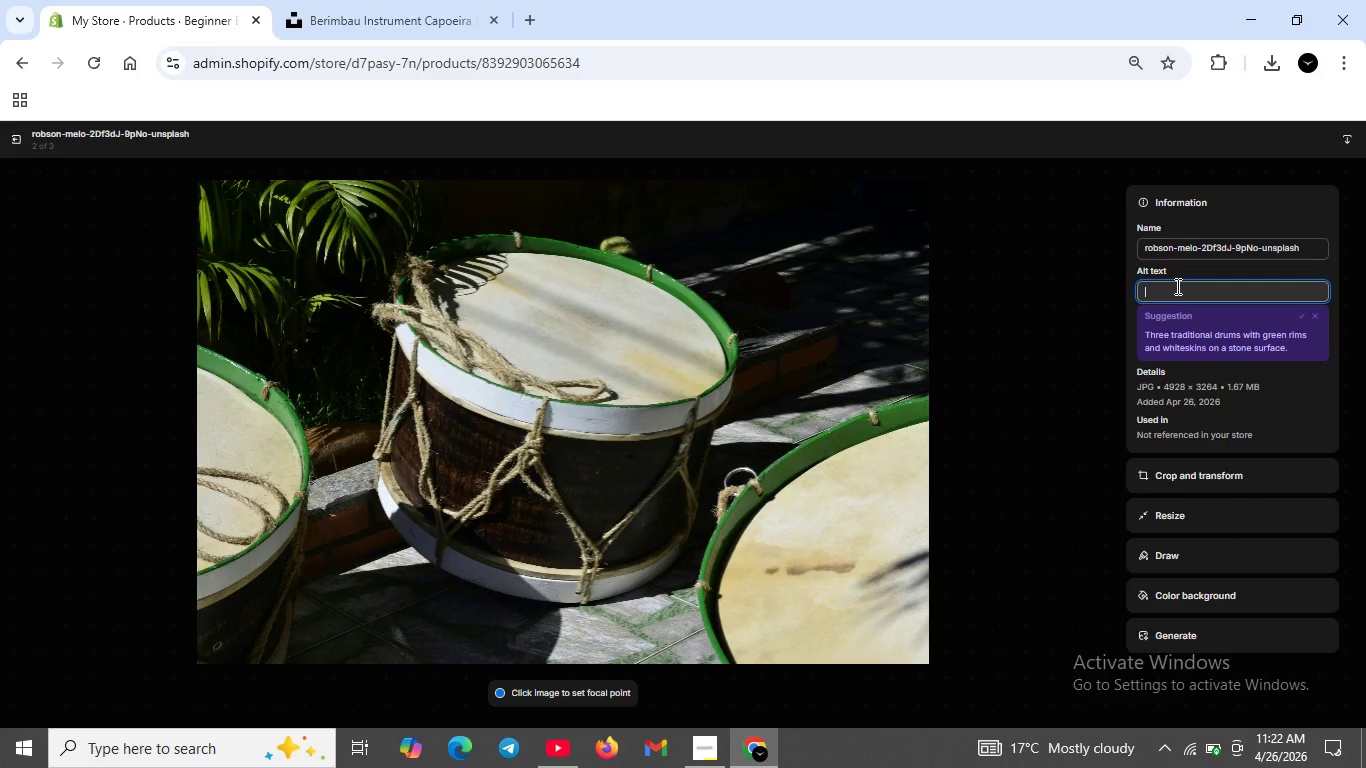 
type(pair fo caxixi)
 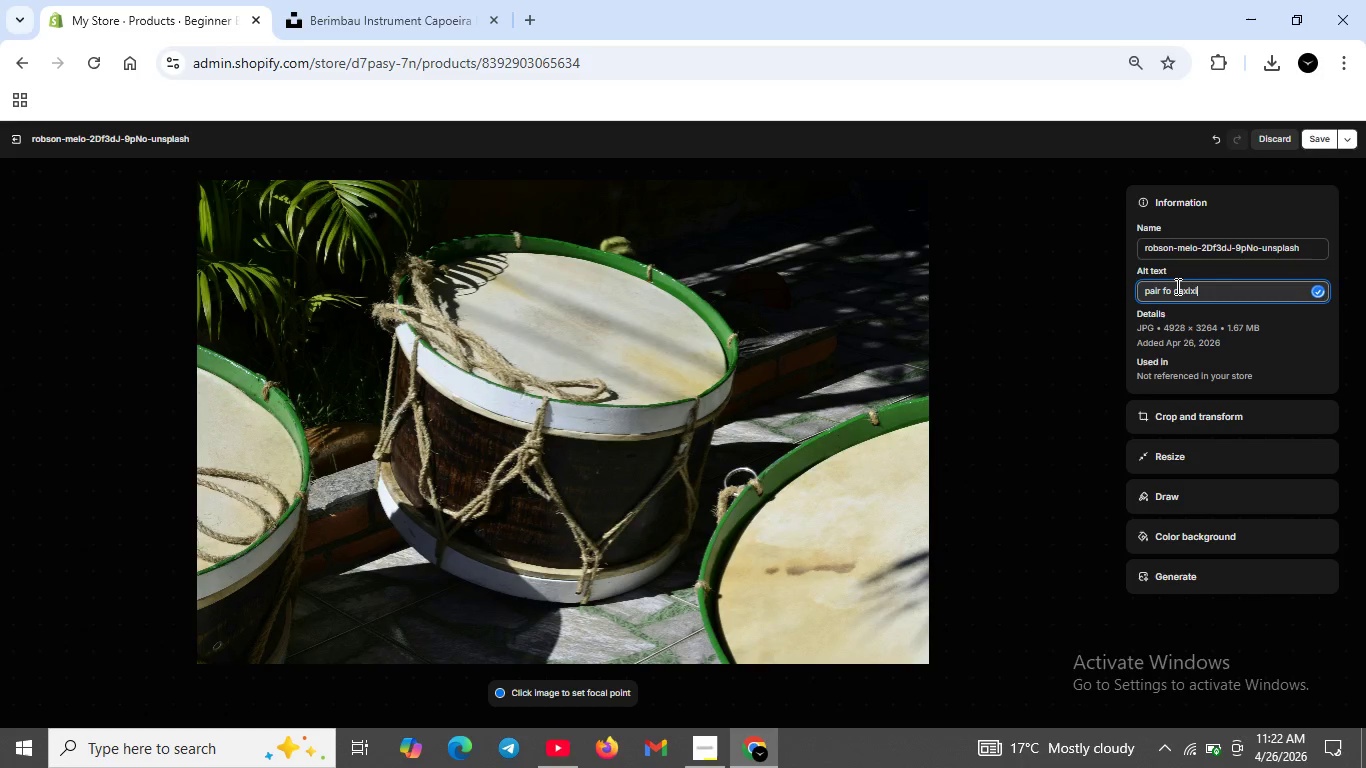 
wait(7.64)
 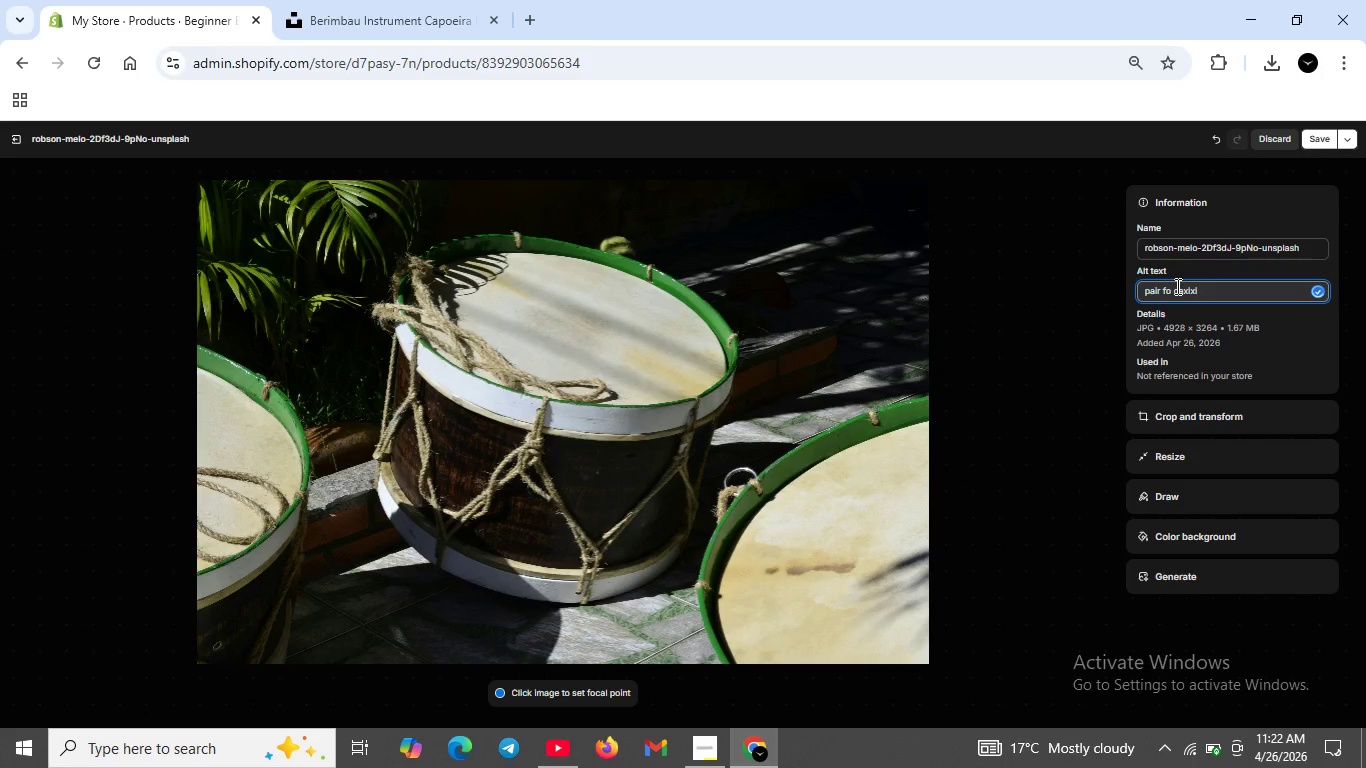 
type(  rattels)
key(Backspace)
key(Backspace)
key(Backspace)
type(les for capoeira orchestra )
key(Backspace)
type(-- traditinal percussion instrument played wih)
key(Backspace)
type(th berimbau)
 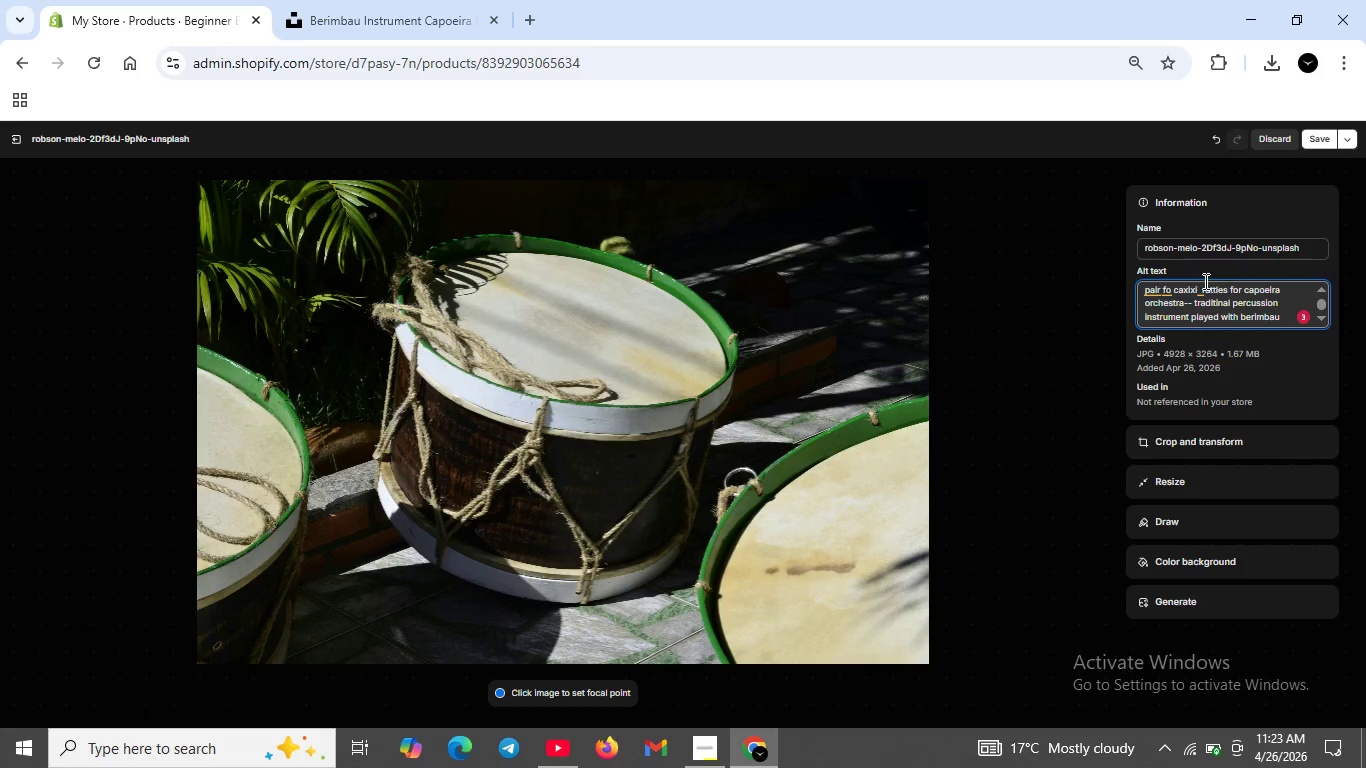 
left_click([1203, 289])
 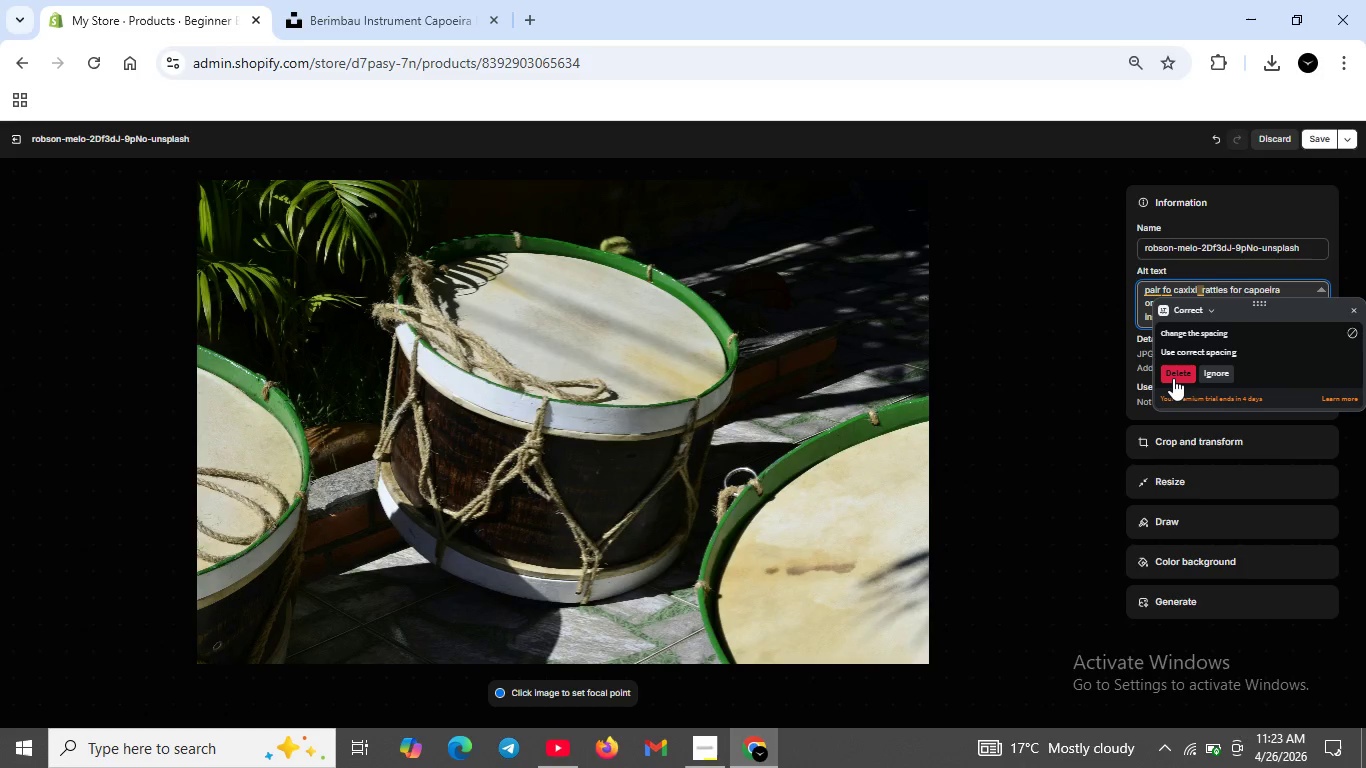 
left_click([1173, 378])
 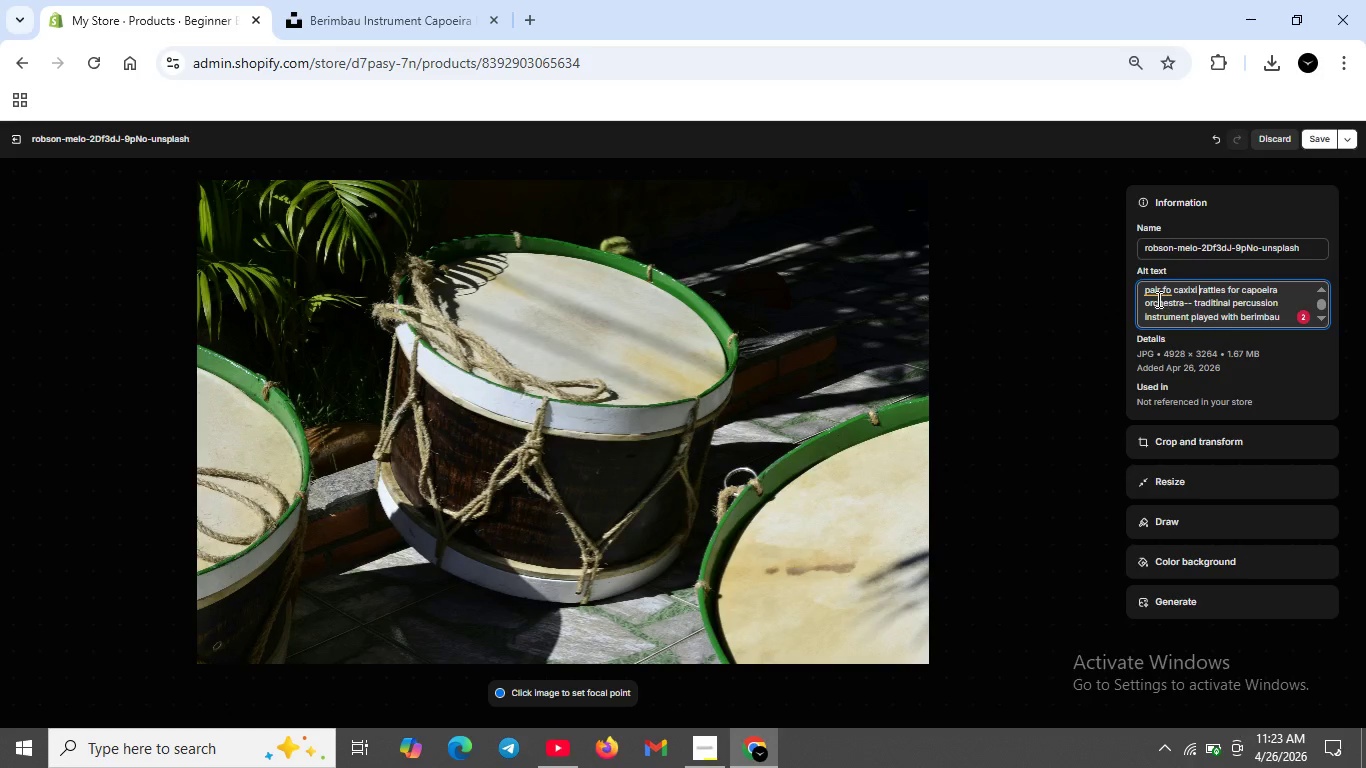 
left_click([1157, 298])
 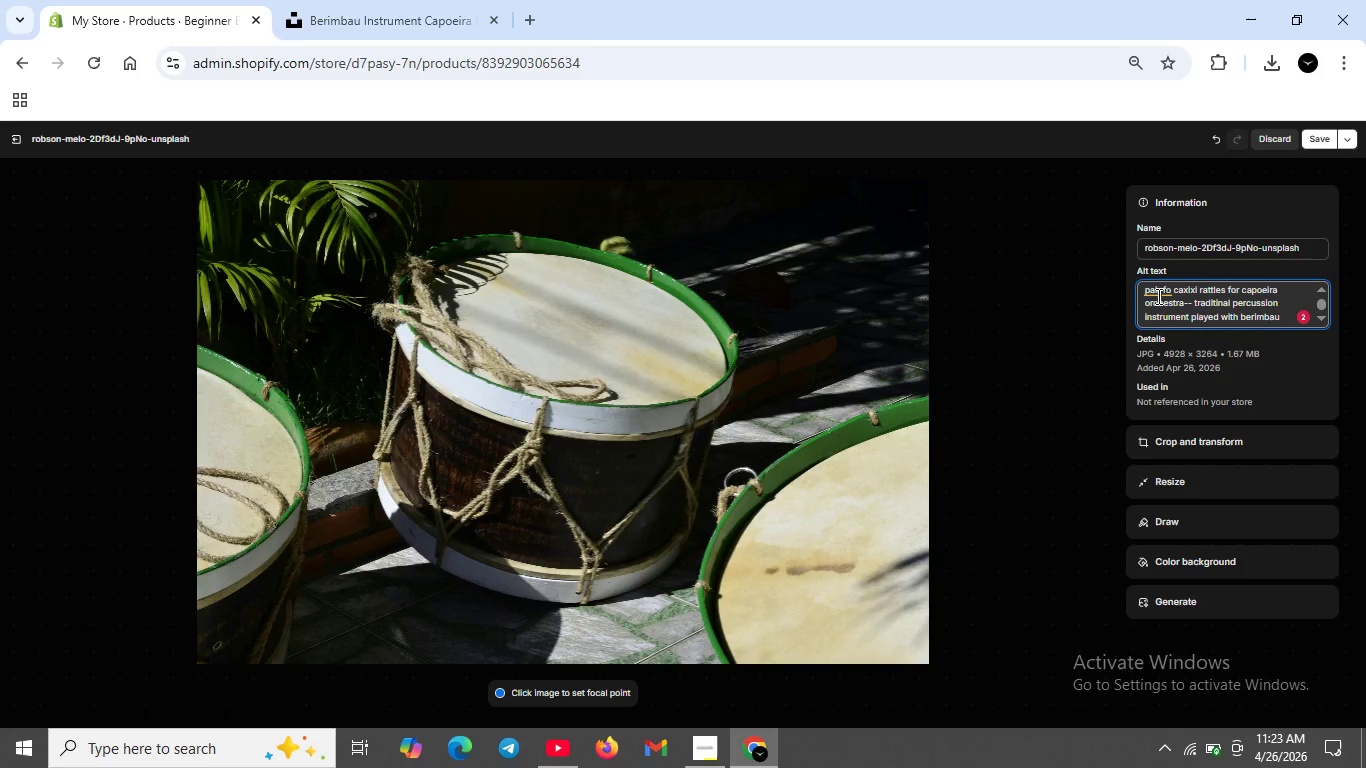 
left_click([1157, 296])
 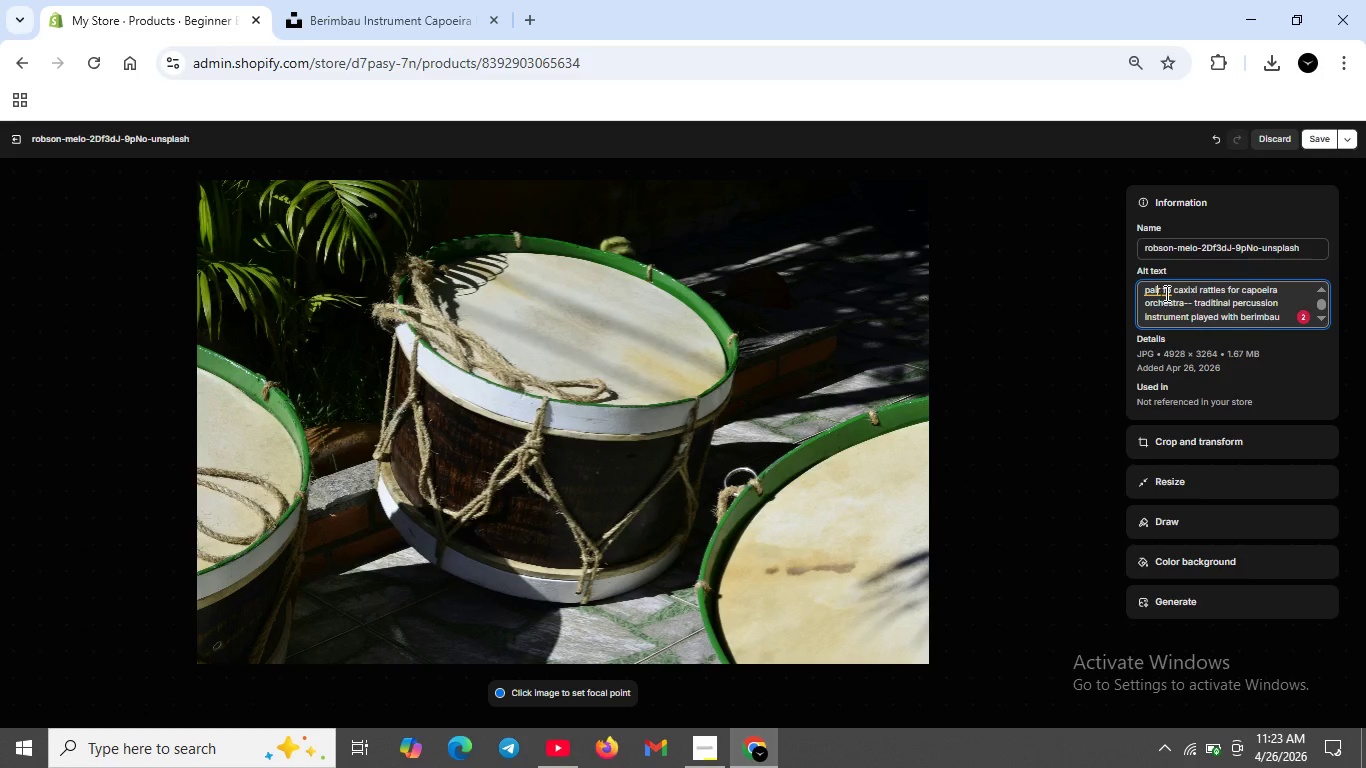 
left_click([1165, 293])
 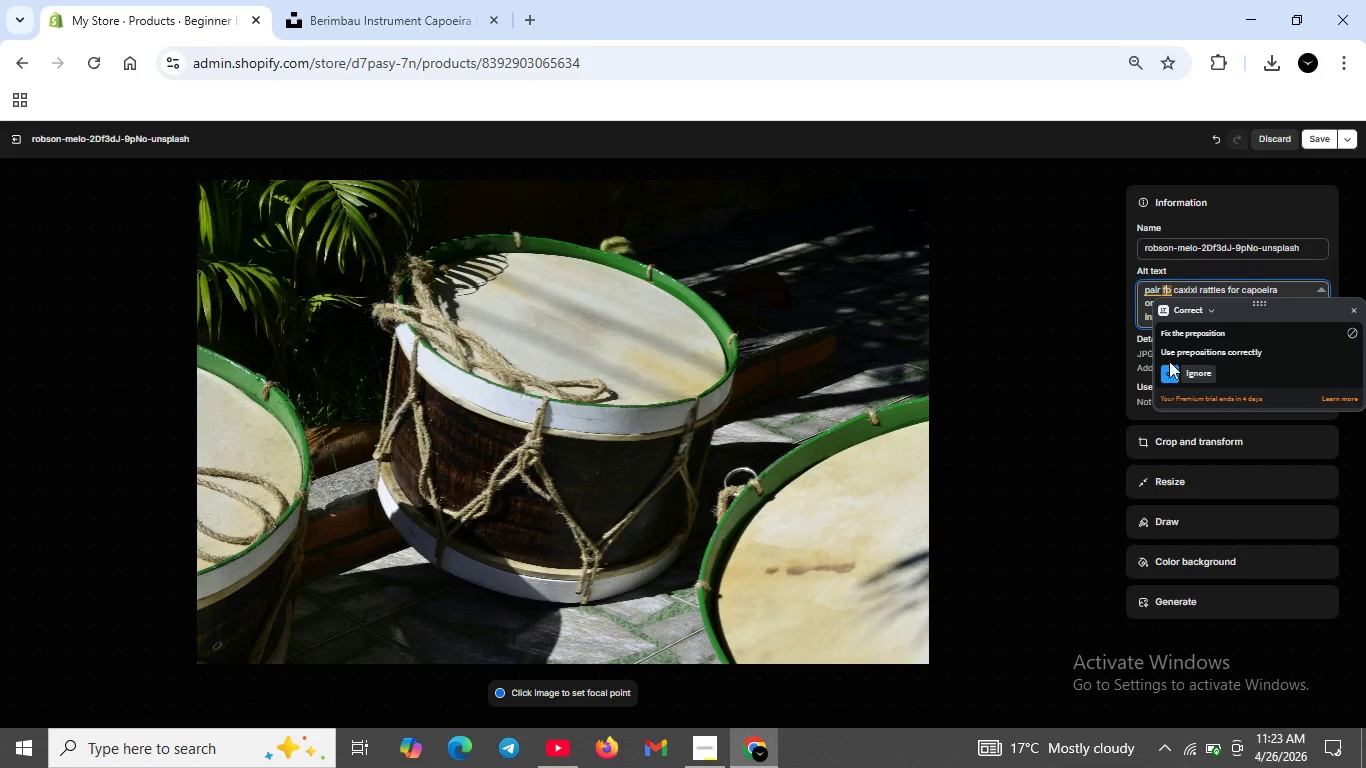 
left_click([1167, 369])
 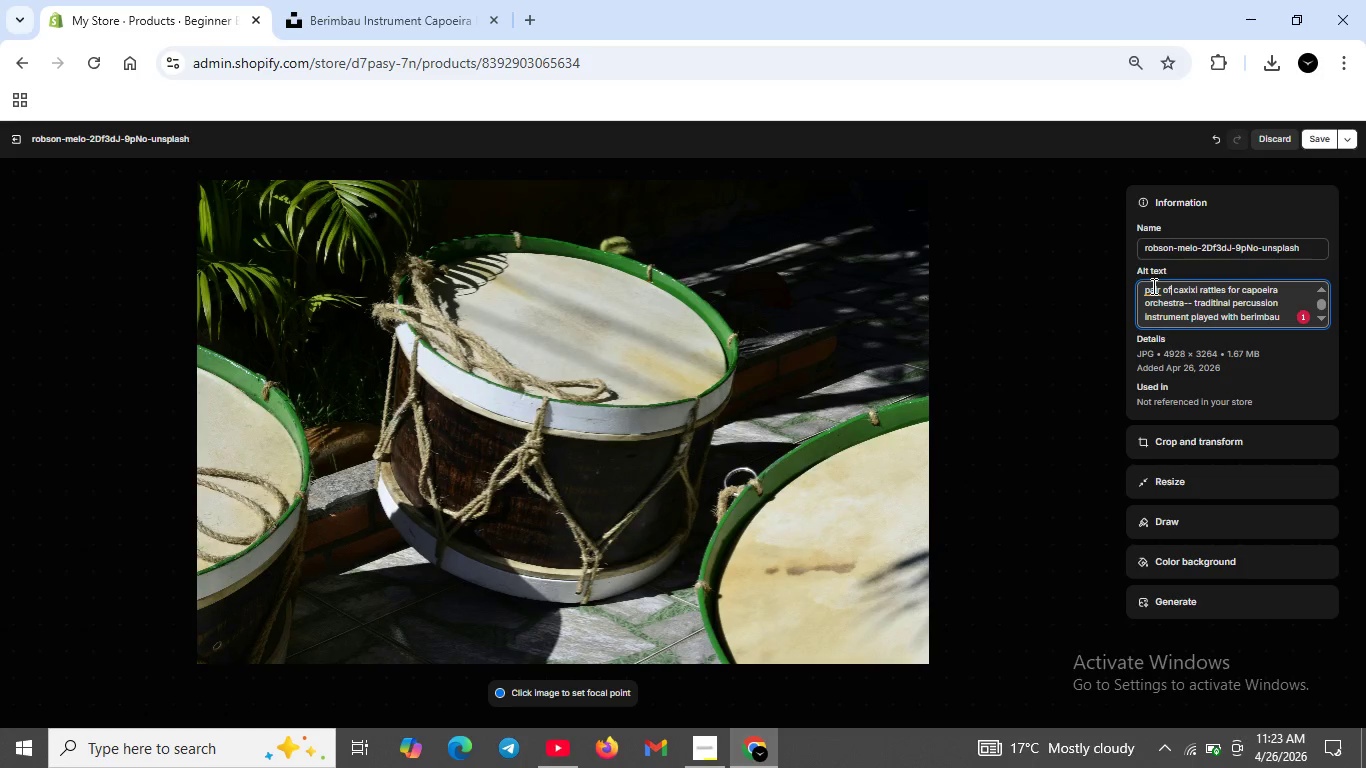 
wait(5.89)
 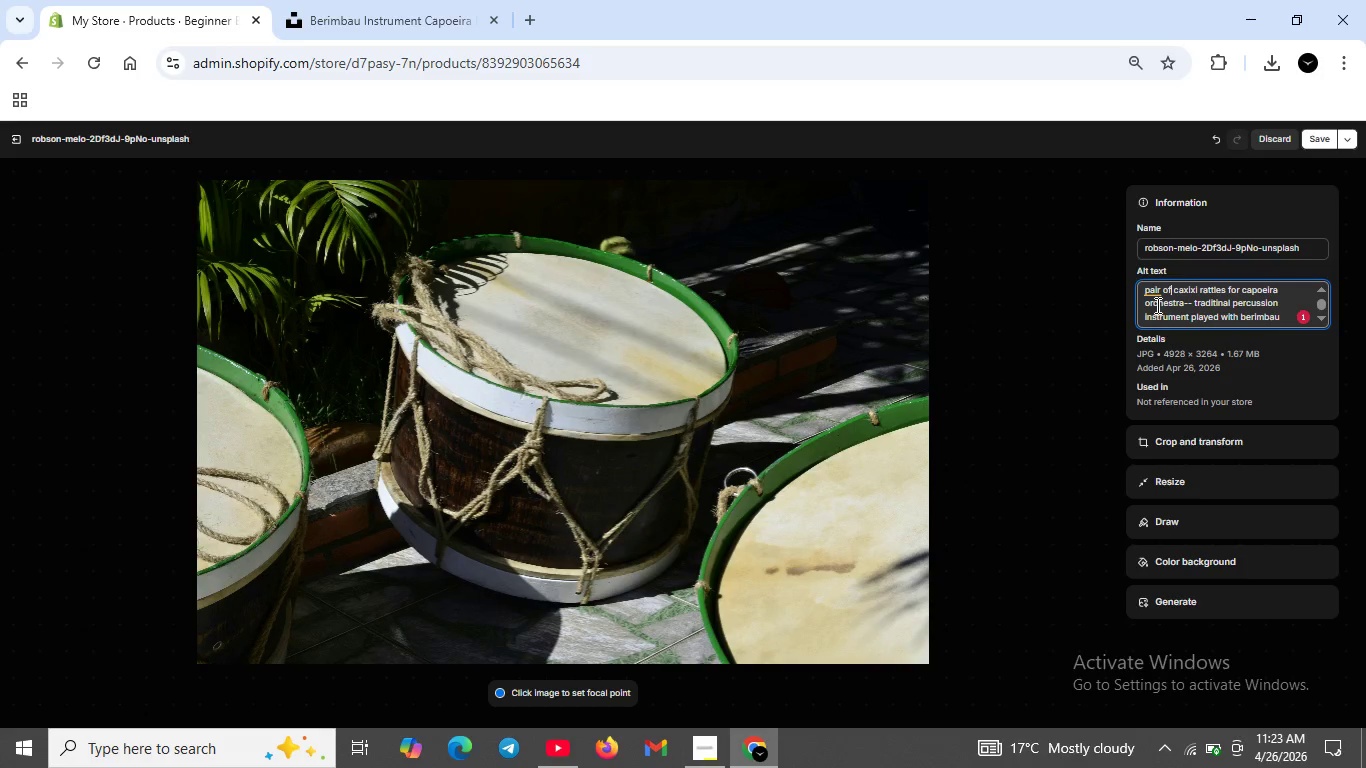 
left_click([1152, 291])
 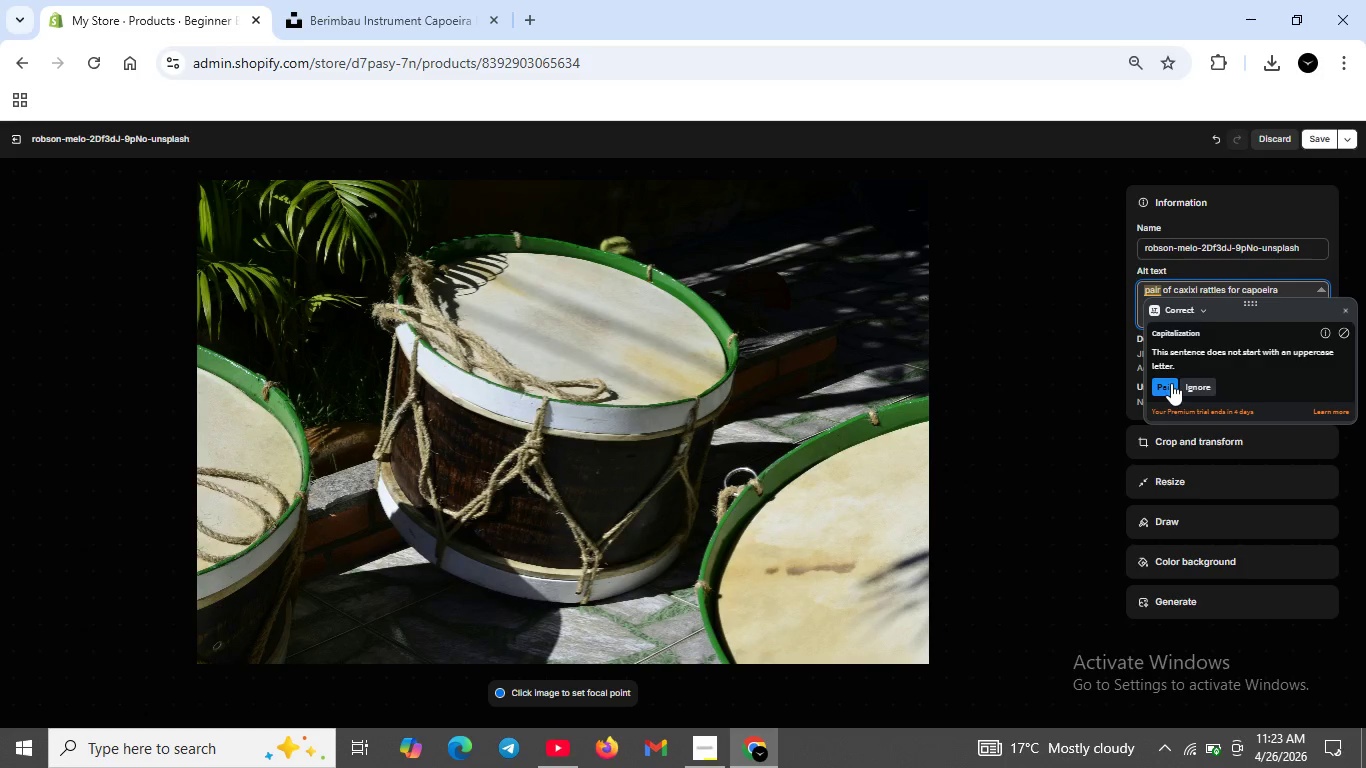 
left_click([1171, 385])
 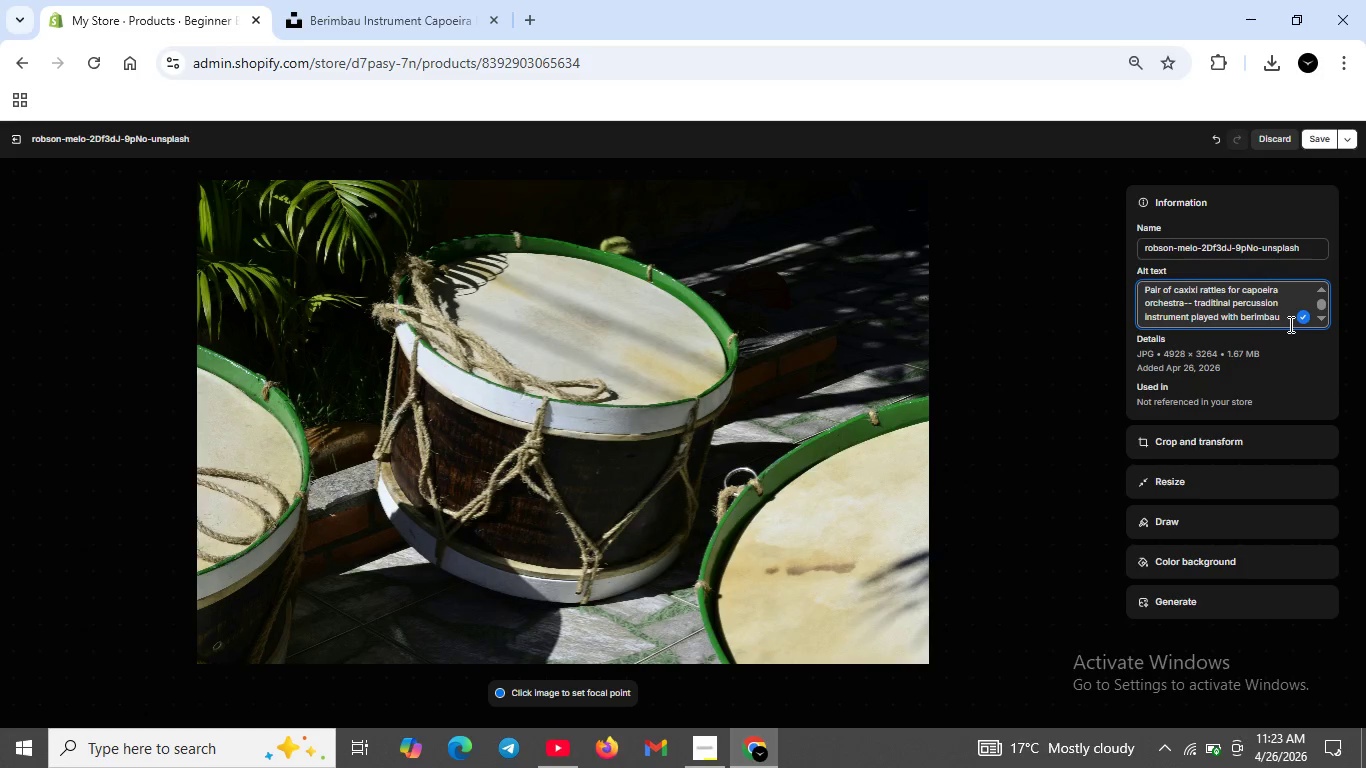 
scroll: coordinate [1291, 324], scroll_direction: up, amount: 2.0
 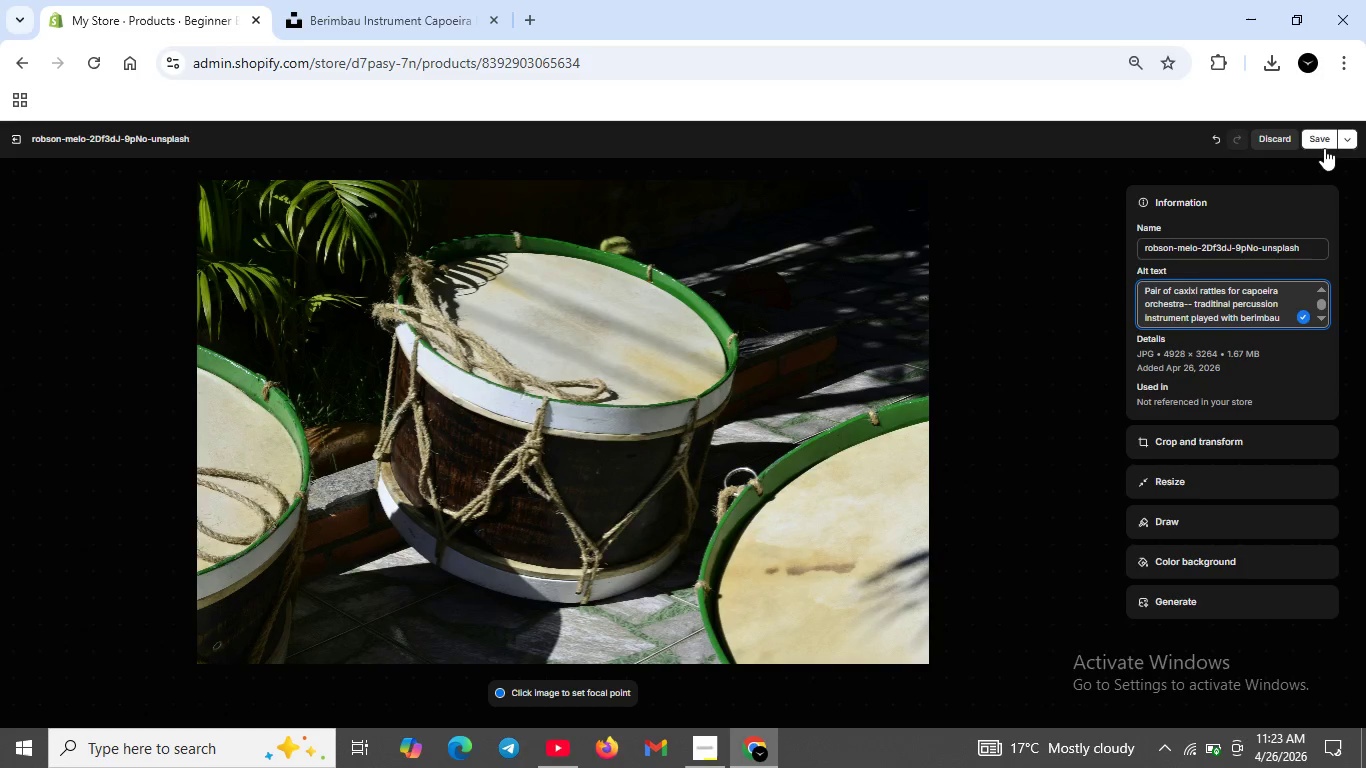 
left_click([1324, 140])
 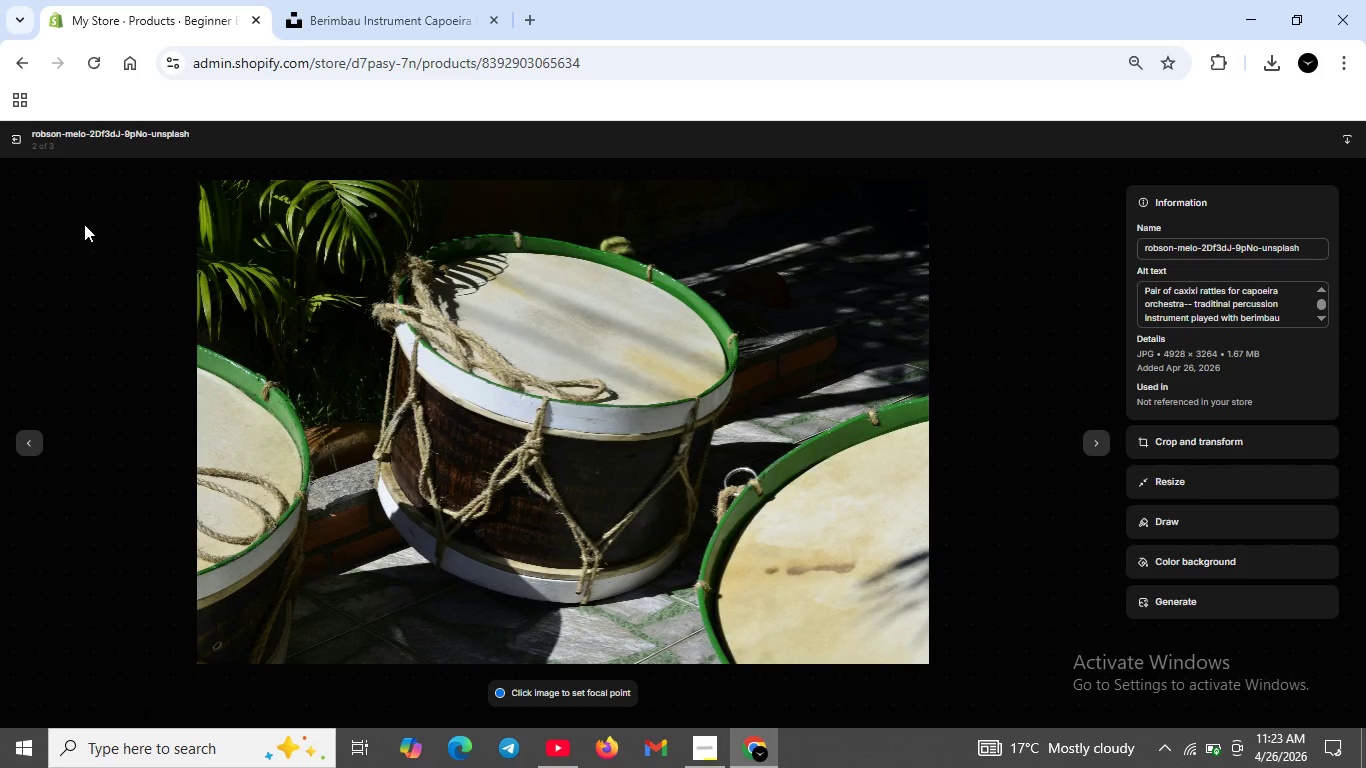 
left_click([16, 150])
 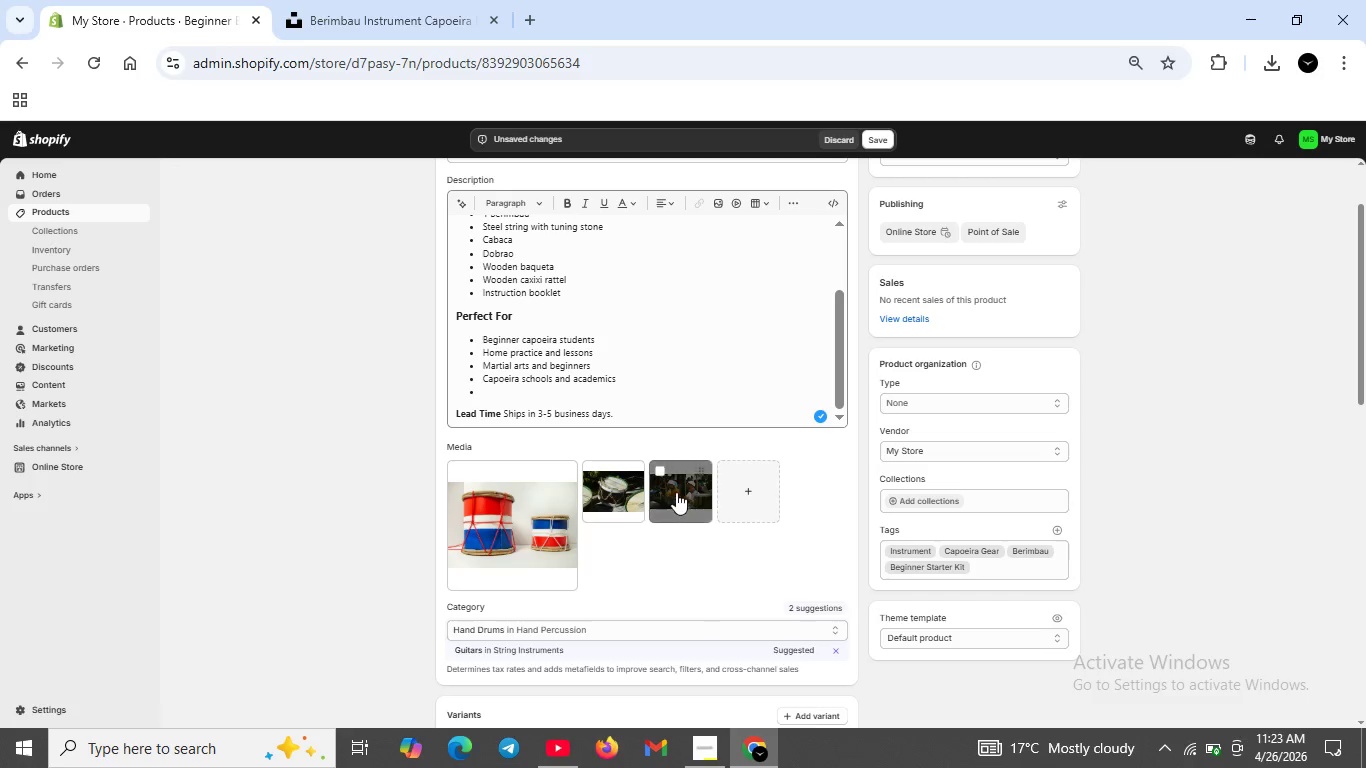 
double_click([676, 492])
 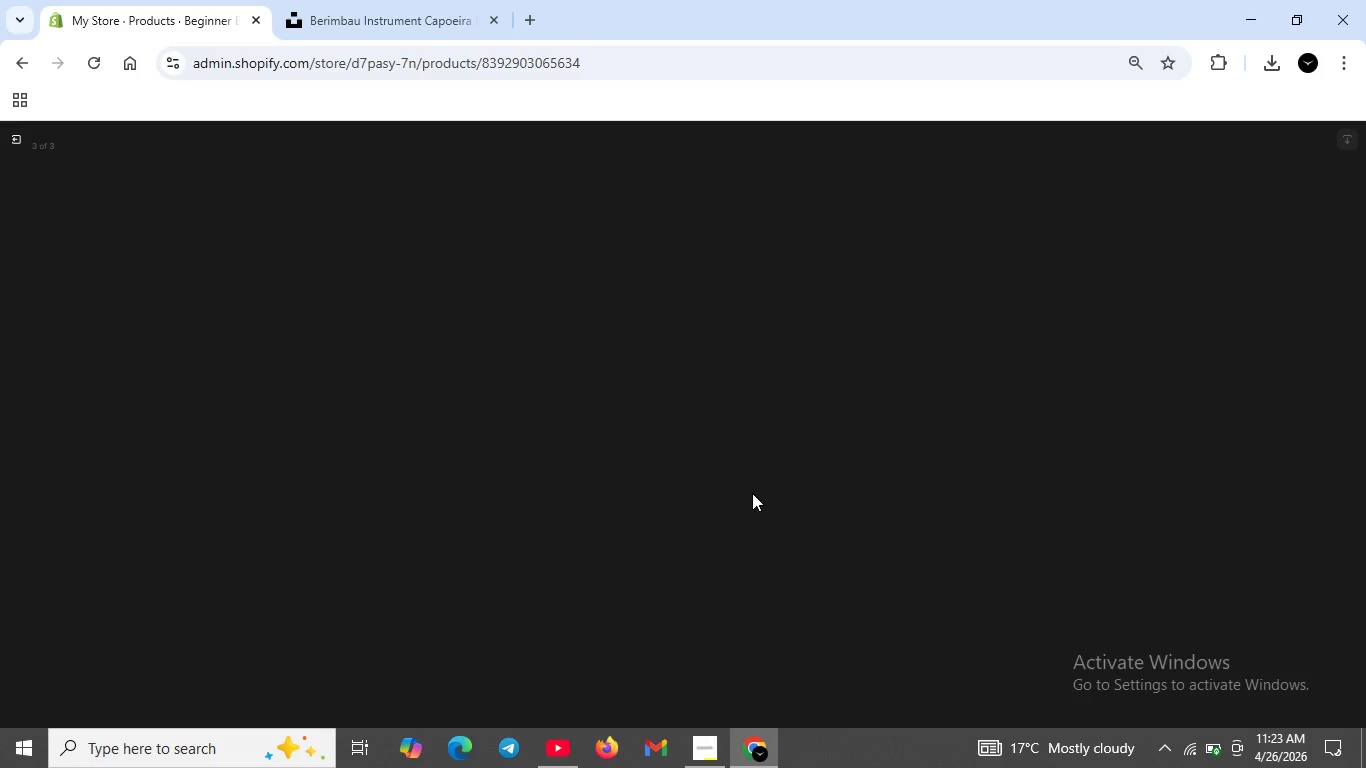 
scroll: coordinate [752, 494], scroll_direction: up, amount: 1.0
 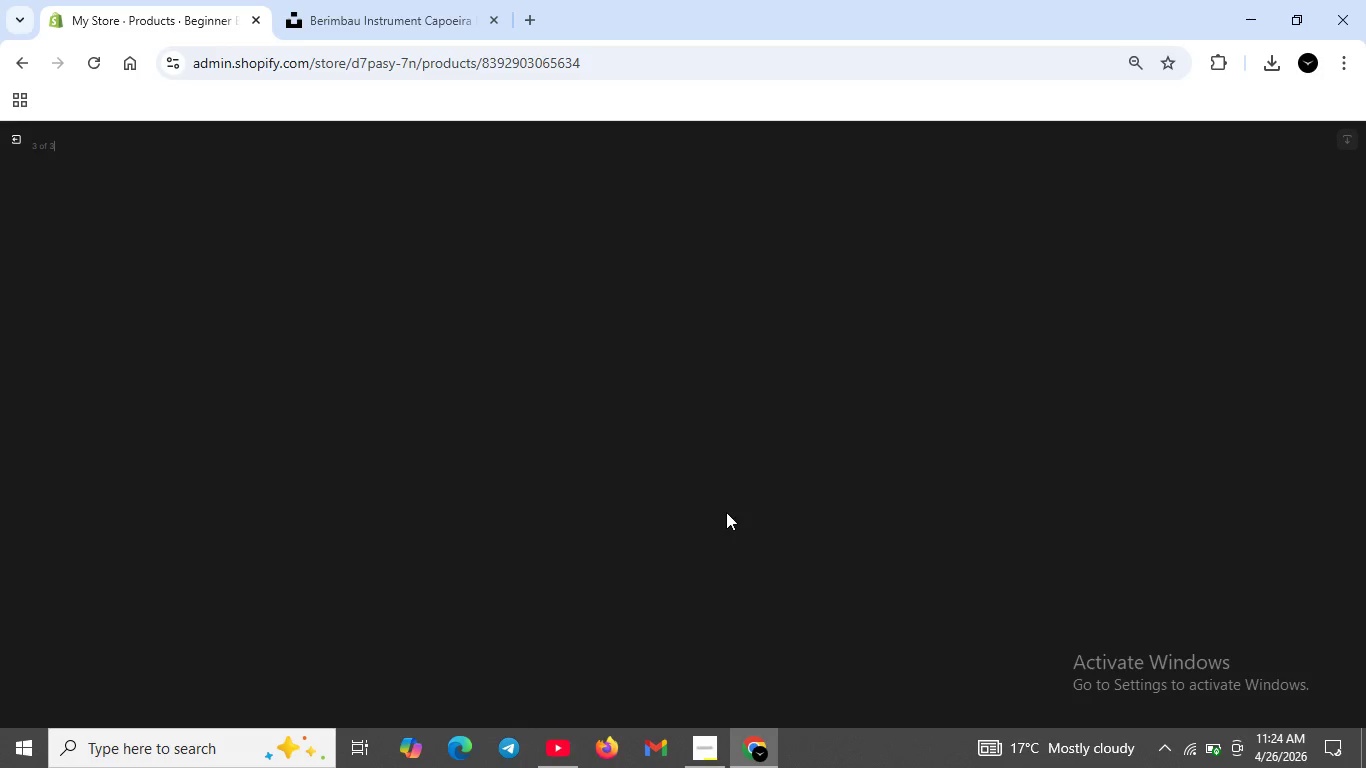 
wait(8.33)
 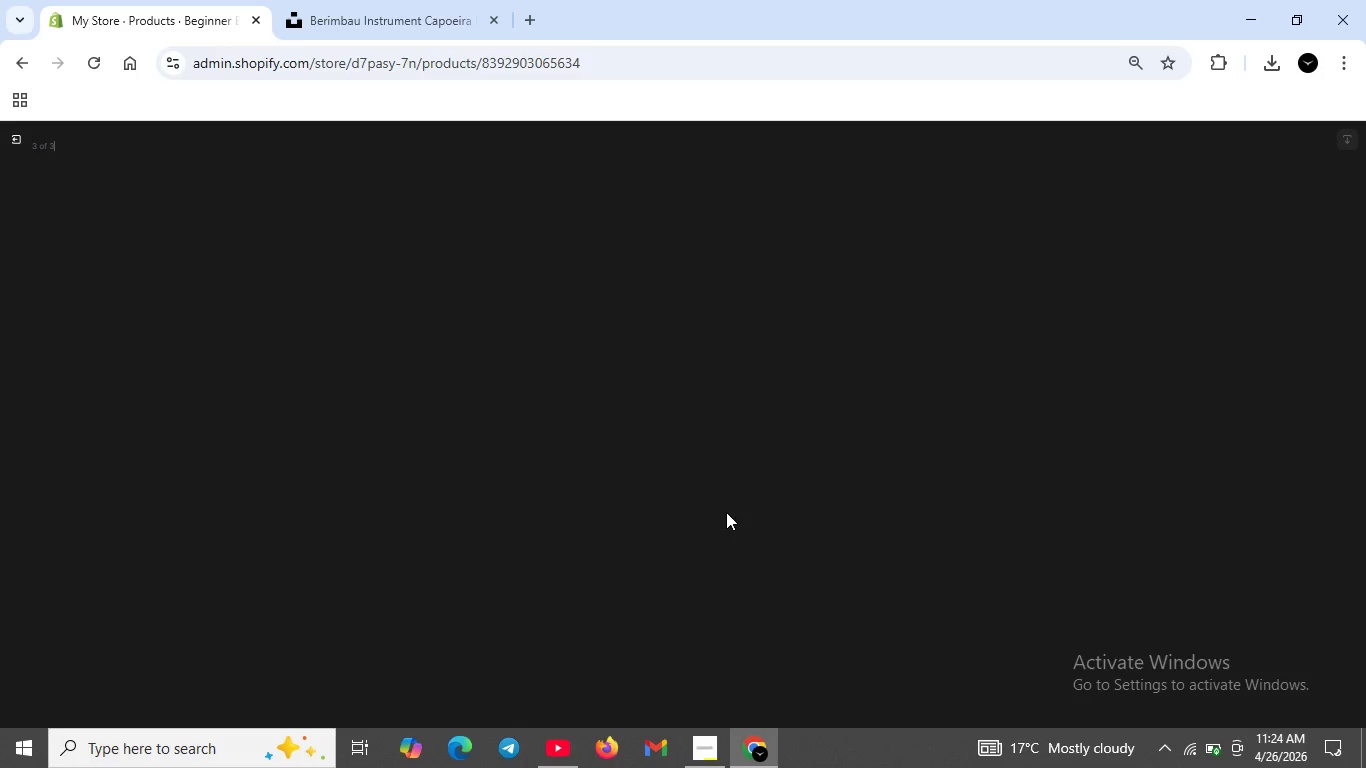 
scroll: coordinate [701, 528], scroll_direction: none, amount: 0.0
 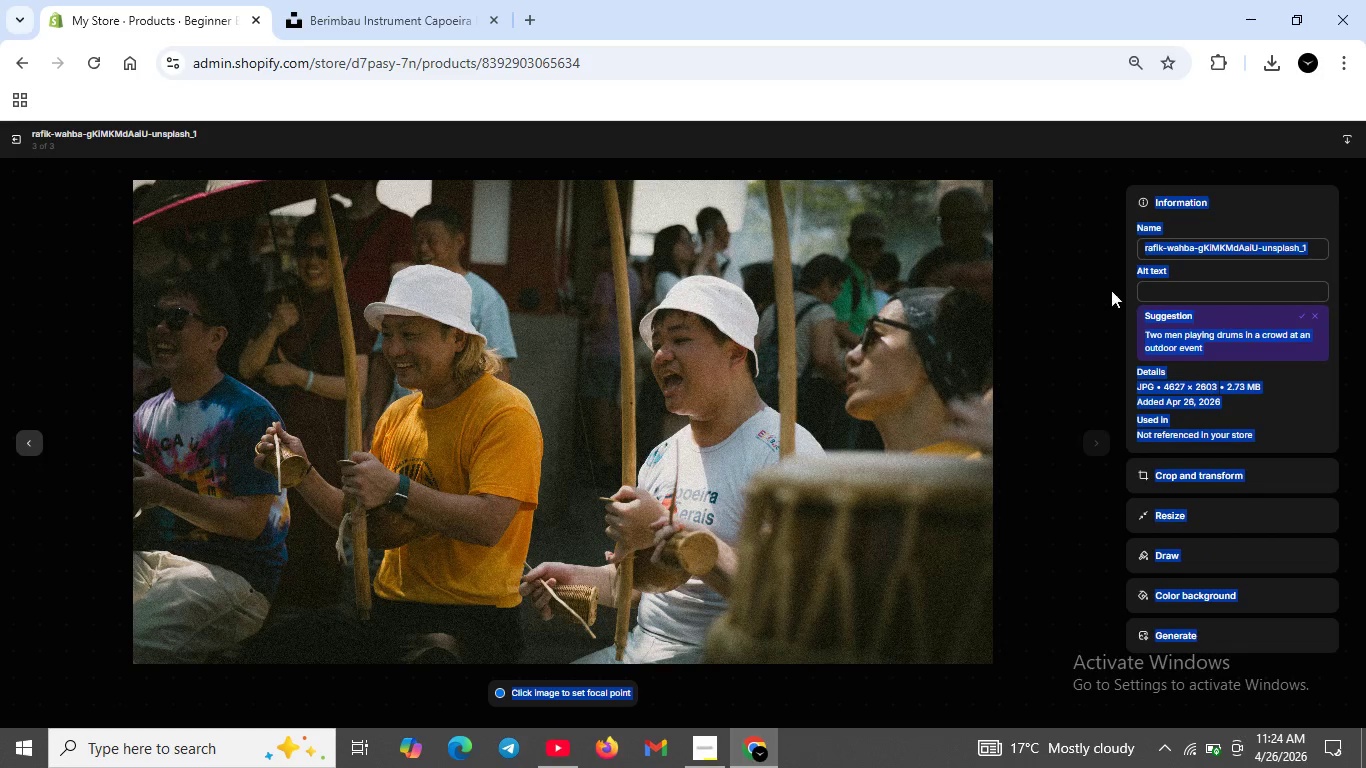 
left_click([1162, 291])
 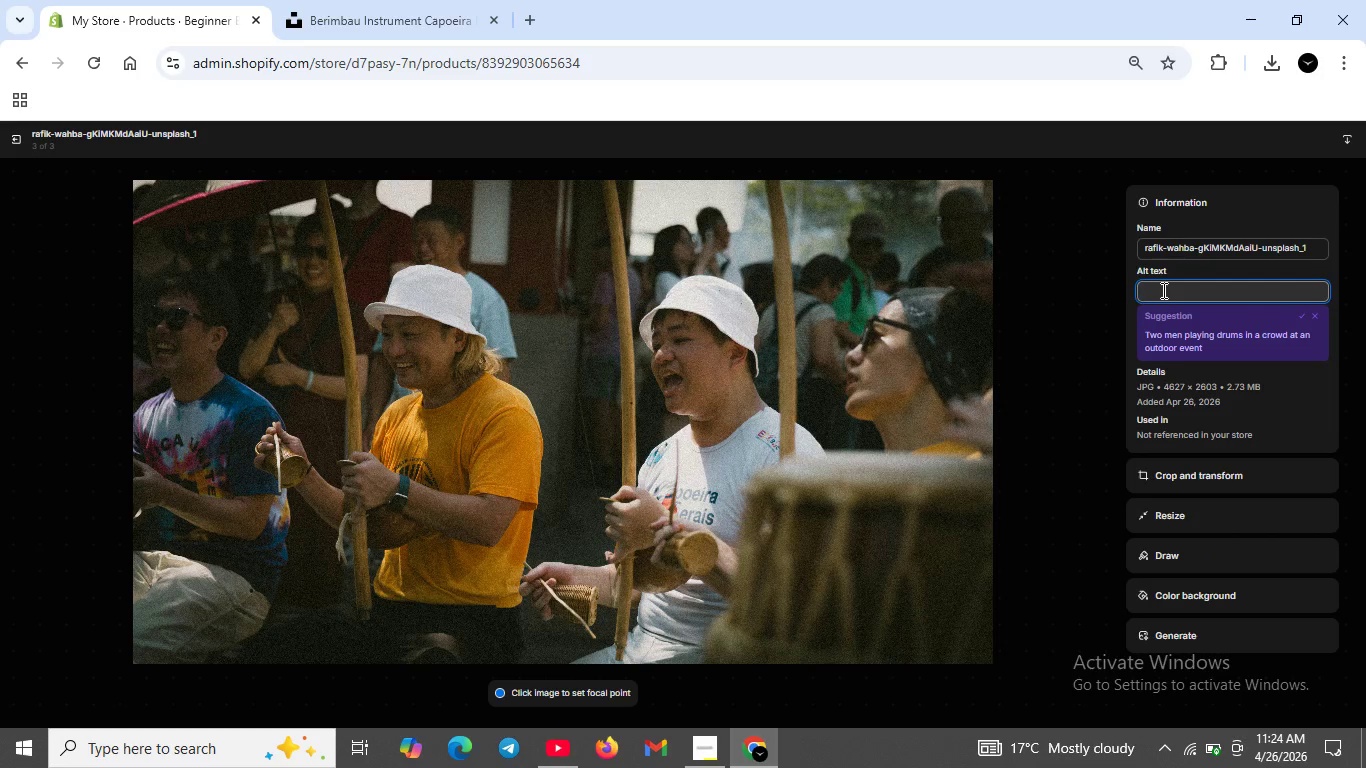 
type(Close Up of woven caxixi t)
key(Backspace)
type(rattle -A)
key(Backspace)
type(authentic Brazilian instry)
key(Backspace)
type(ument )
 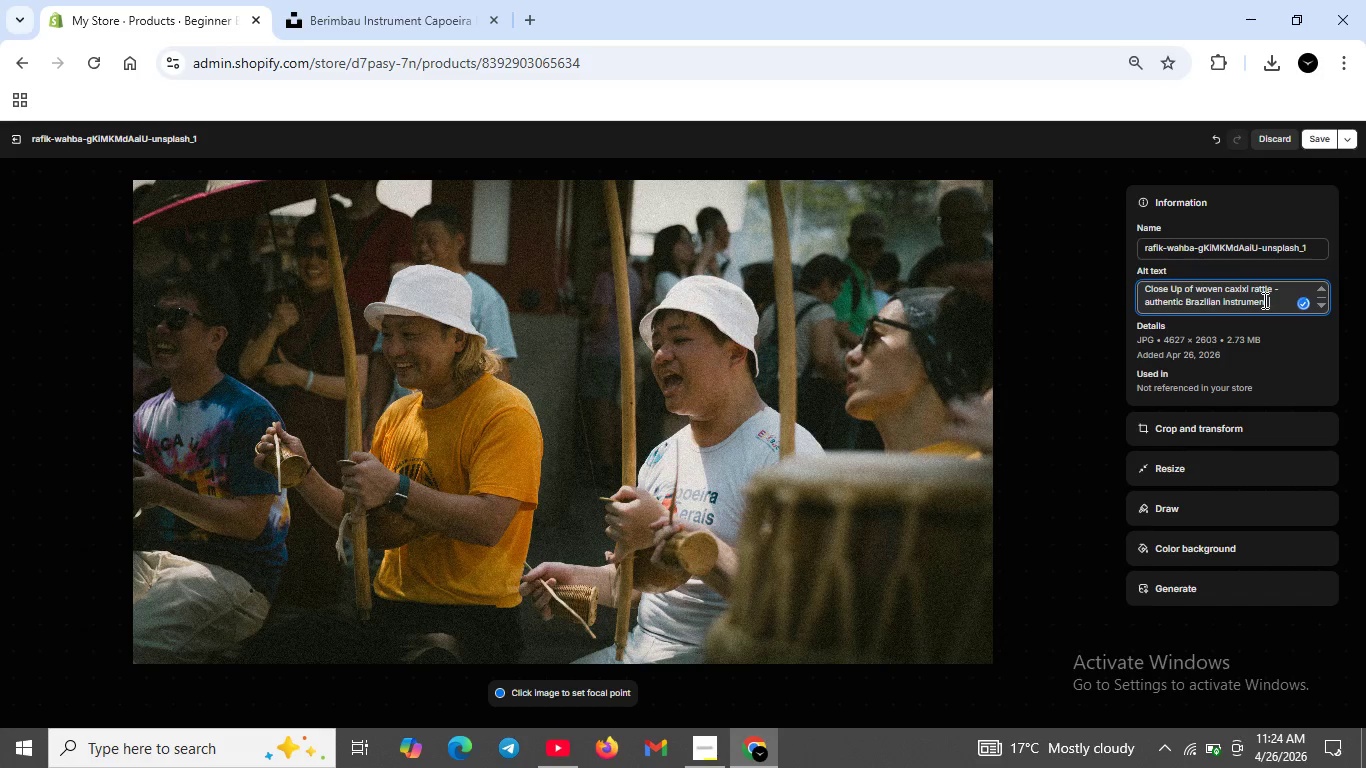 
type(for capoeira martial arts an)
key(Backspace)
key(Backspace)
type(dance accompaniment )
 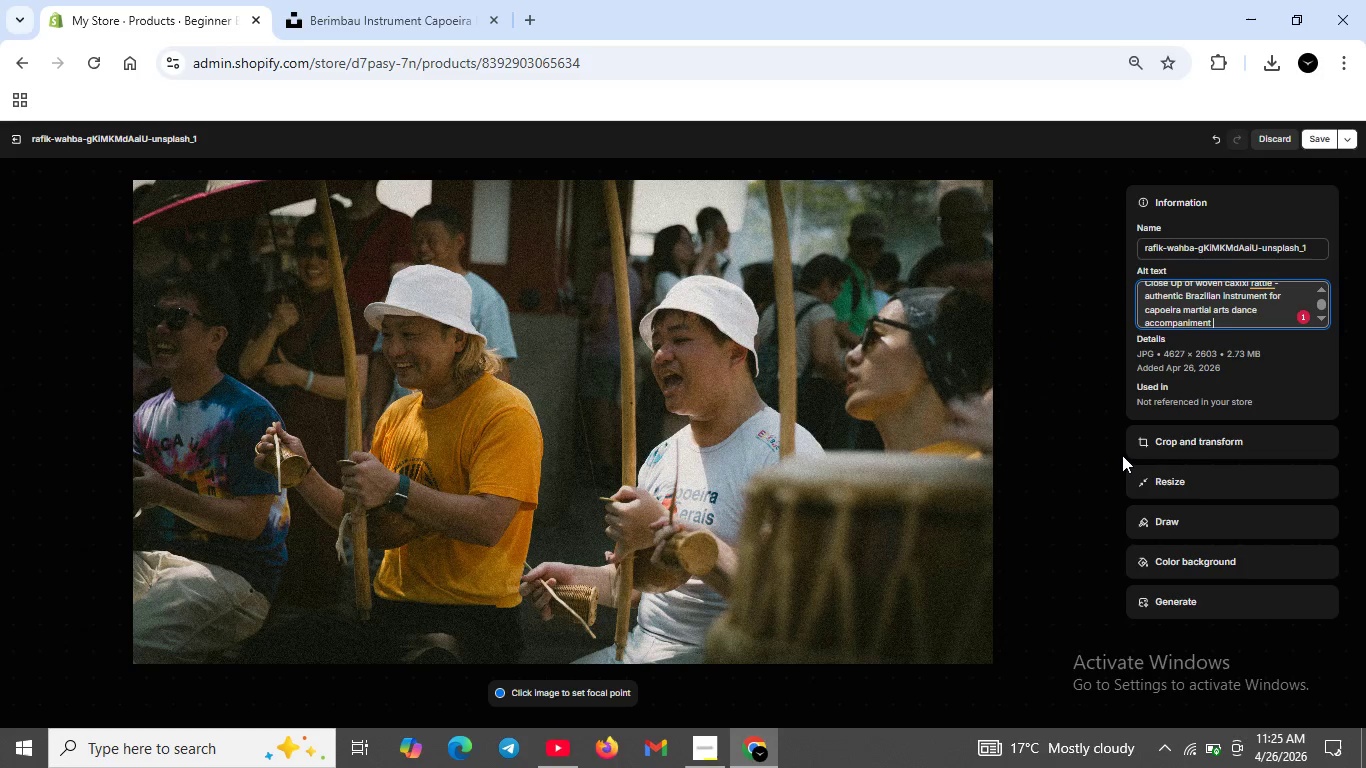 
wait(11.8)
 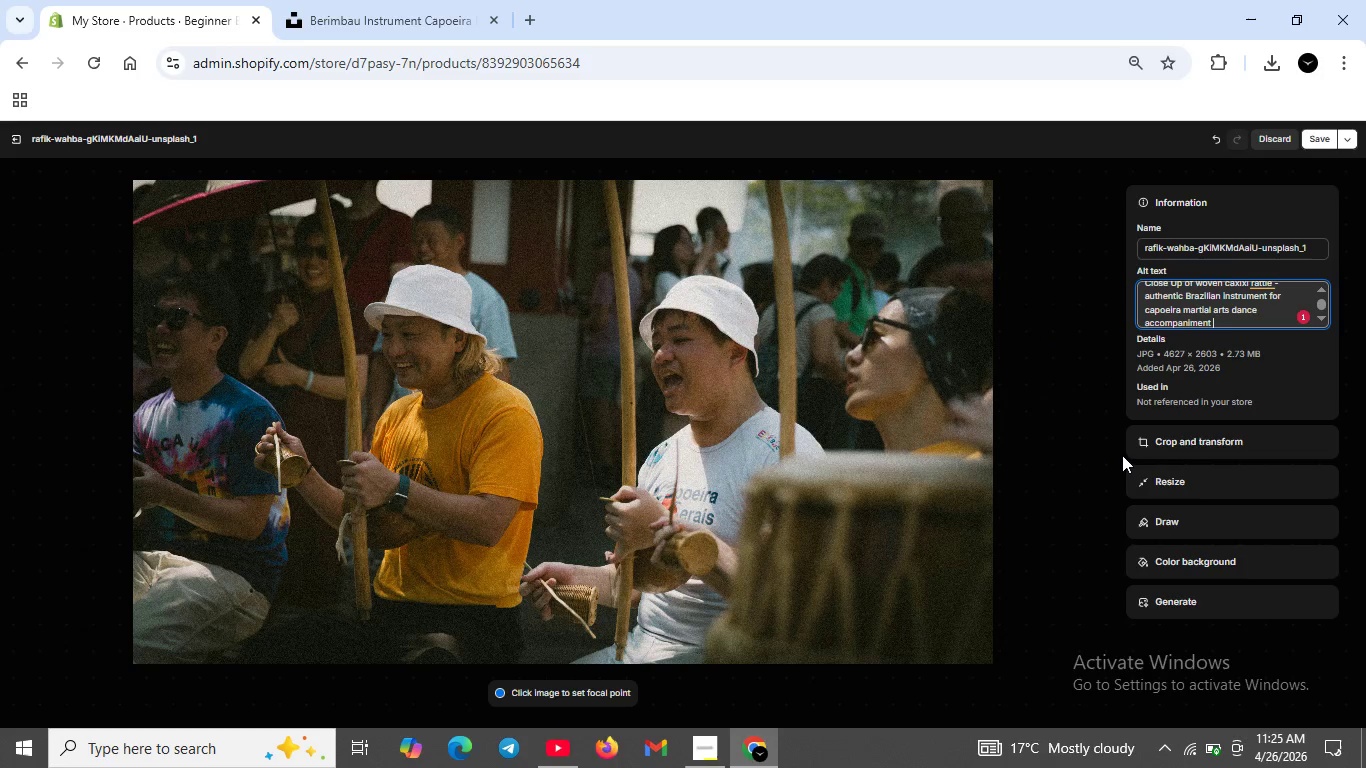 
left_click([1307, 316])
 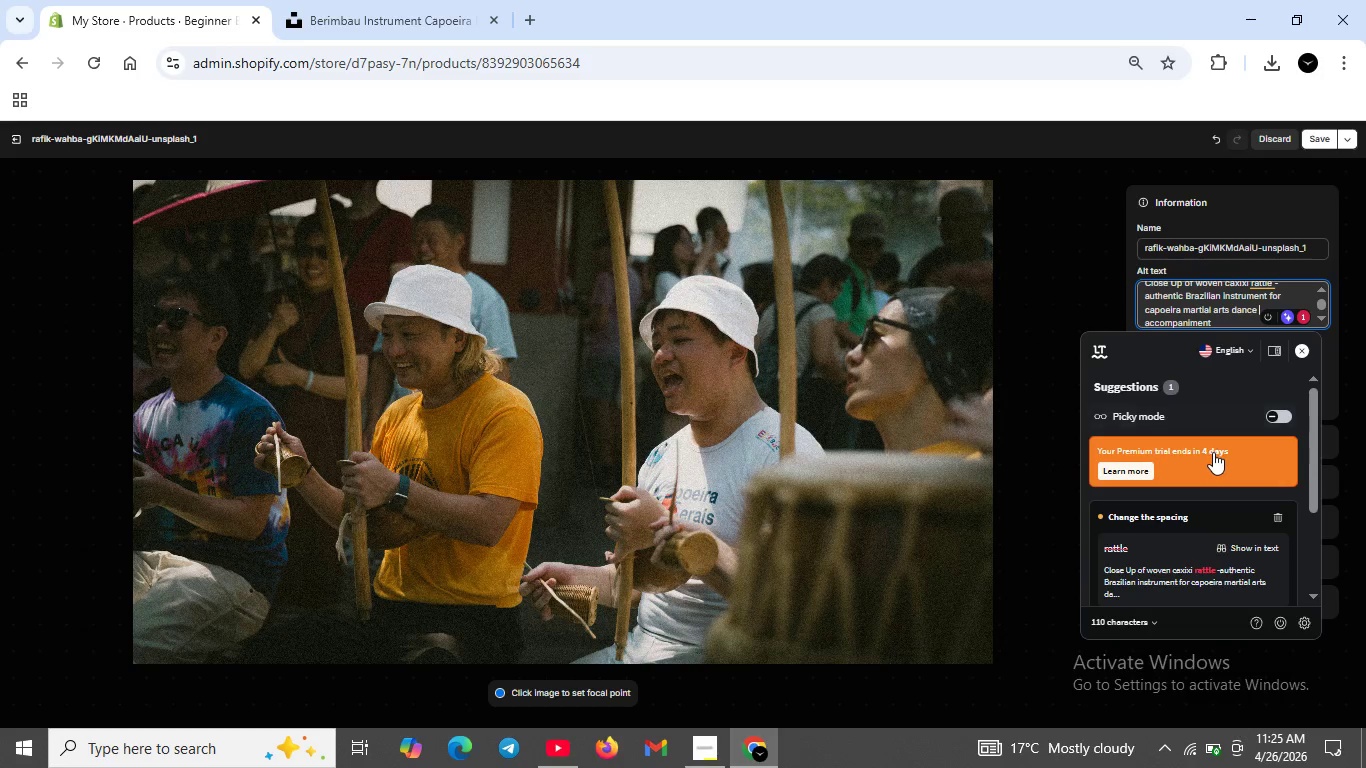 
scroll: coordinate [1212, 453], scroll_direction: down, amount: 2.0
 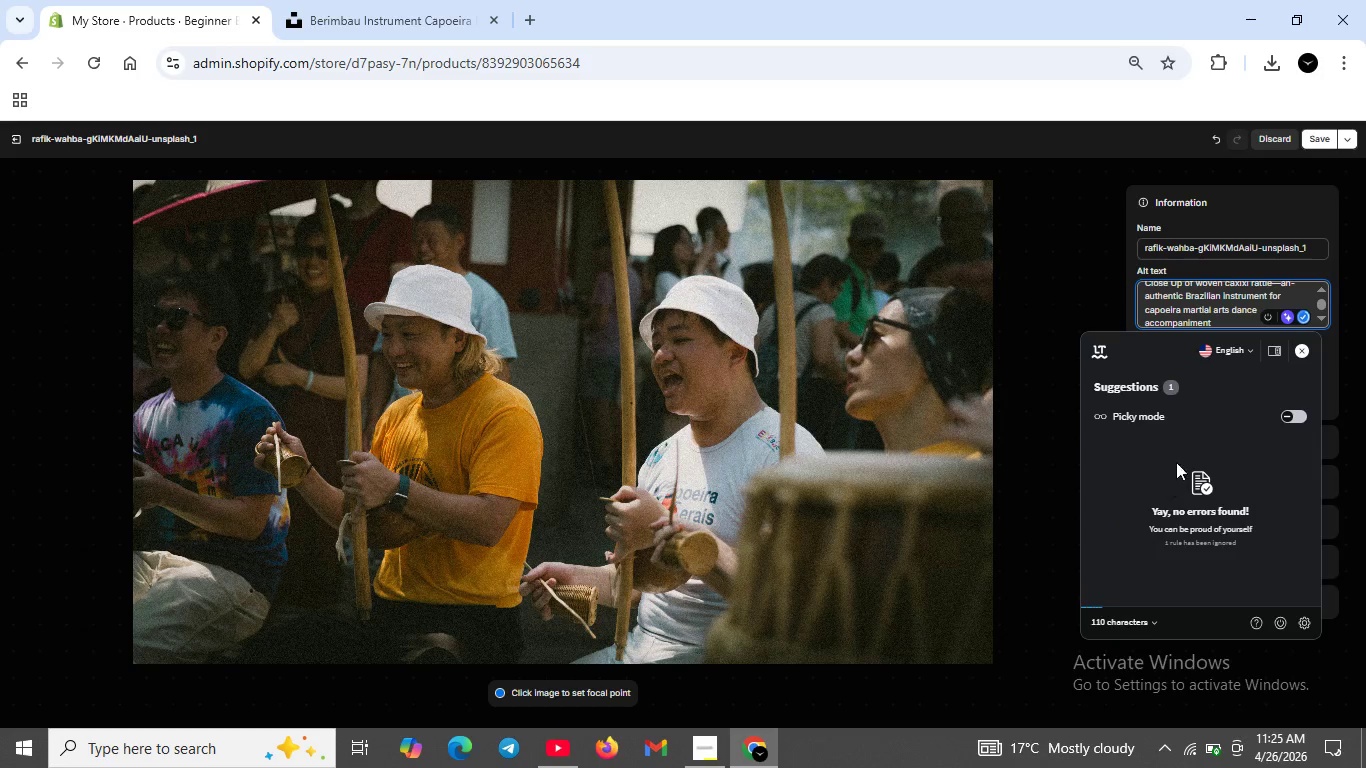 
left_click([1062, 411])
 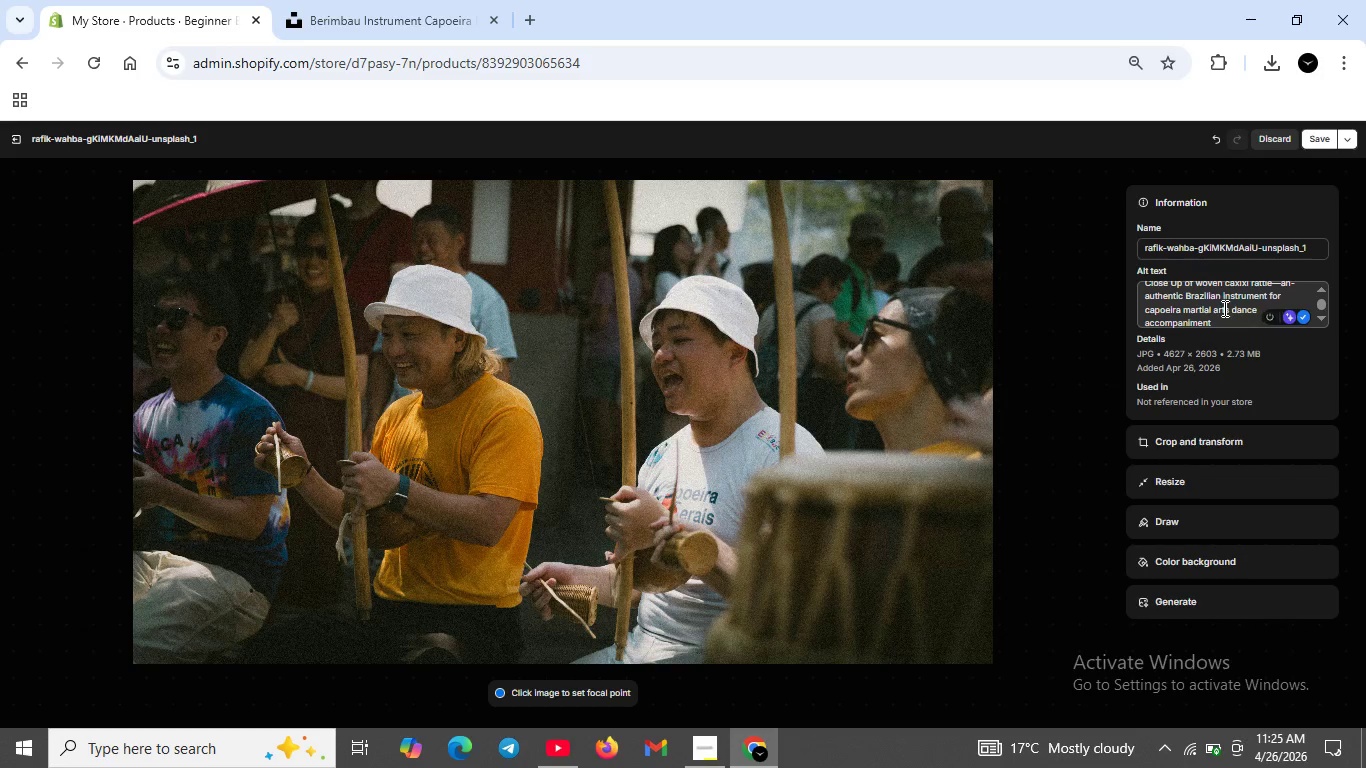 
scroll: coordinate [1223, 308], scroll_direction: up, amount: 1.0
 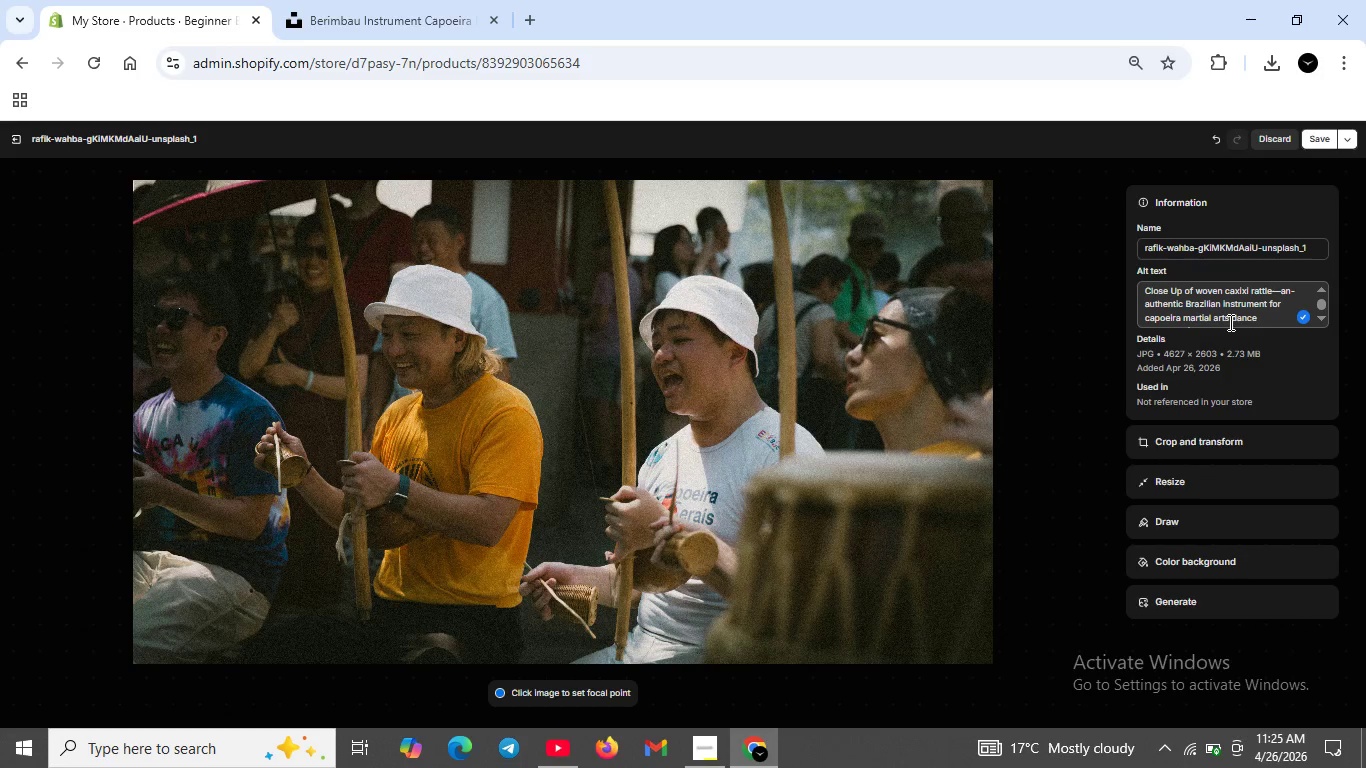 
left_click([1326, 144])
 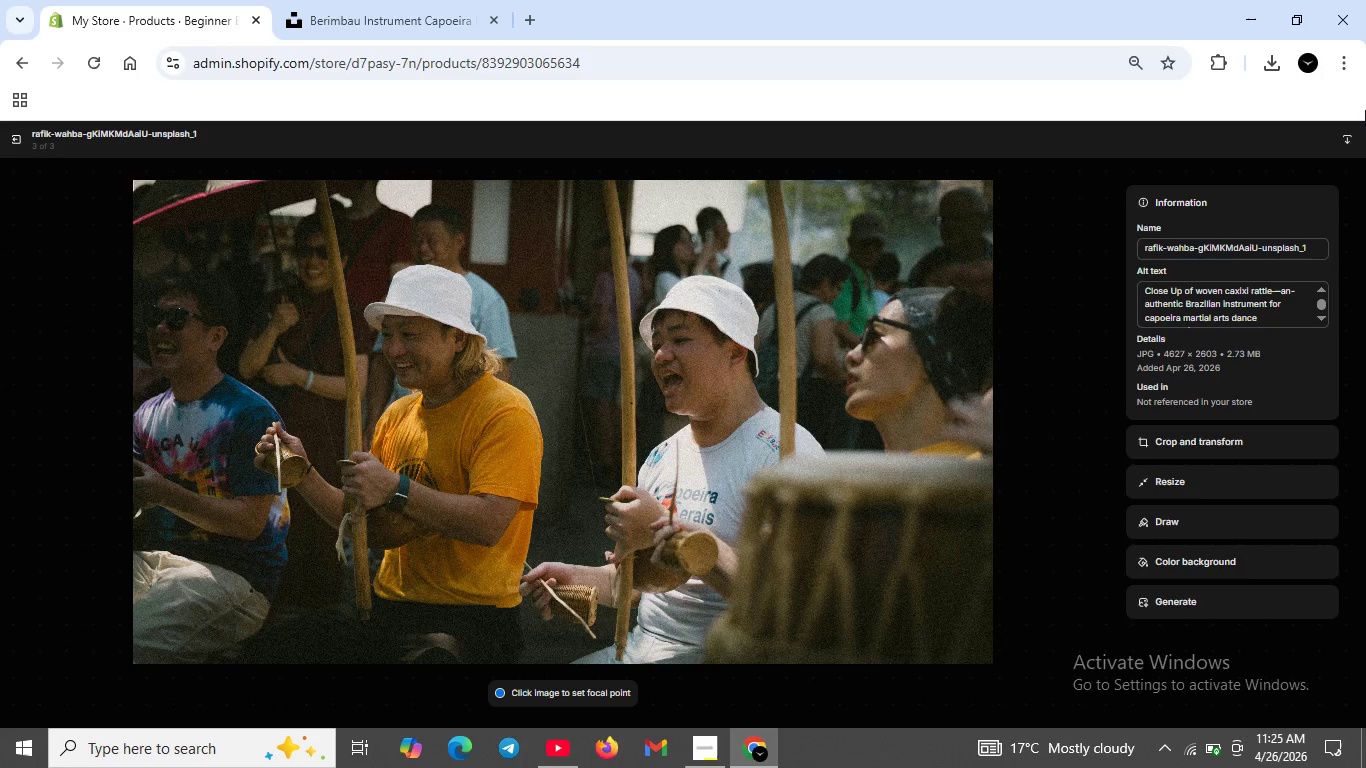 
wait(33.97)
 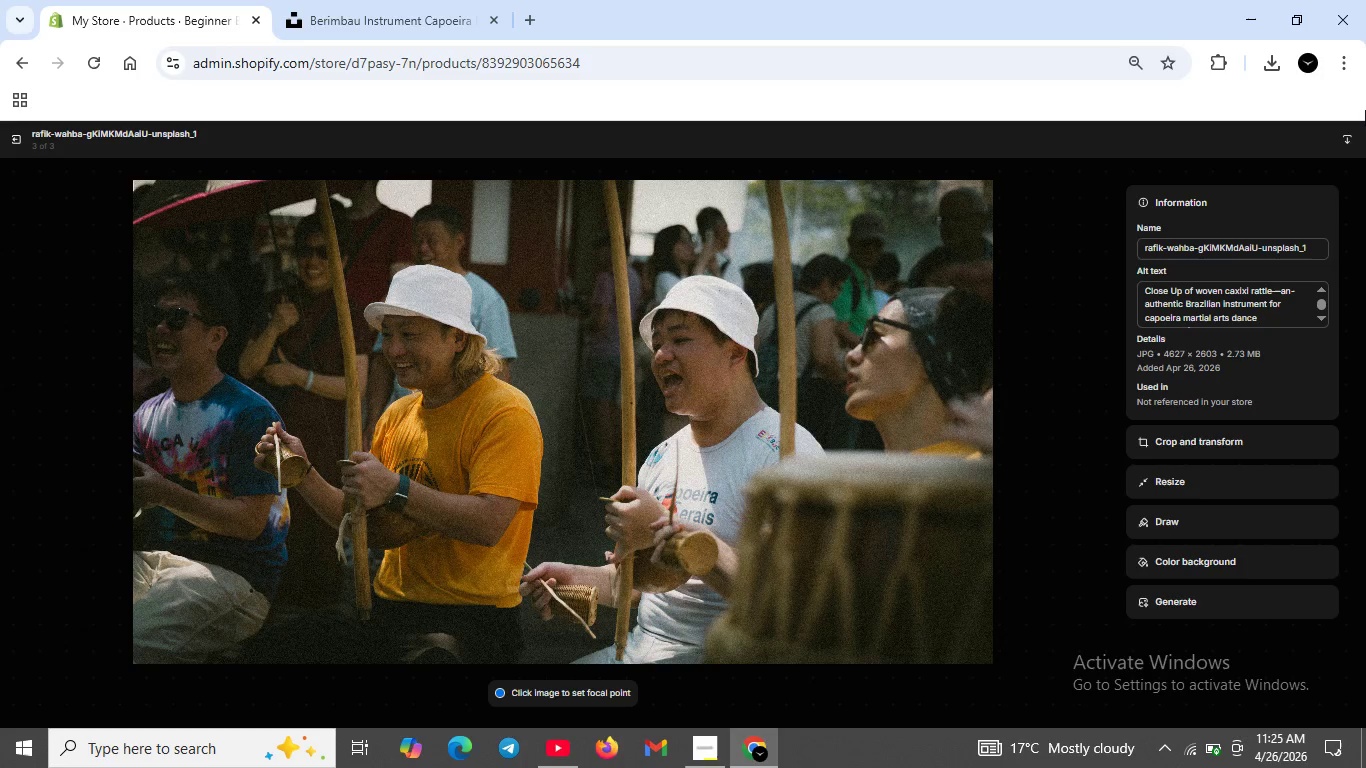 
left_click([20, 147])
 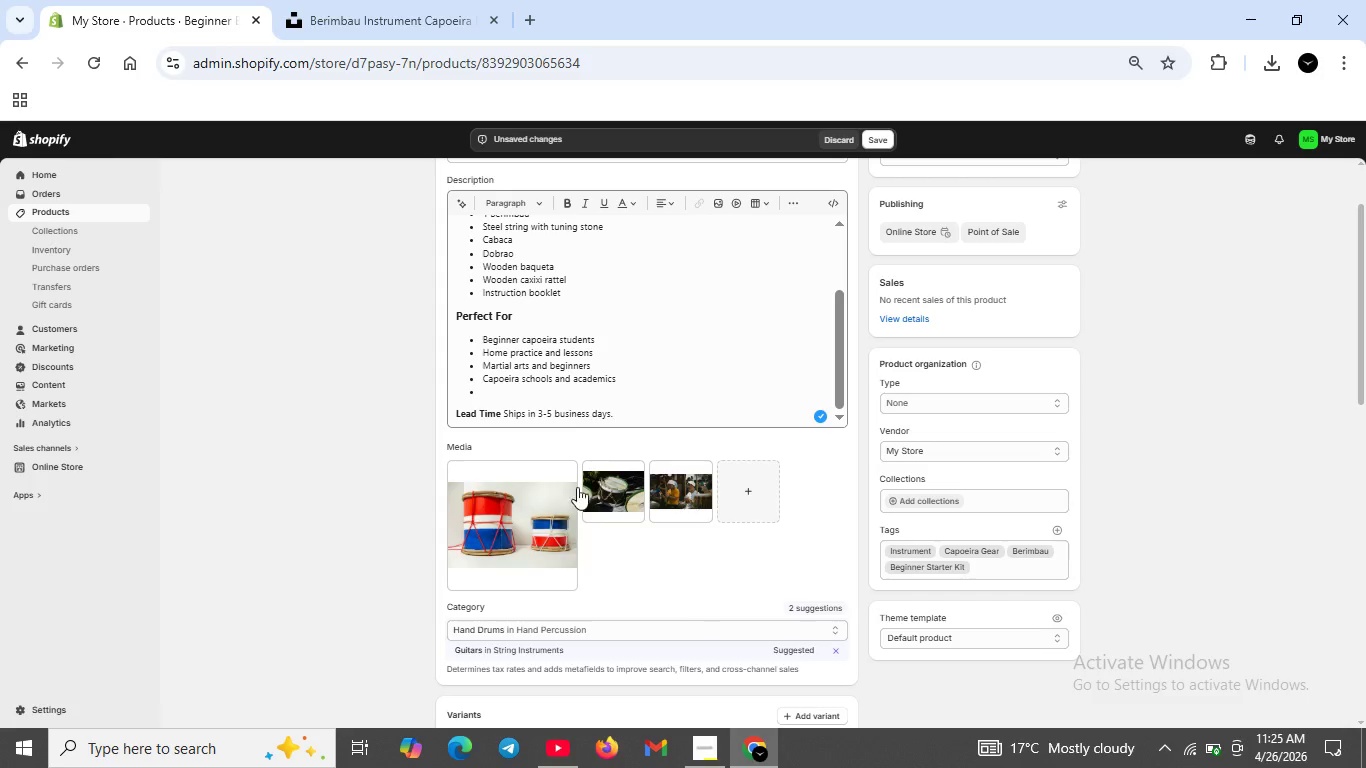 
scroll: coordinate [605, 464], scroll_direction: up, amount: 4.0
 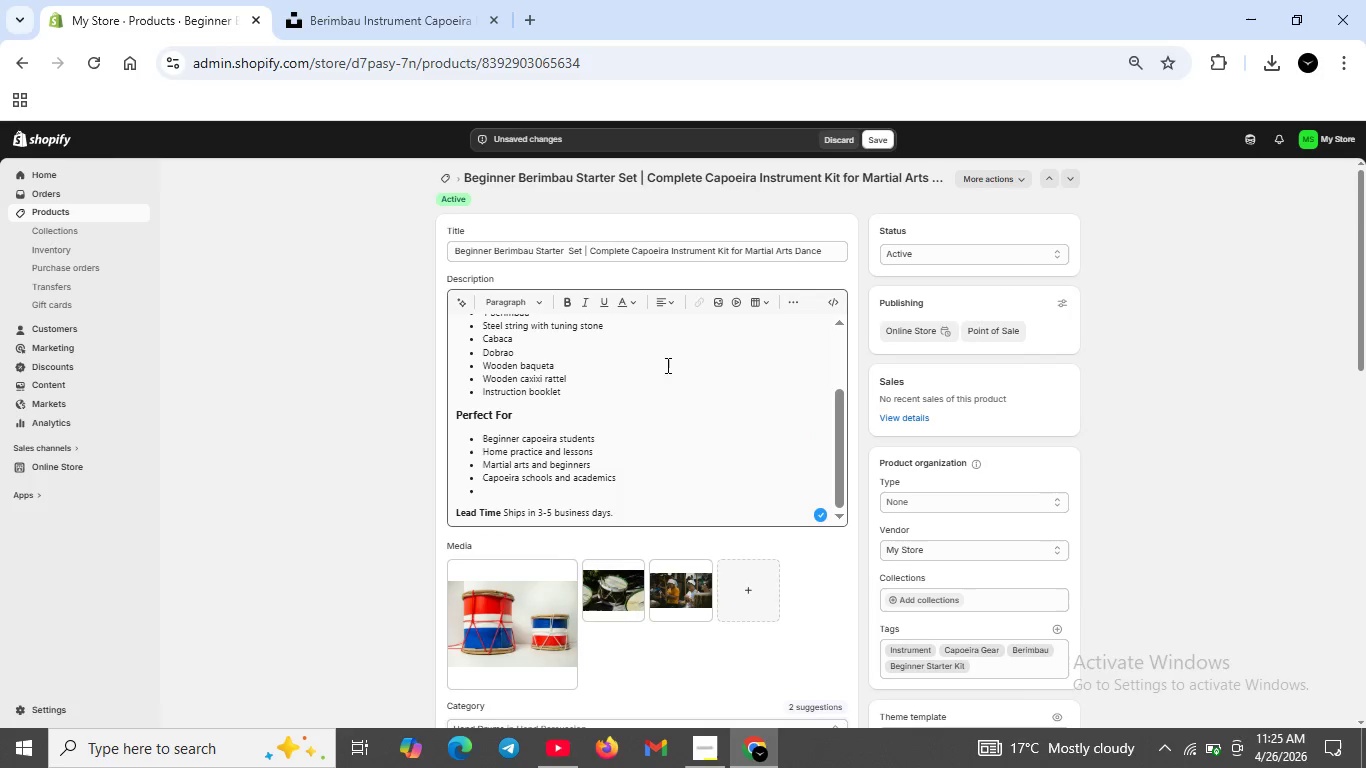 
scroll: coordinate [664, 449], scroll_direction: down, amount: 11.0
 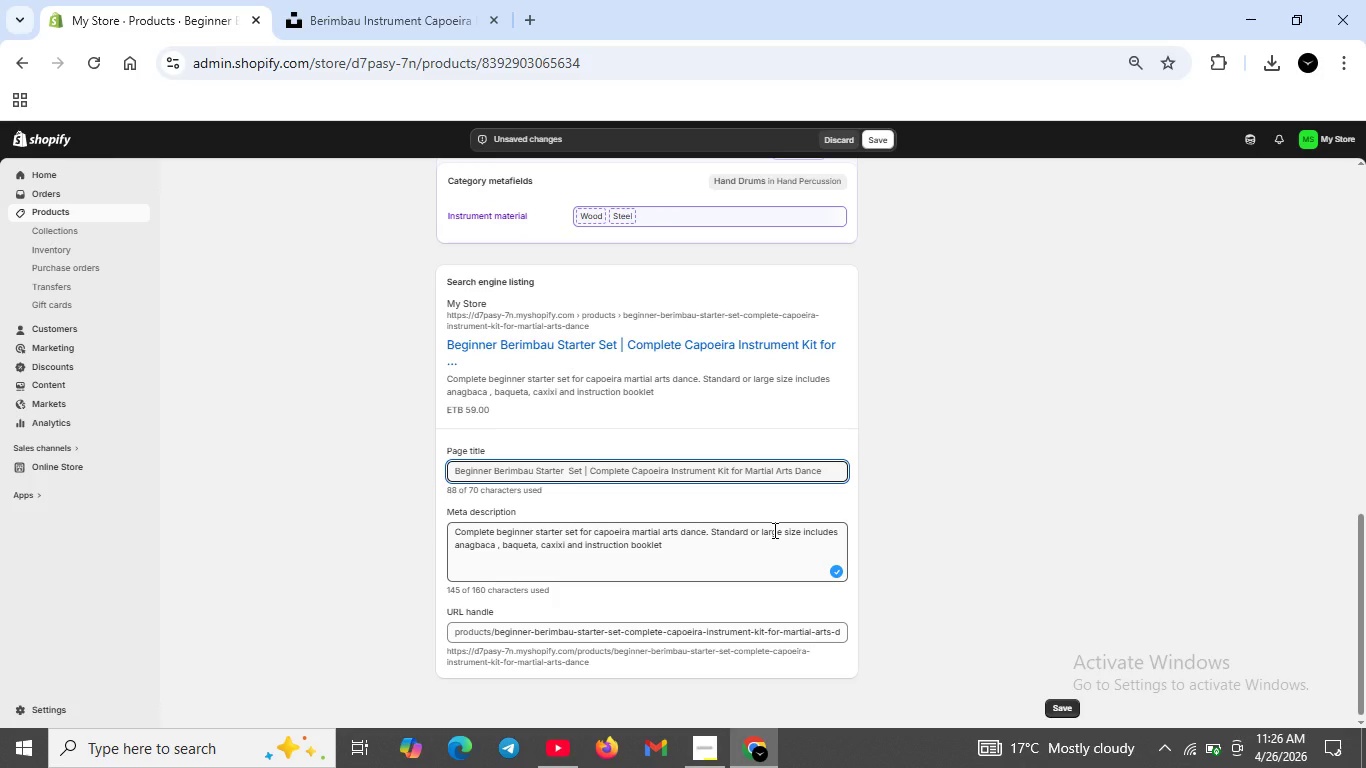 
scroll: coordinate [773, 530], scroll_direction: up, amount: 4.0
 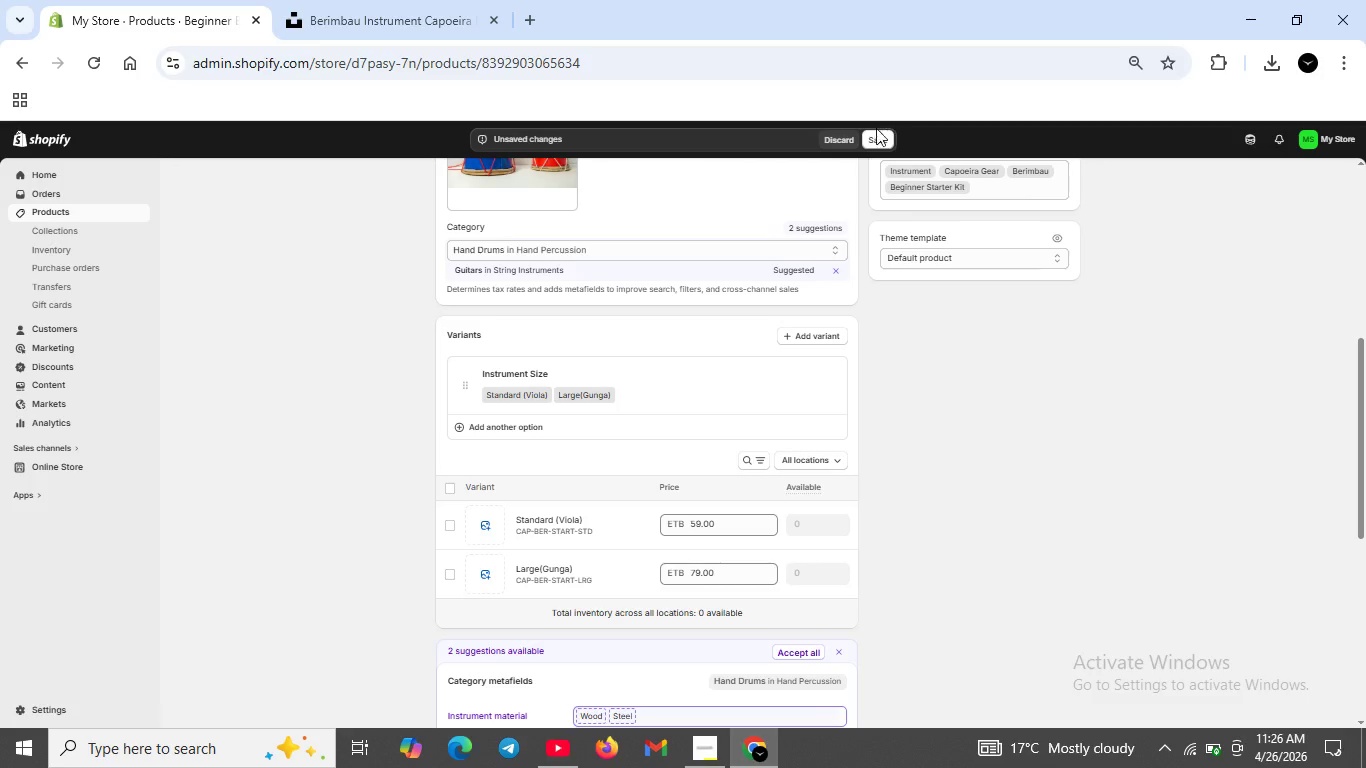 
left_click([880, 134])
 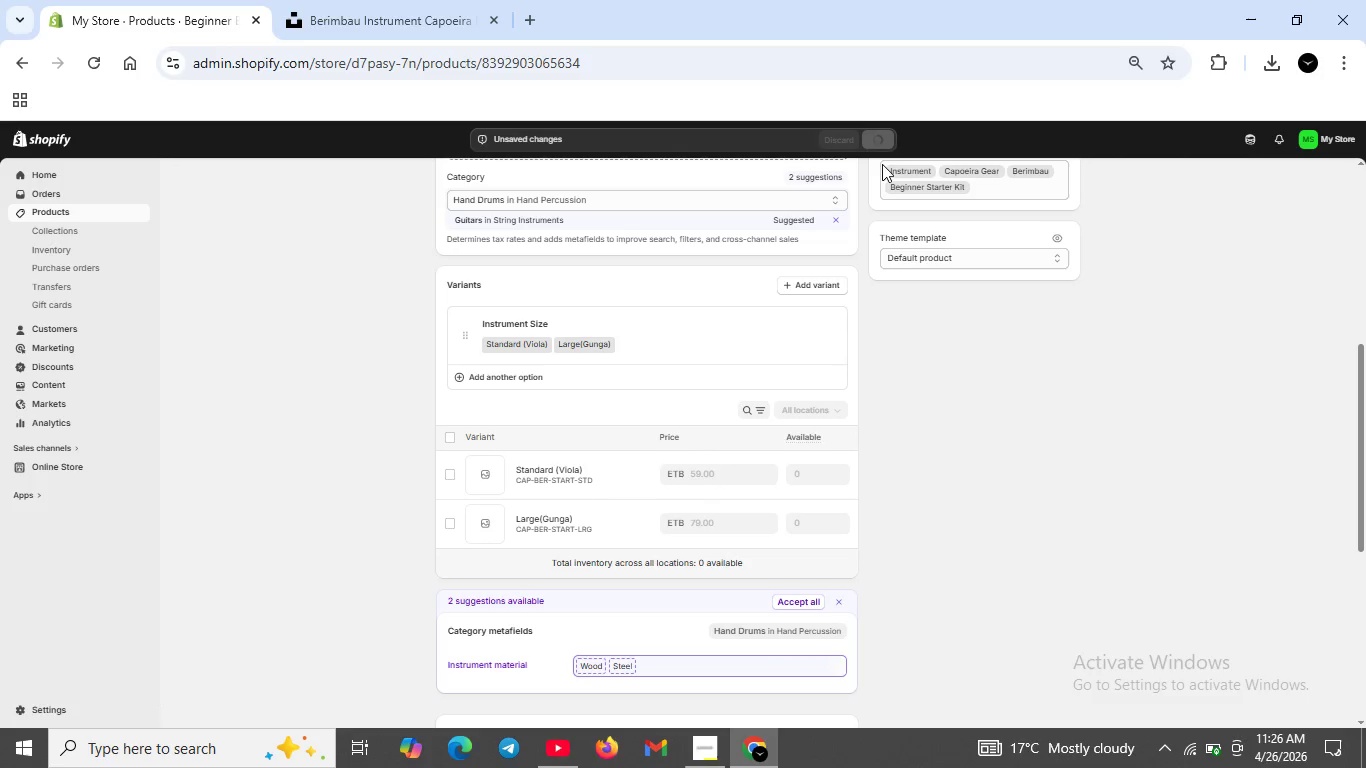 
wait(6.52)
 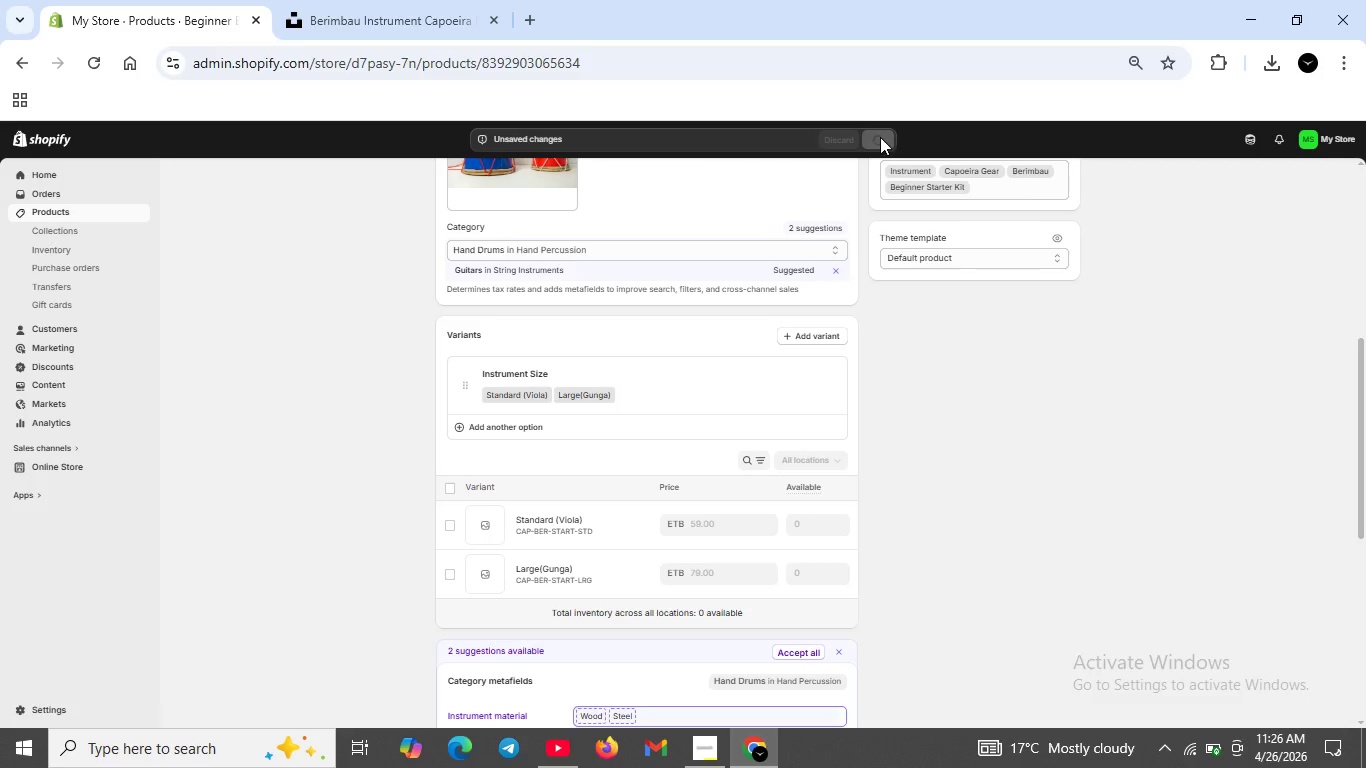 
scroll: coordinate [653, 290], scroll_direction: up, amount: 13.0
 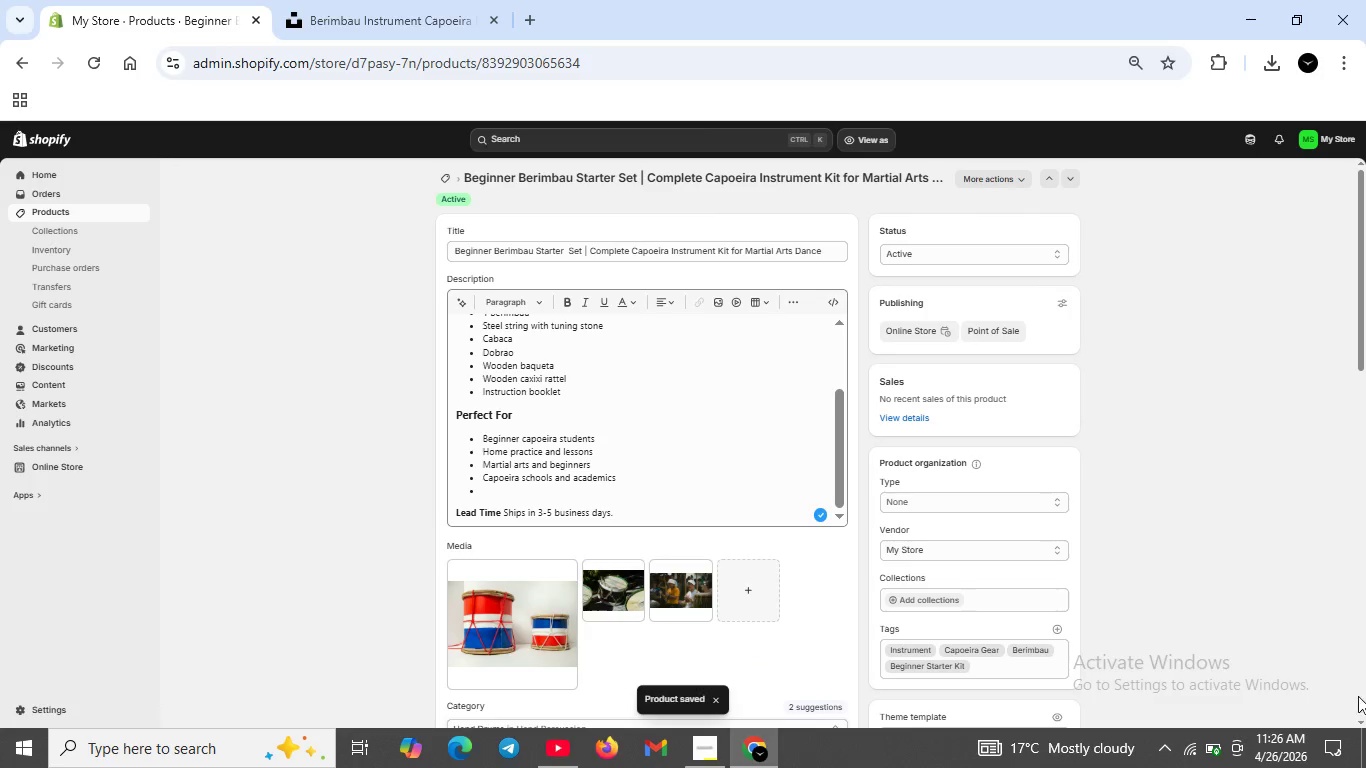 
mouse_move([1335, 699])
 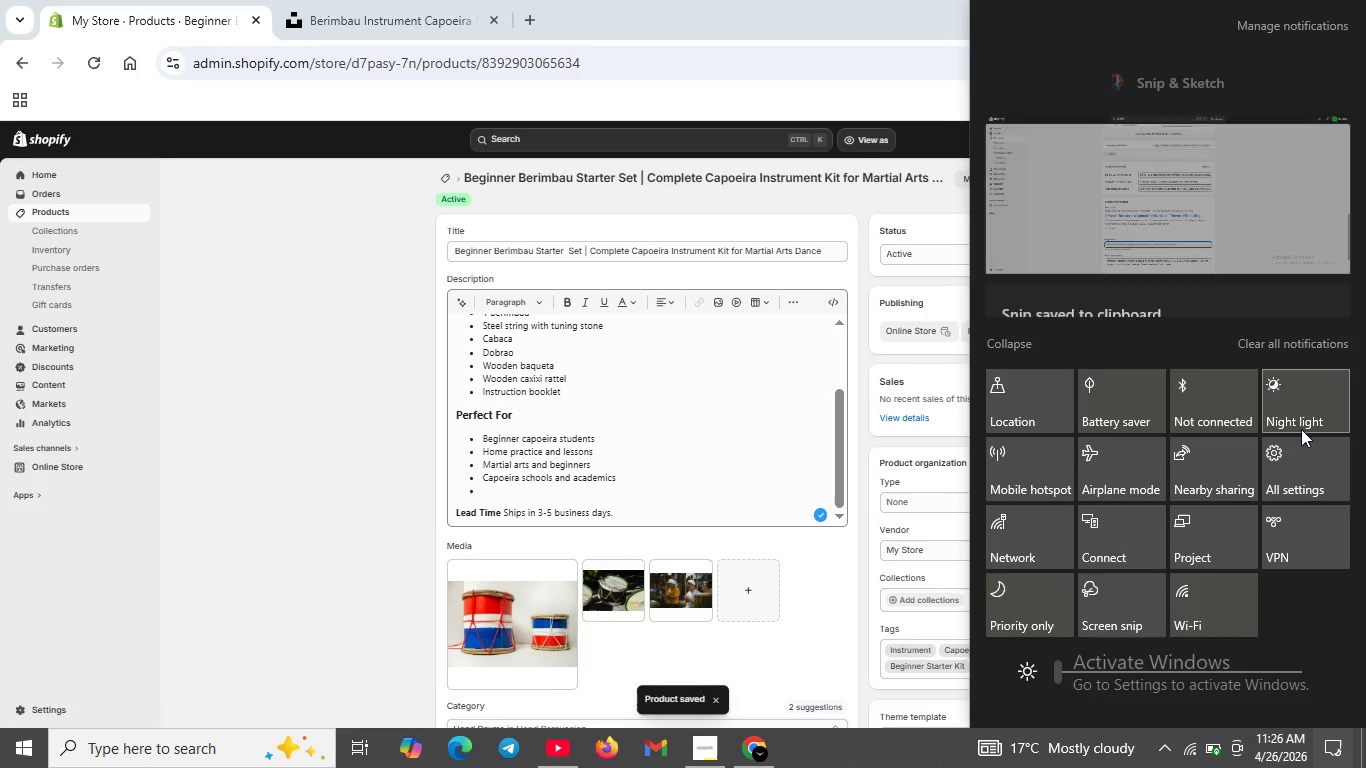 
left_click([1301, 429])
 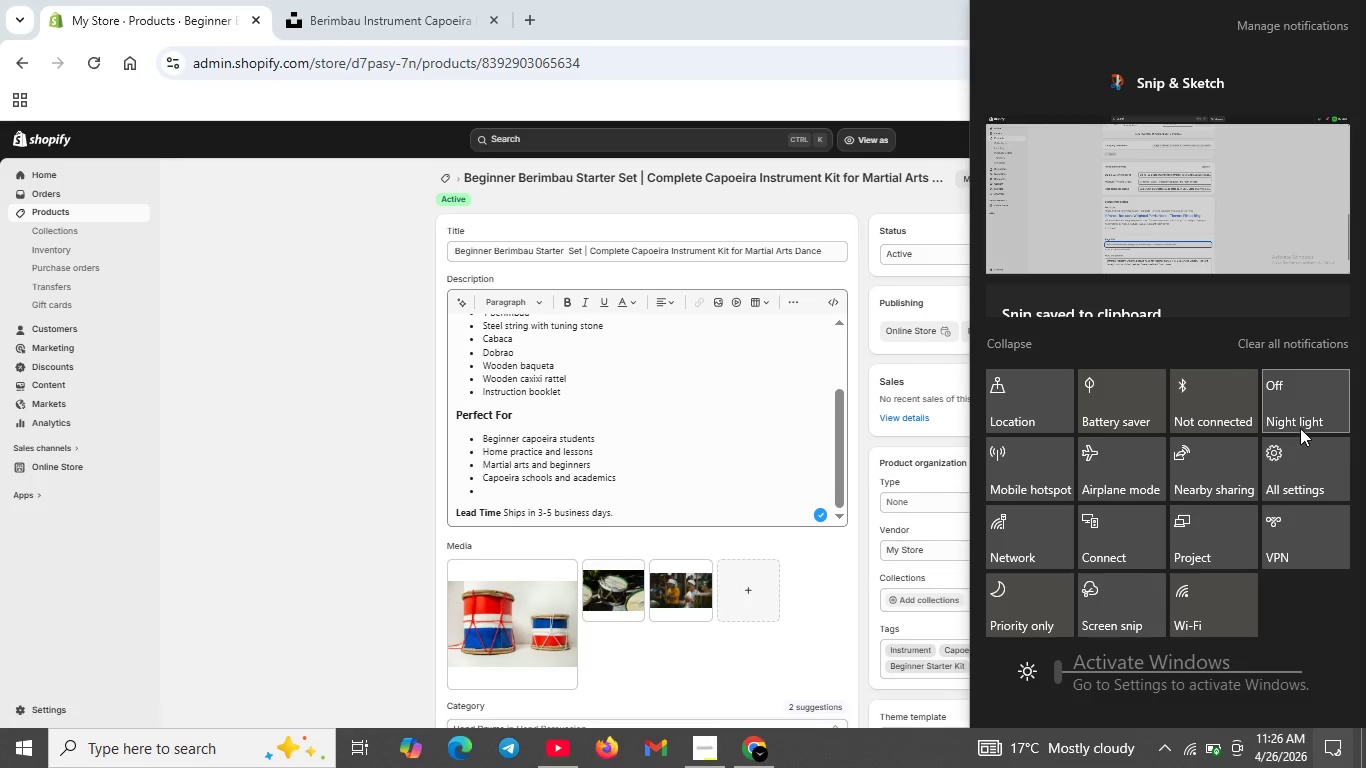 
left_click([1298, 421])
 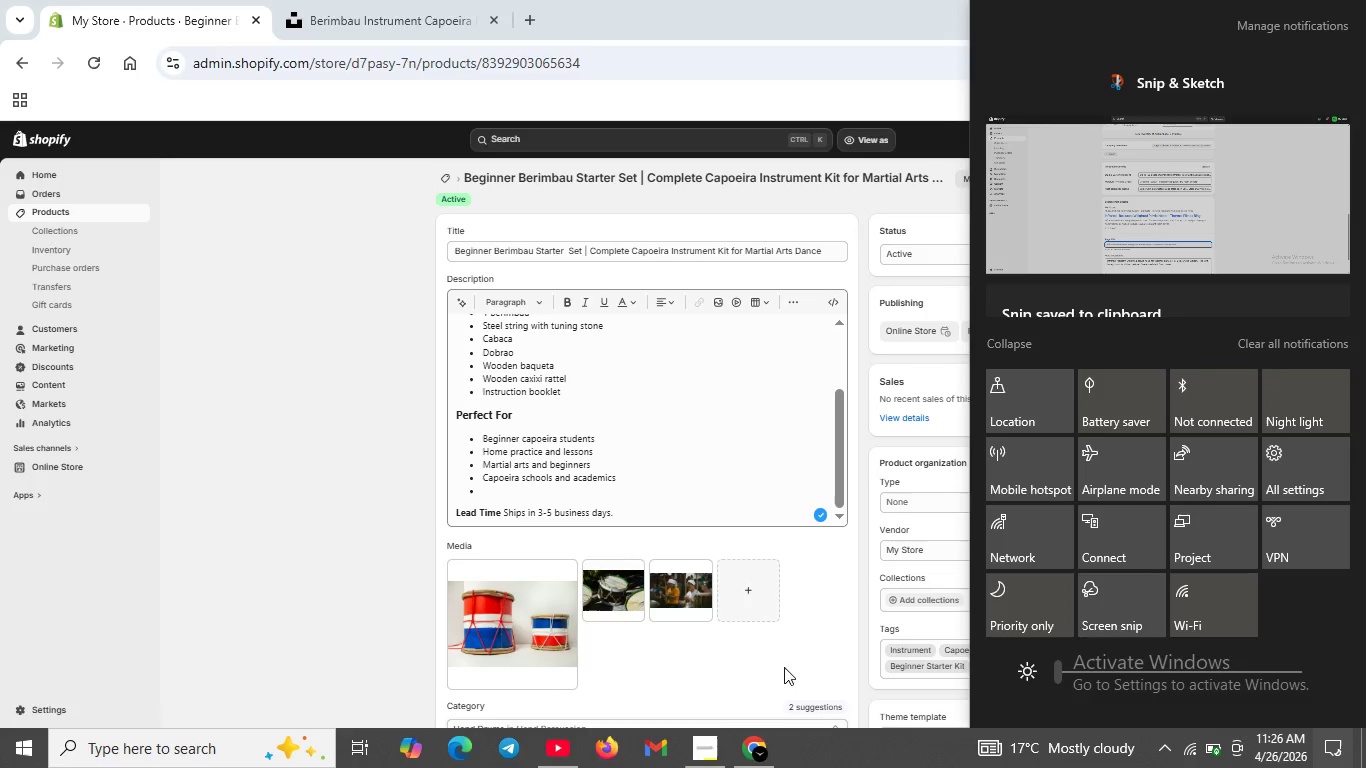 
left_click([283, 569])
 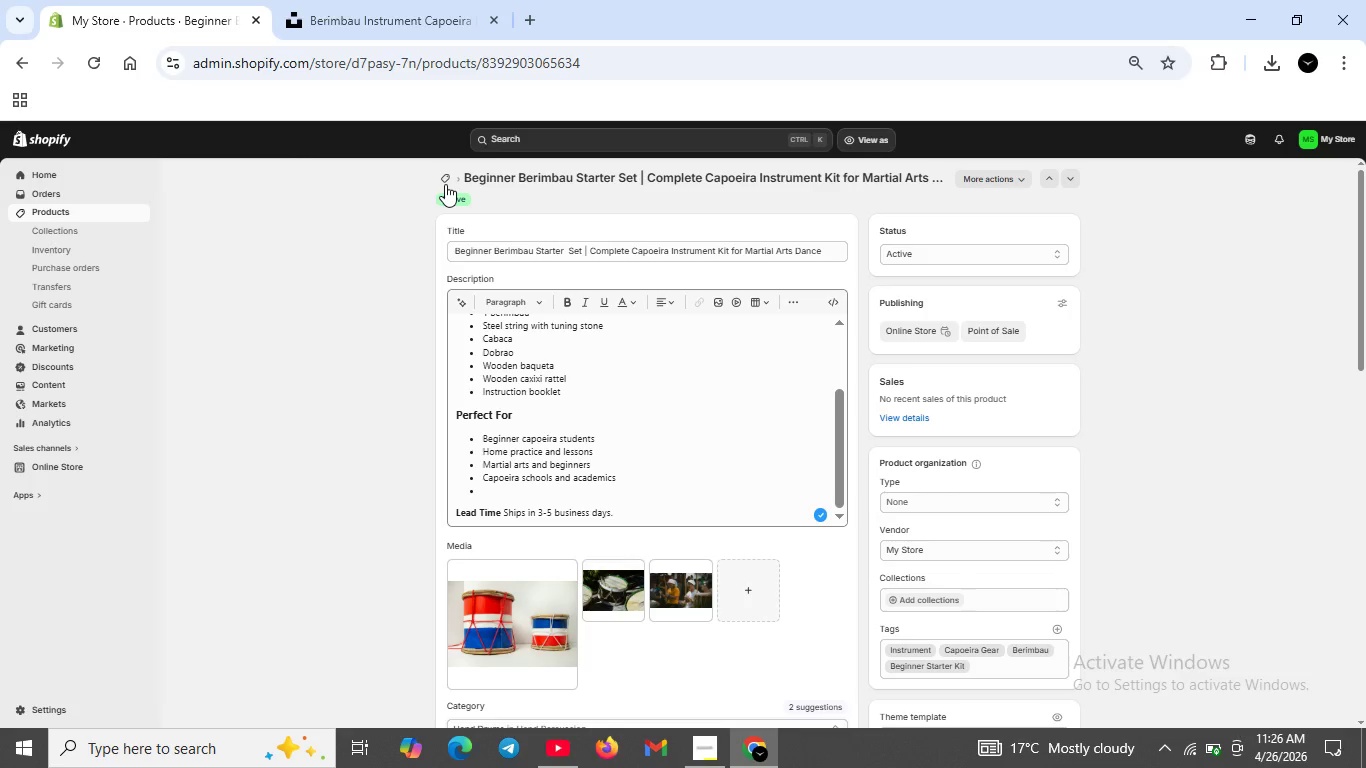 
left_click([446, 184])
 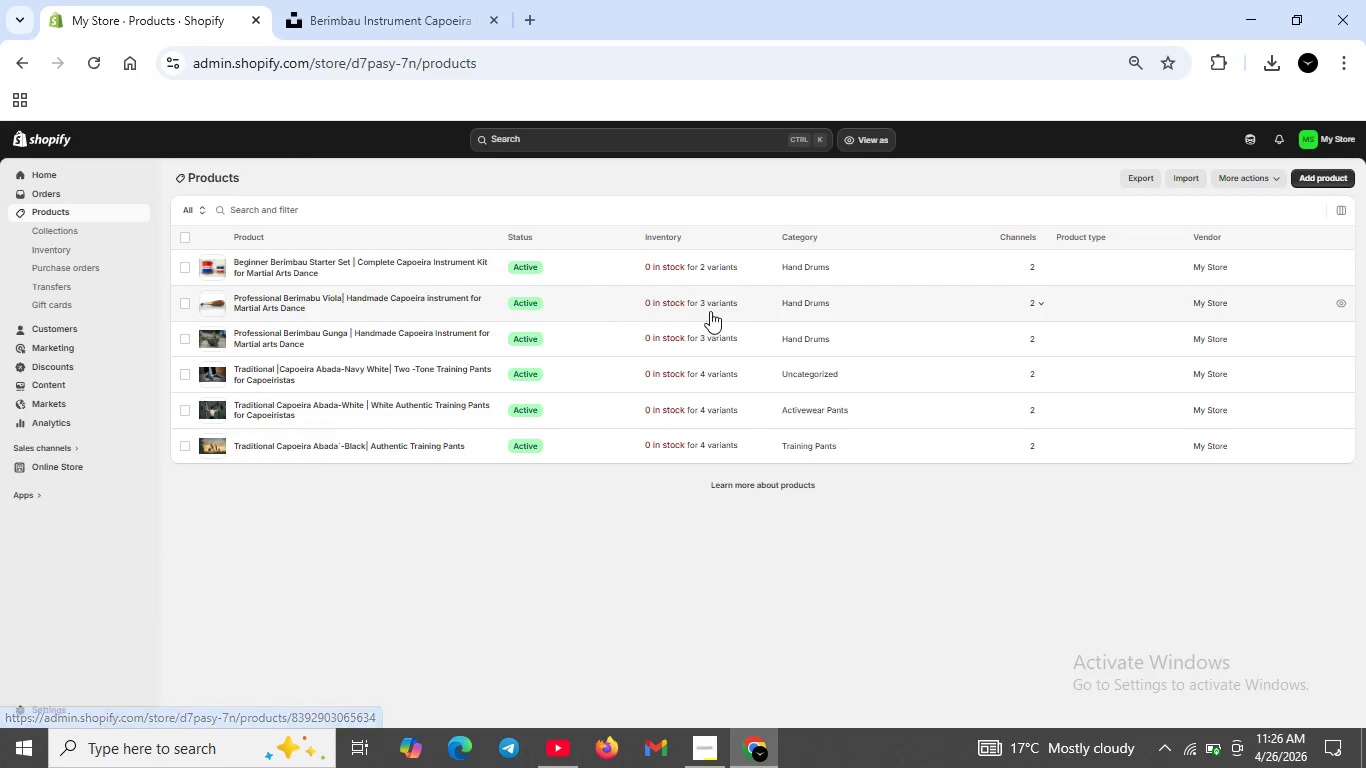 
wait(6.89)
 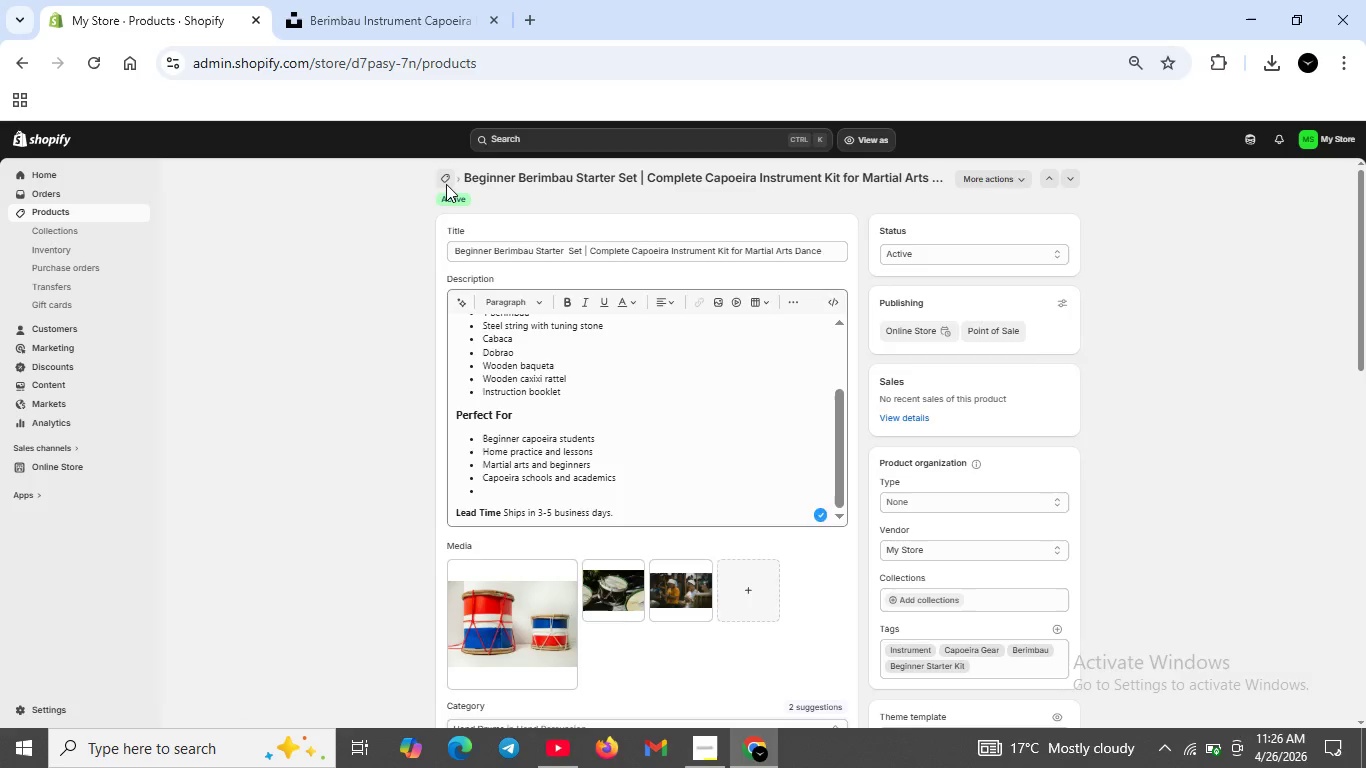 
left_click([1327, 185])
 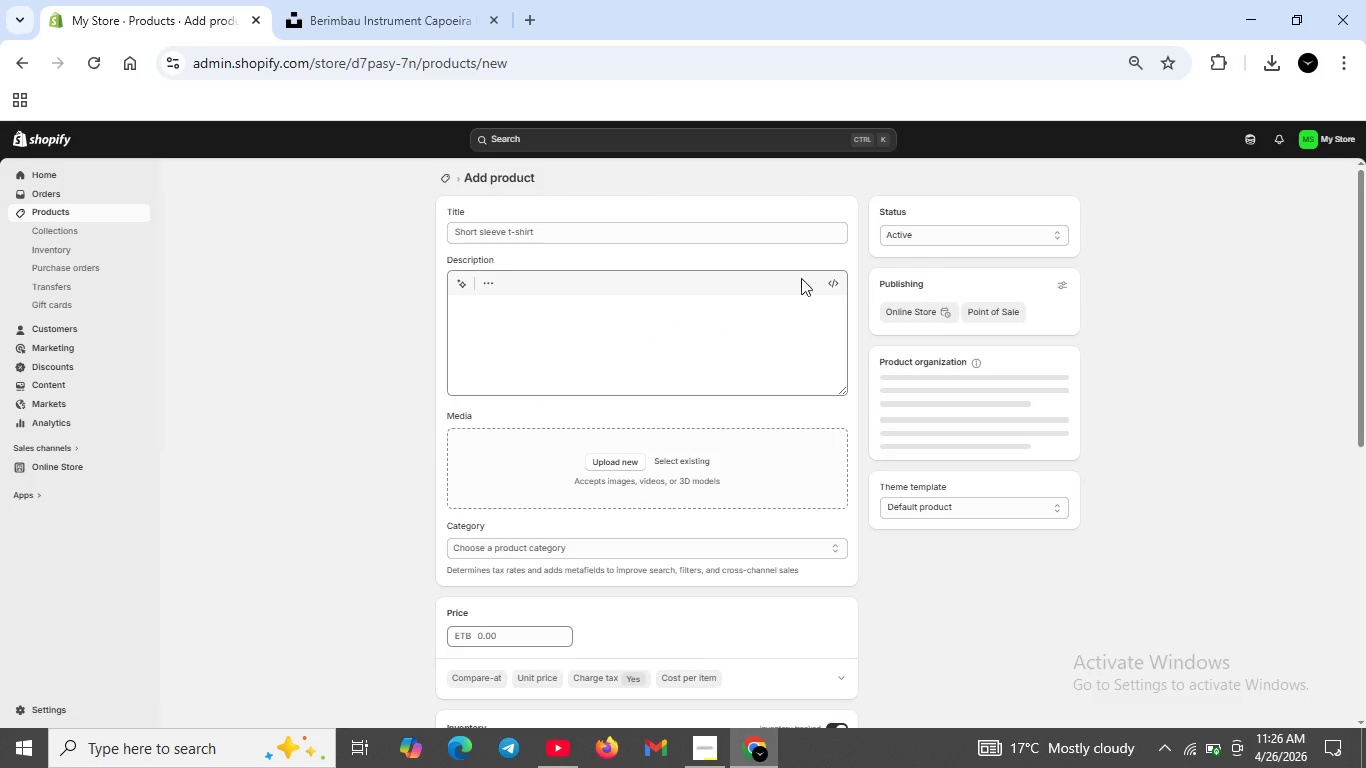 
left_click([534, 231])
 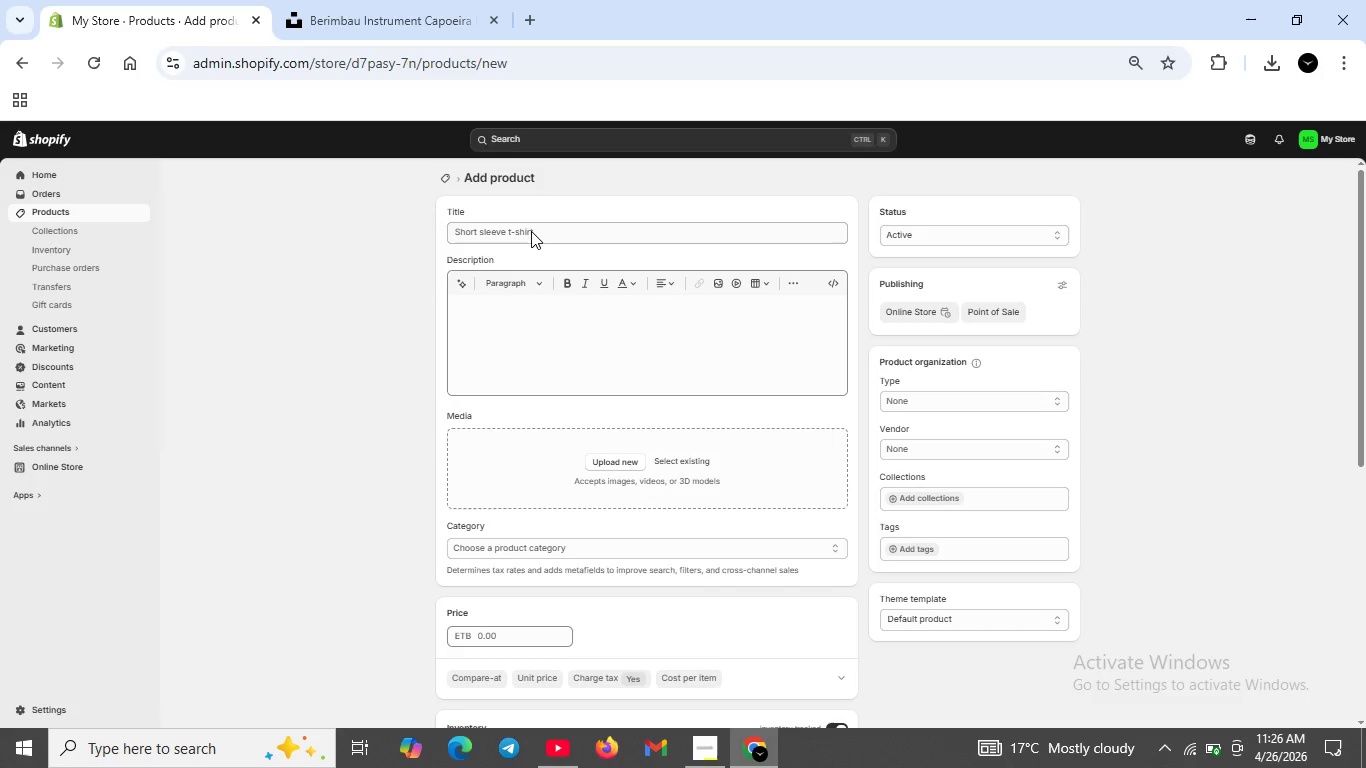 
key(CapsLock)
 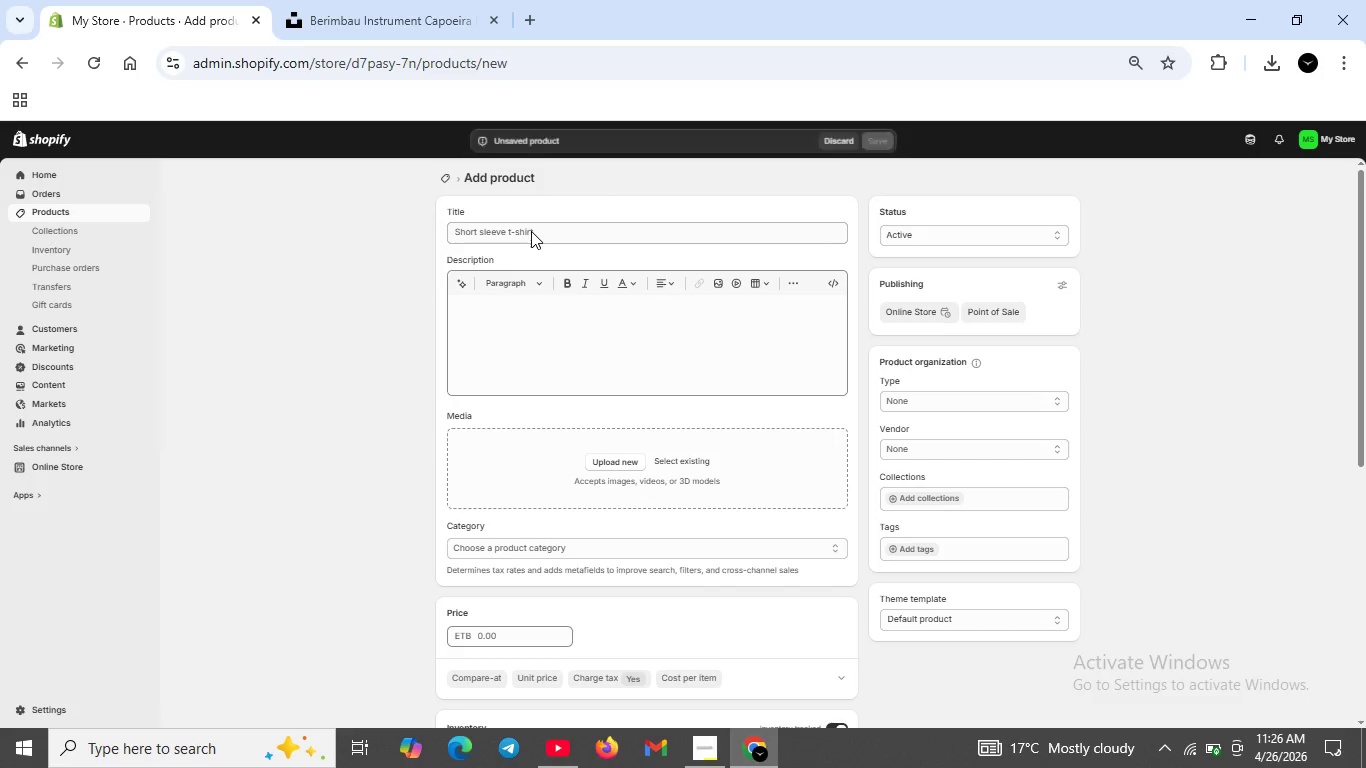 
key(C)
 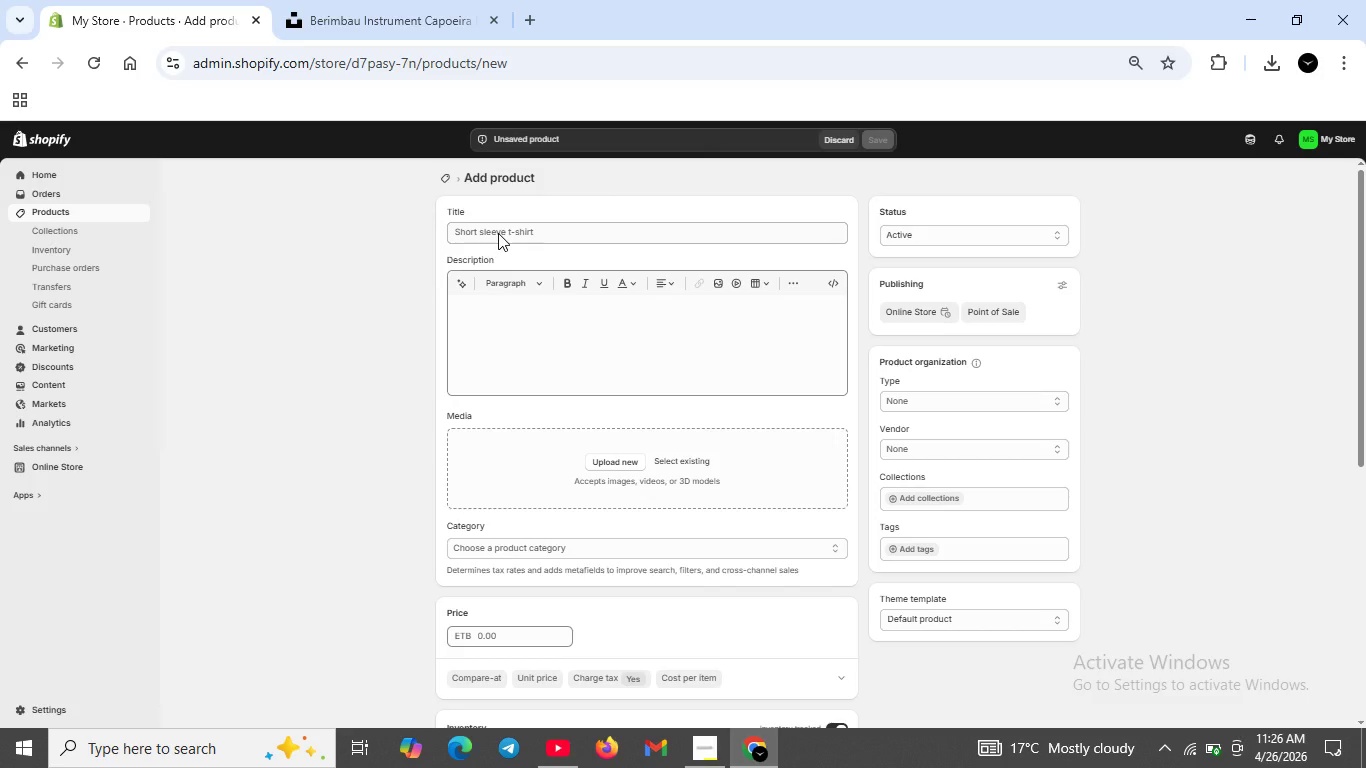 
left_click([498, 233])
 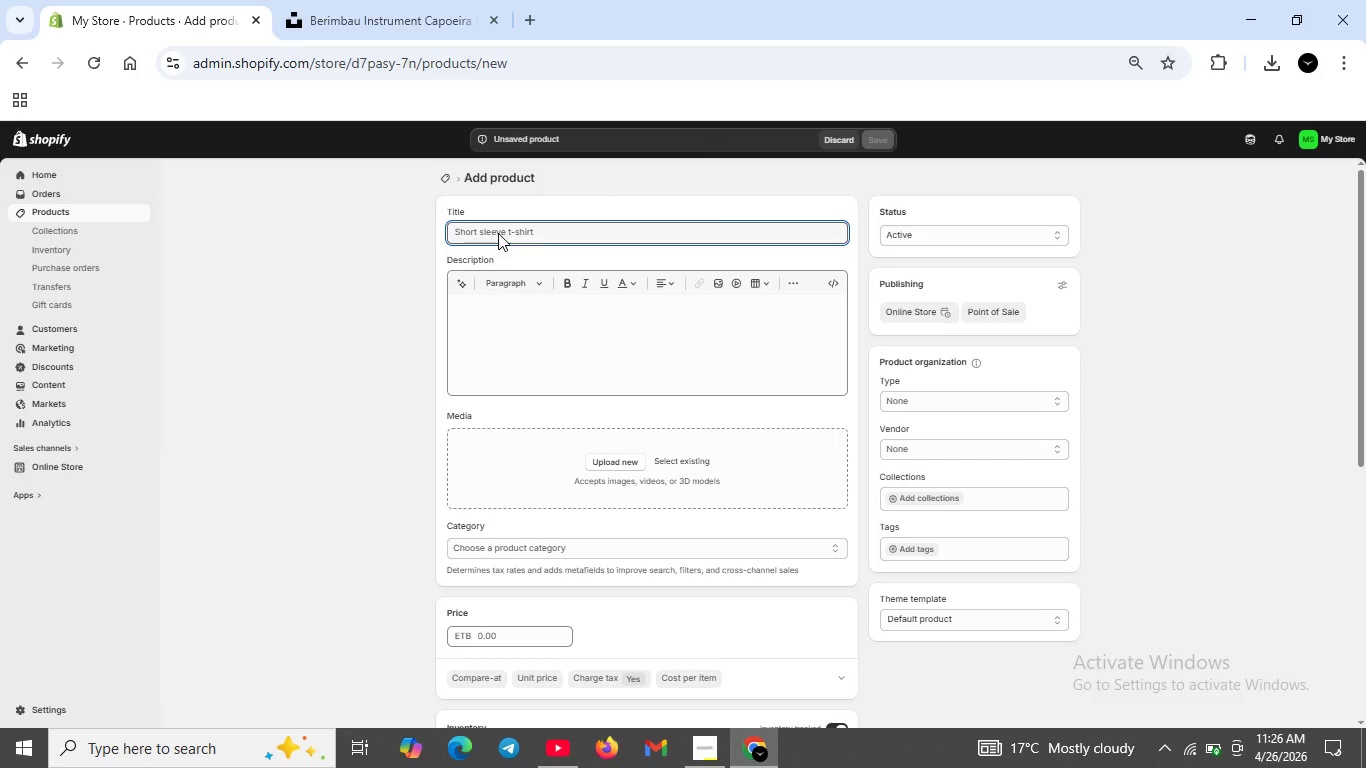 
type(Capoeira Ankle Pads(Pair)| p)
key(Backspace)
type(Protective Gear for m)
key(Backspace)
type(mARTIAL  art)
key(Backspace)
key(Backspace)
key(Backspace)
key(Backspace)
key(Backspace)
key(Backspace)
key(Backspace)
key(Backspace)
key(Backspace)
key(Backspace)
key(Backspace)
key(Backspace)
type(Martia)
key(Backspace)
type(l Arts  d)
key(Backspace)
type(Dance Training )
 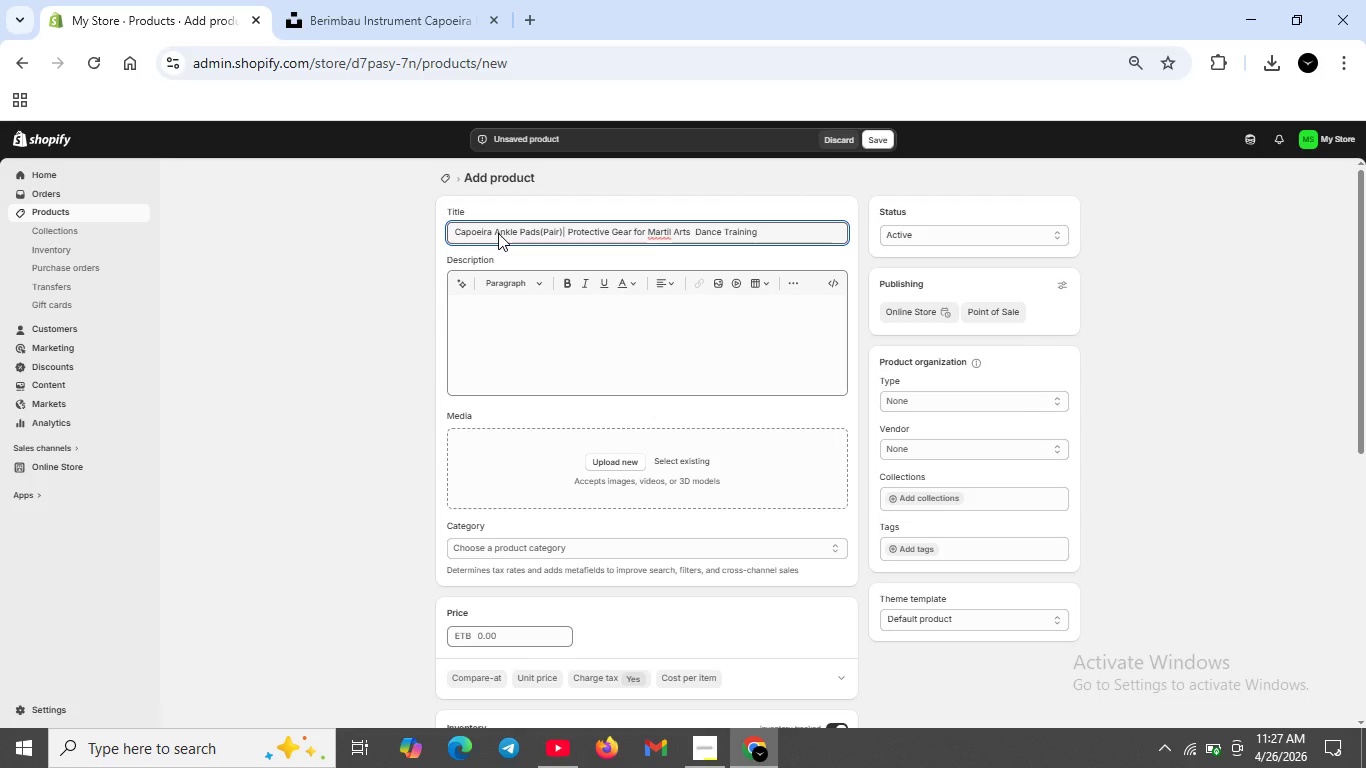 
left_click([674, 232])
 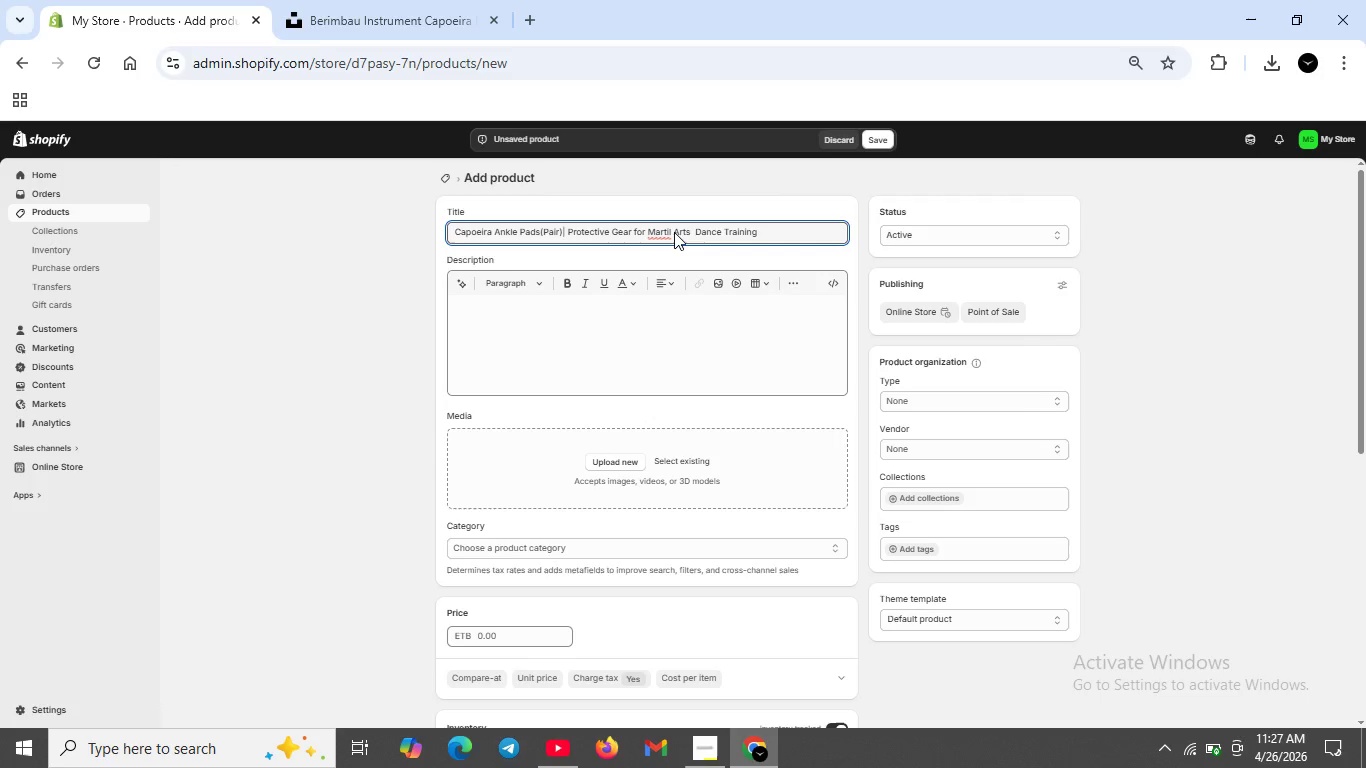 
key(Backspace)
key(Backspace)
type(al )
 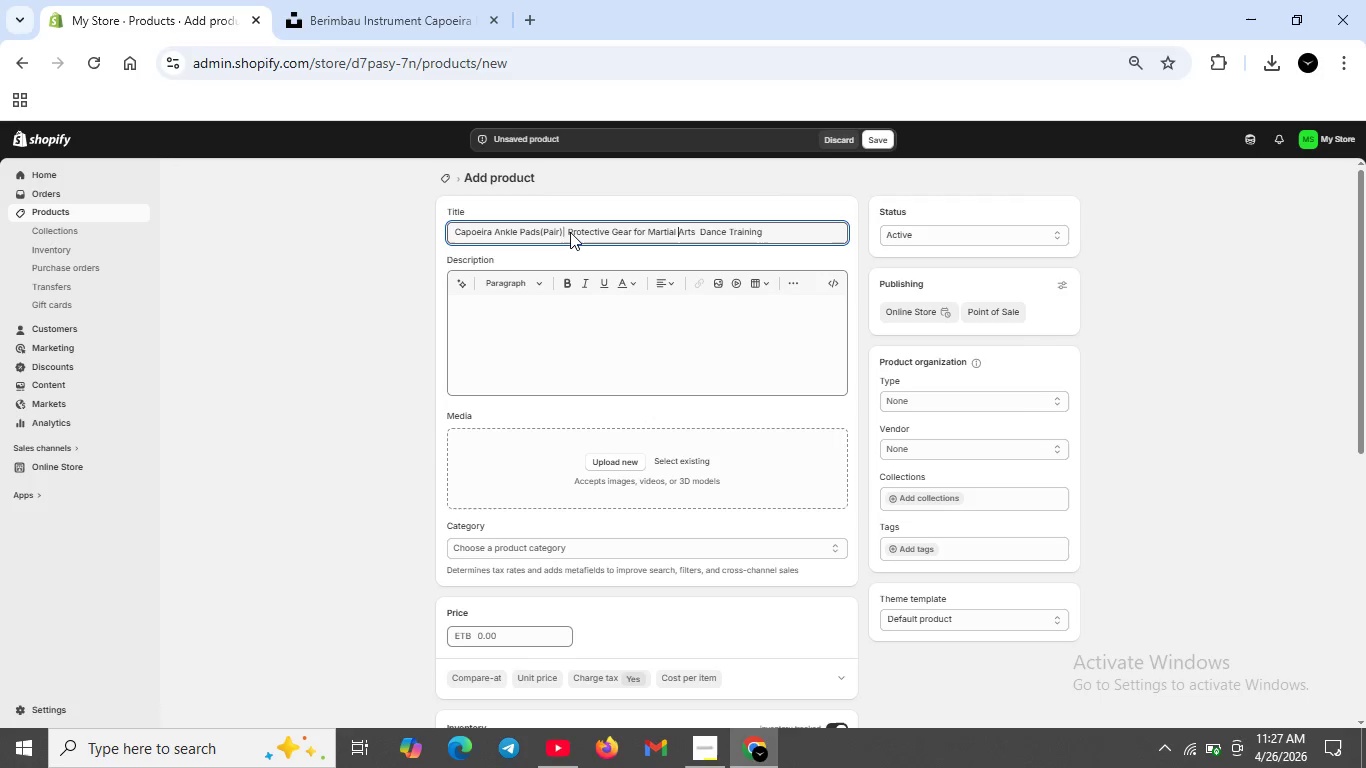 
left_click([564, 232])
 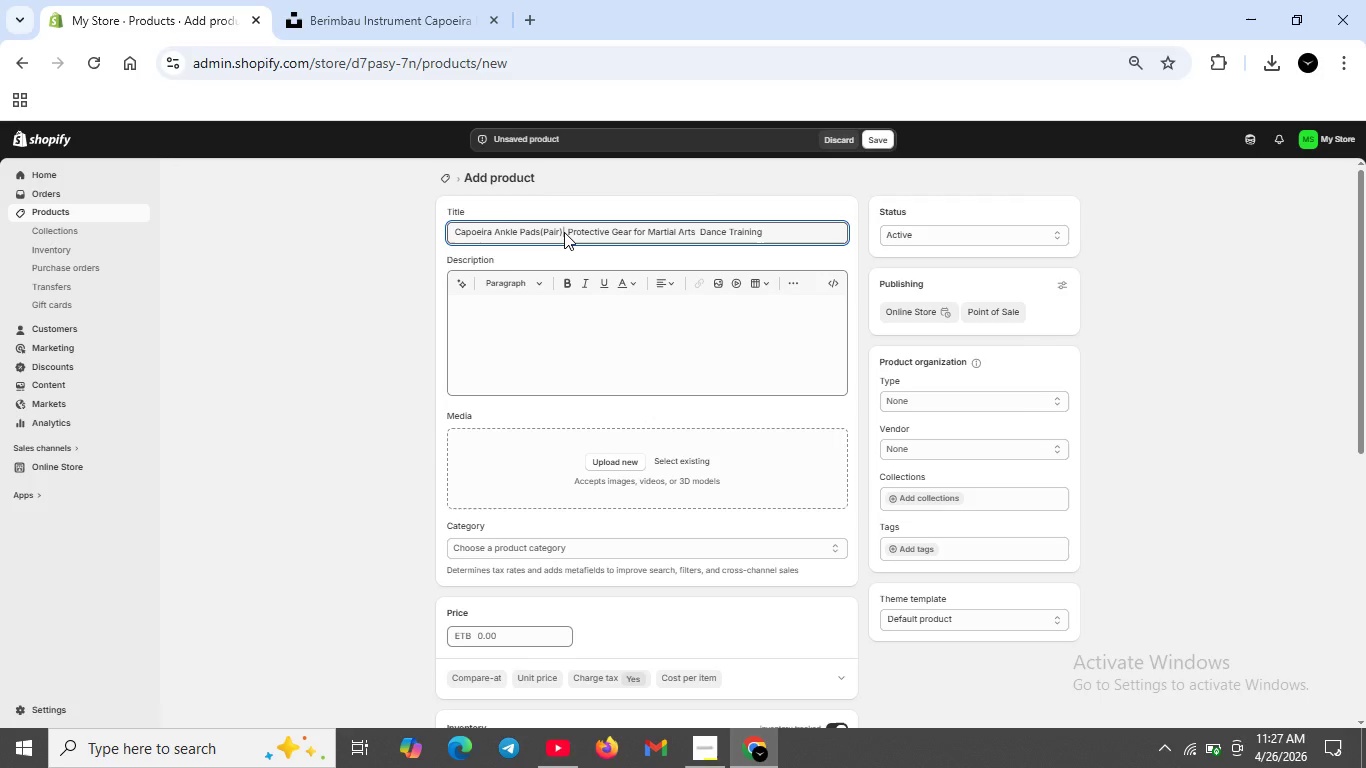 
key(ArrowLeft)
 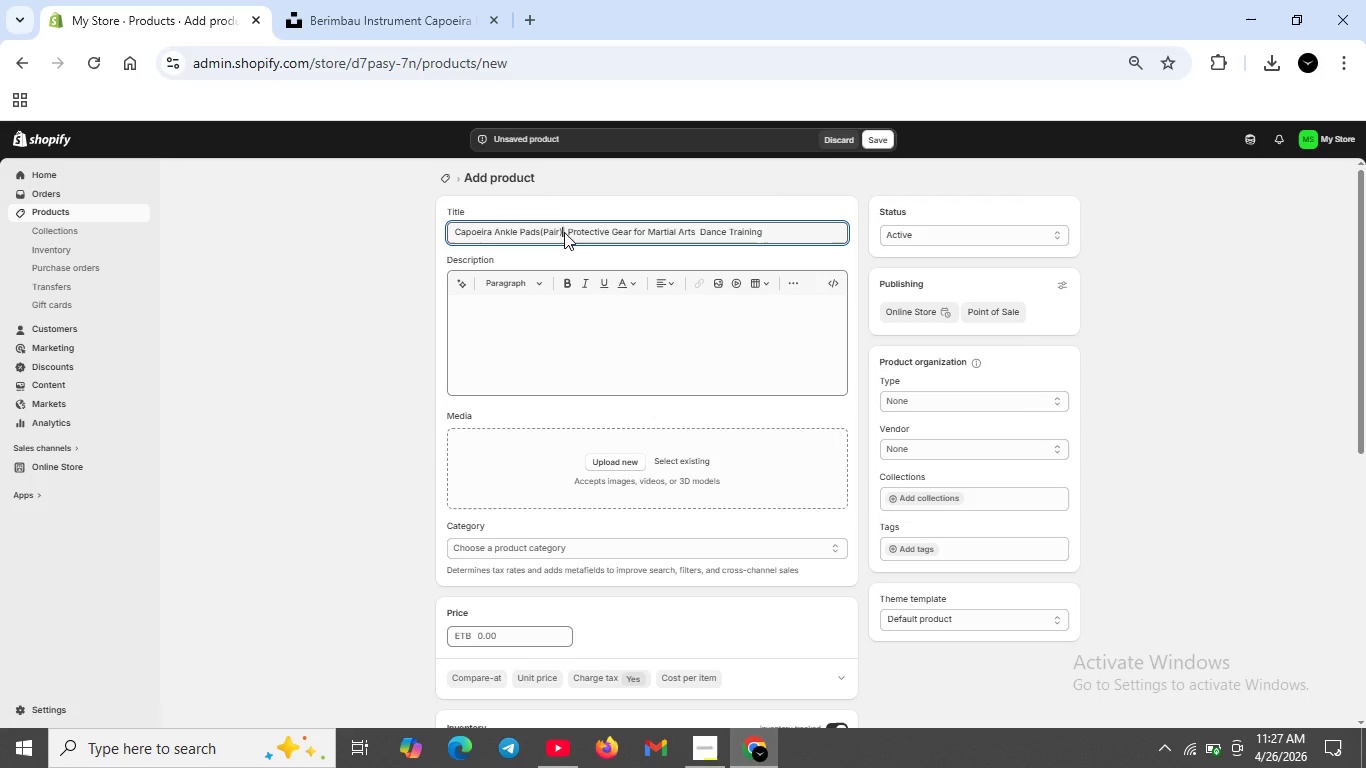 
key(Space)
 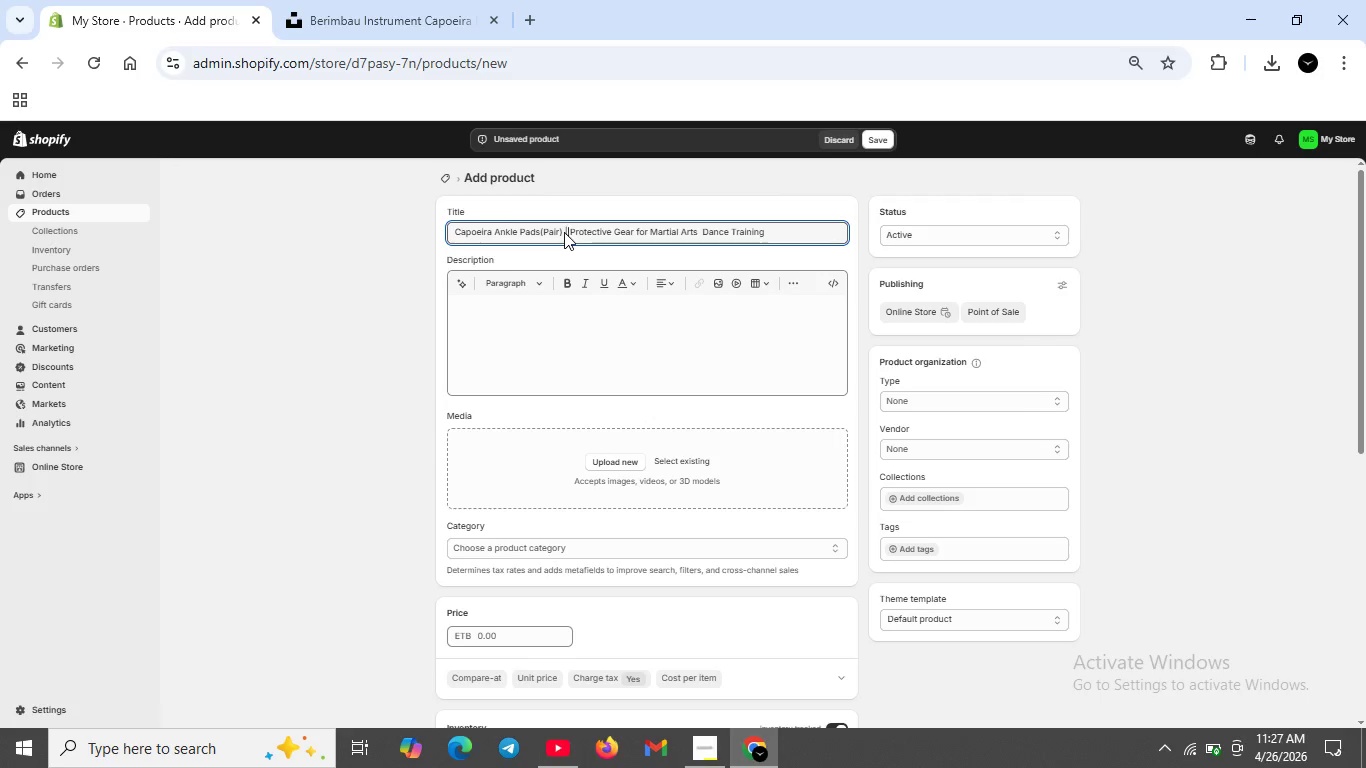 
key(ArrowRight)
 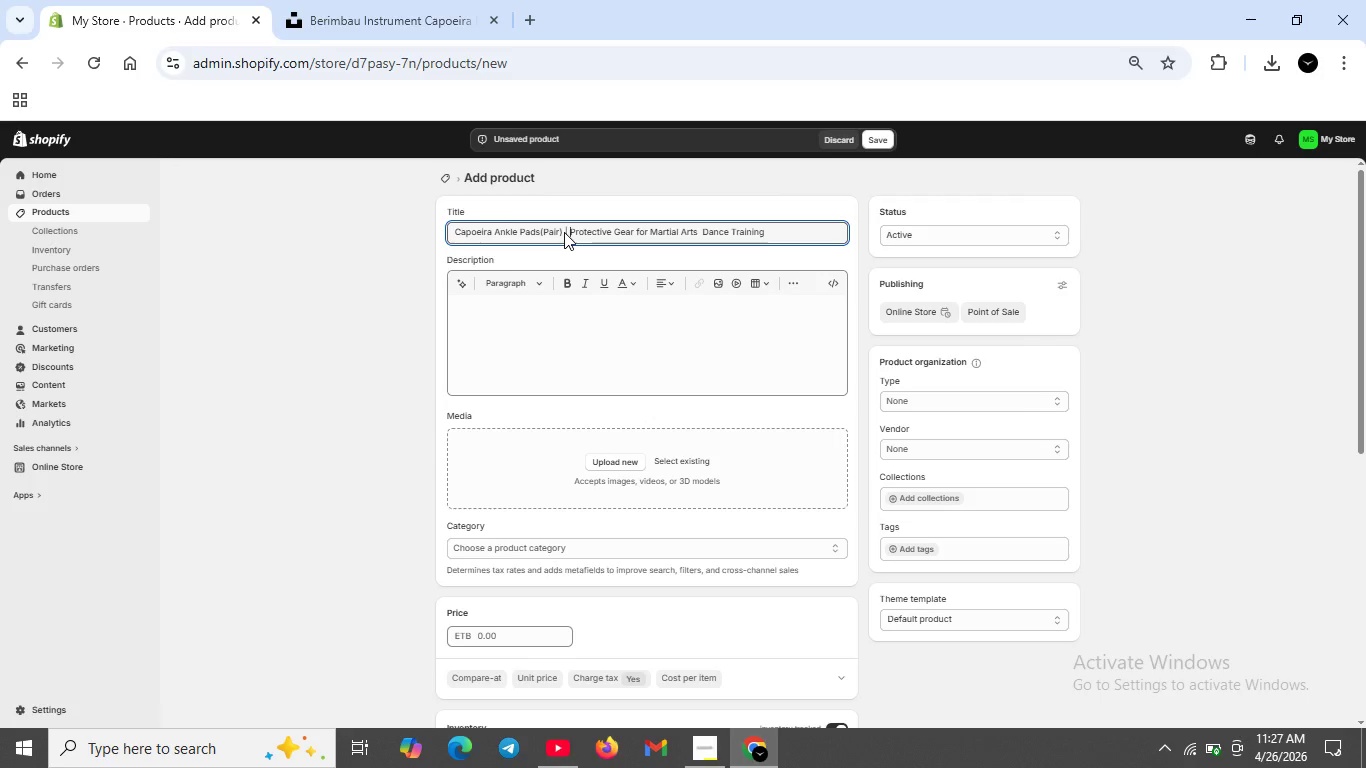 
hold_key(key=ArrowRight, duration=1.53)
 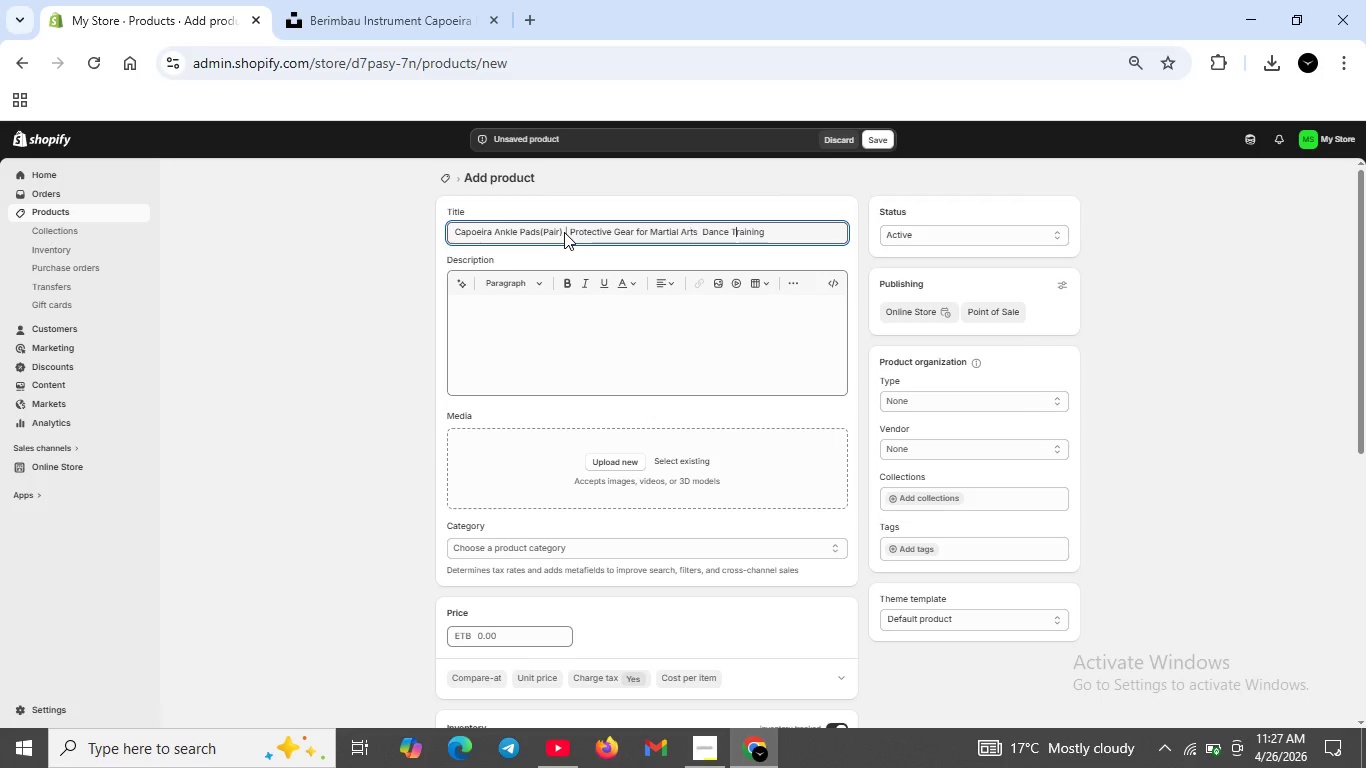 
hold_key(key=ArrowRight, duration=1.05)
 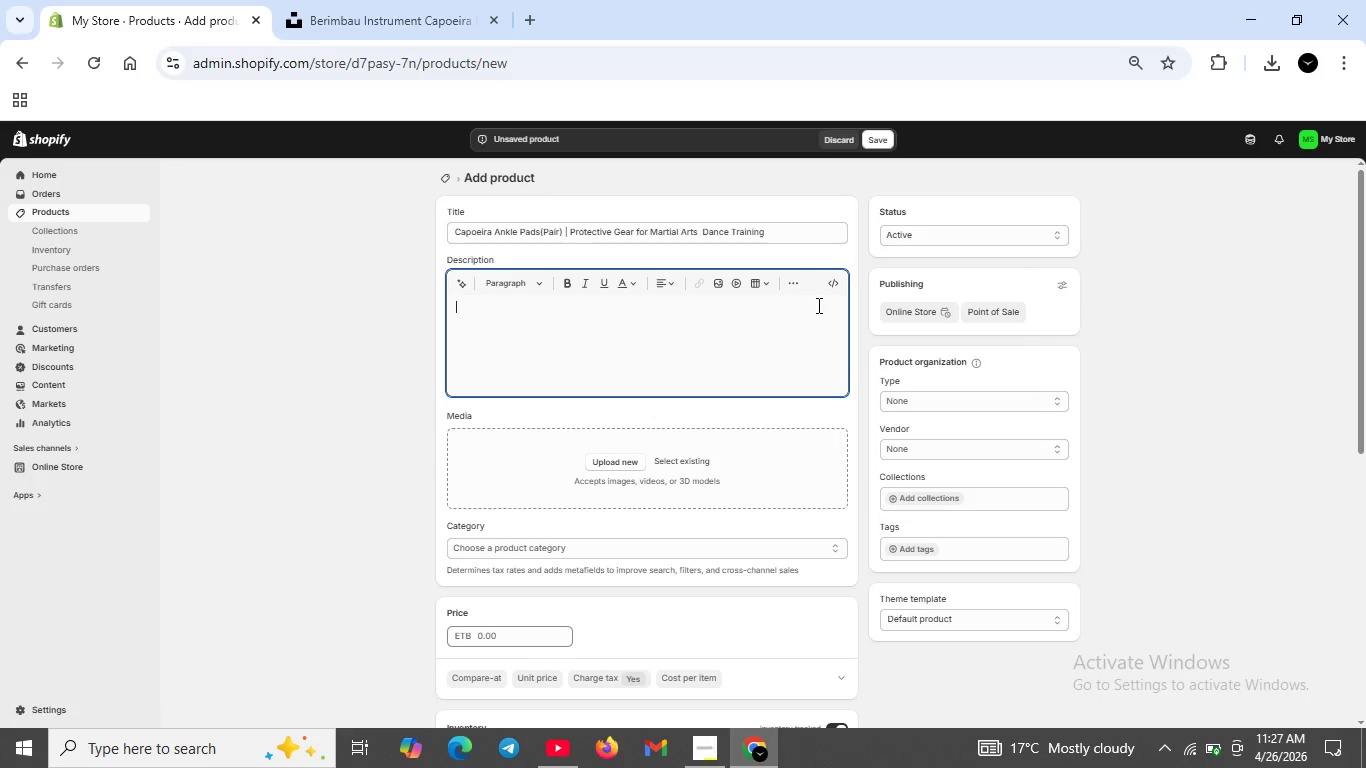 
left_click([836, 282])
 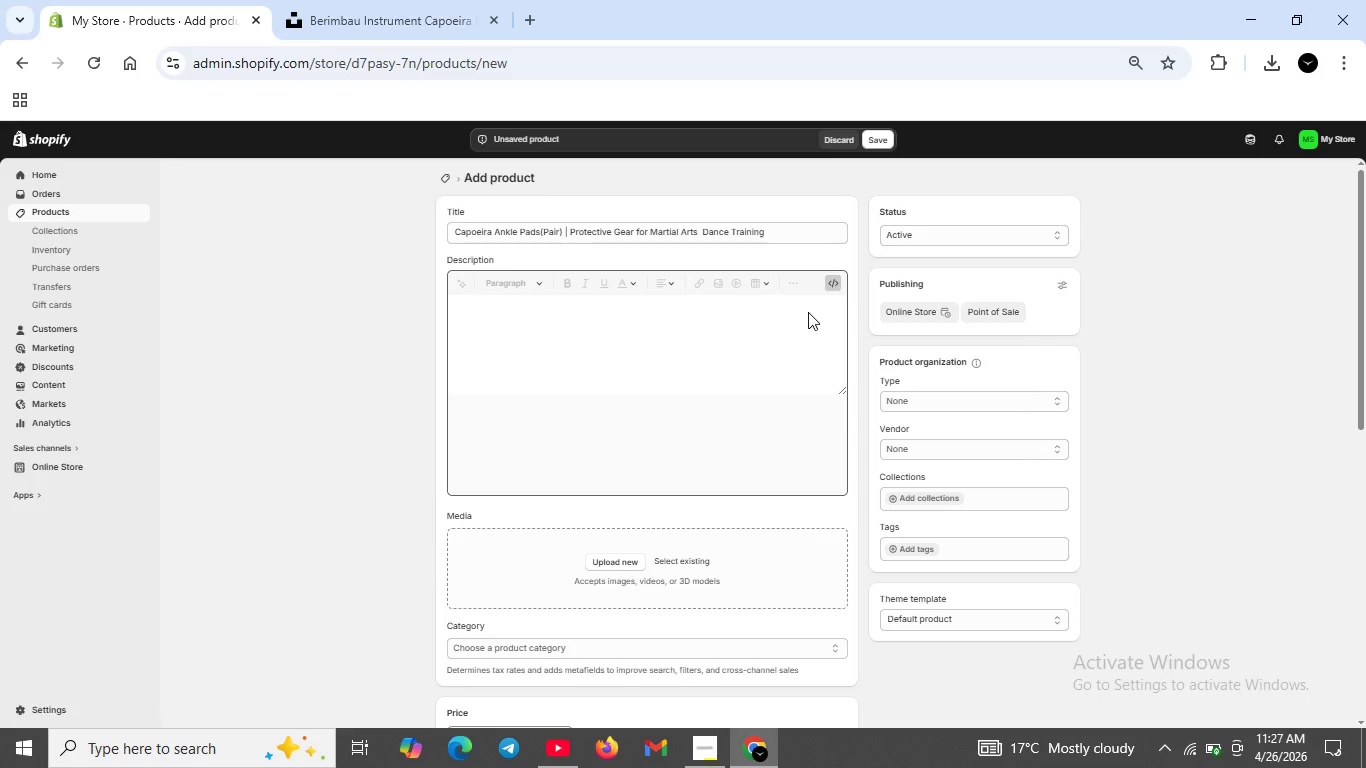 
left_click([808, 312])
 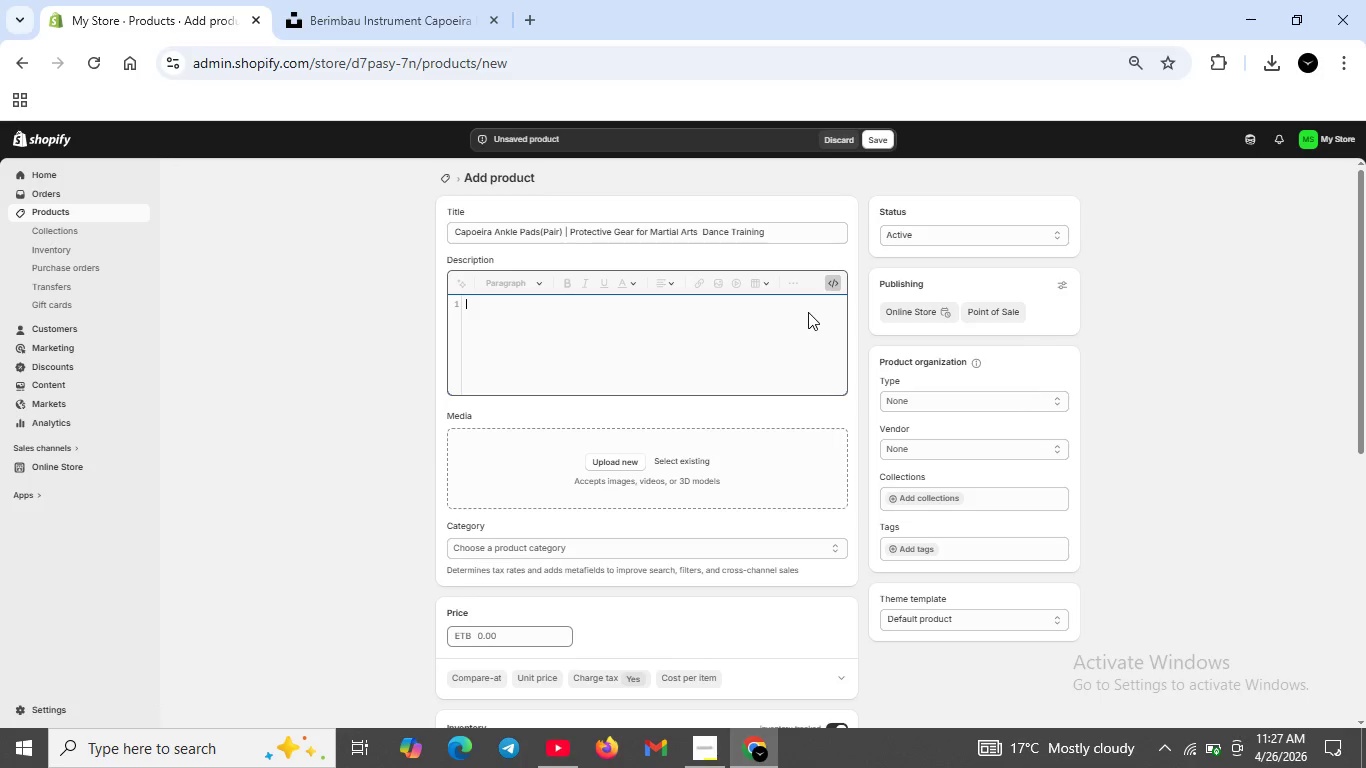 
type(<h2>)
 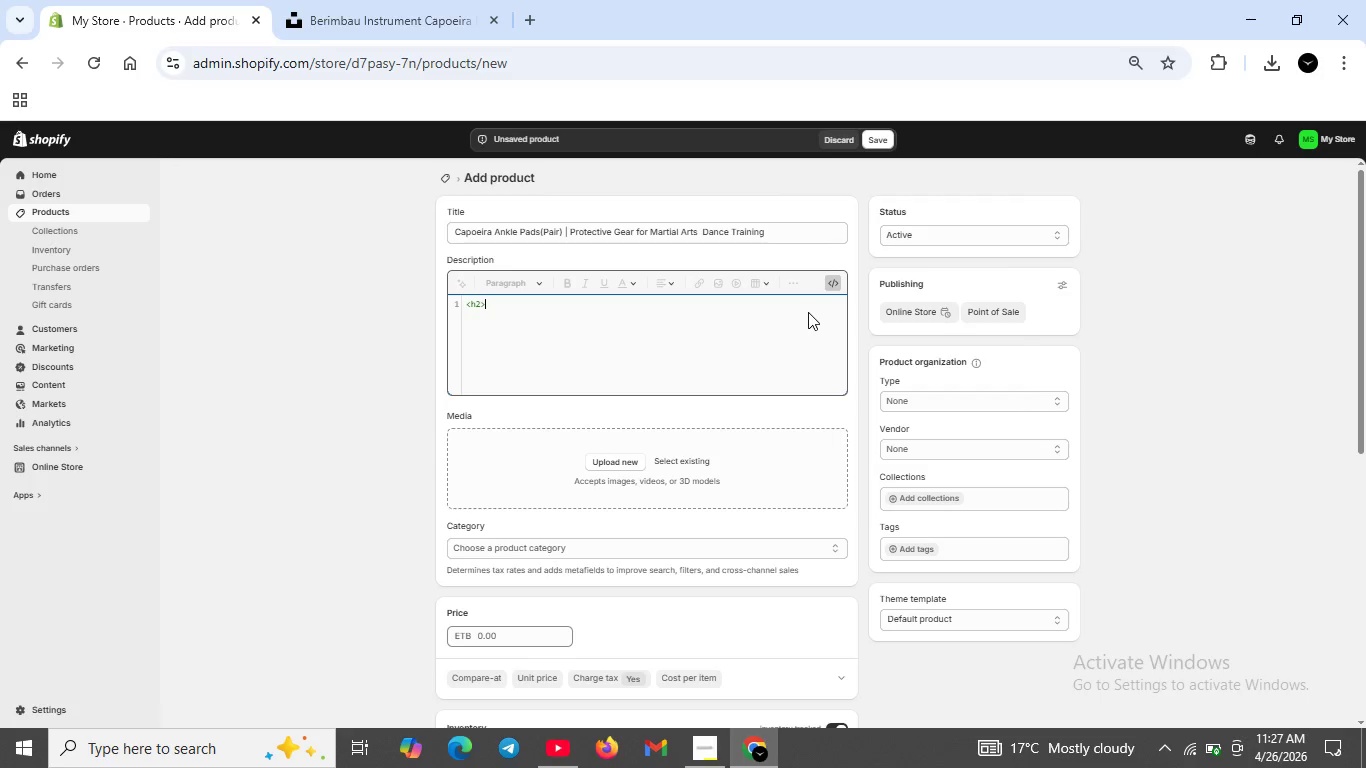 
type(Protective )
 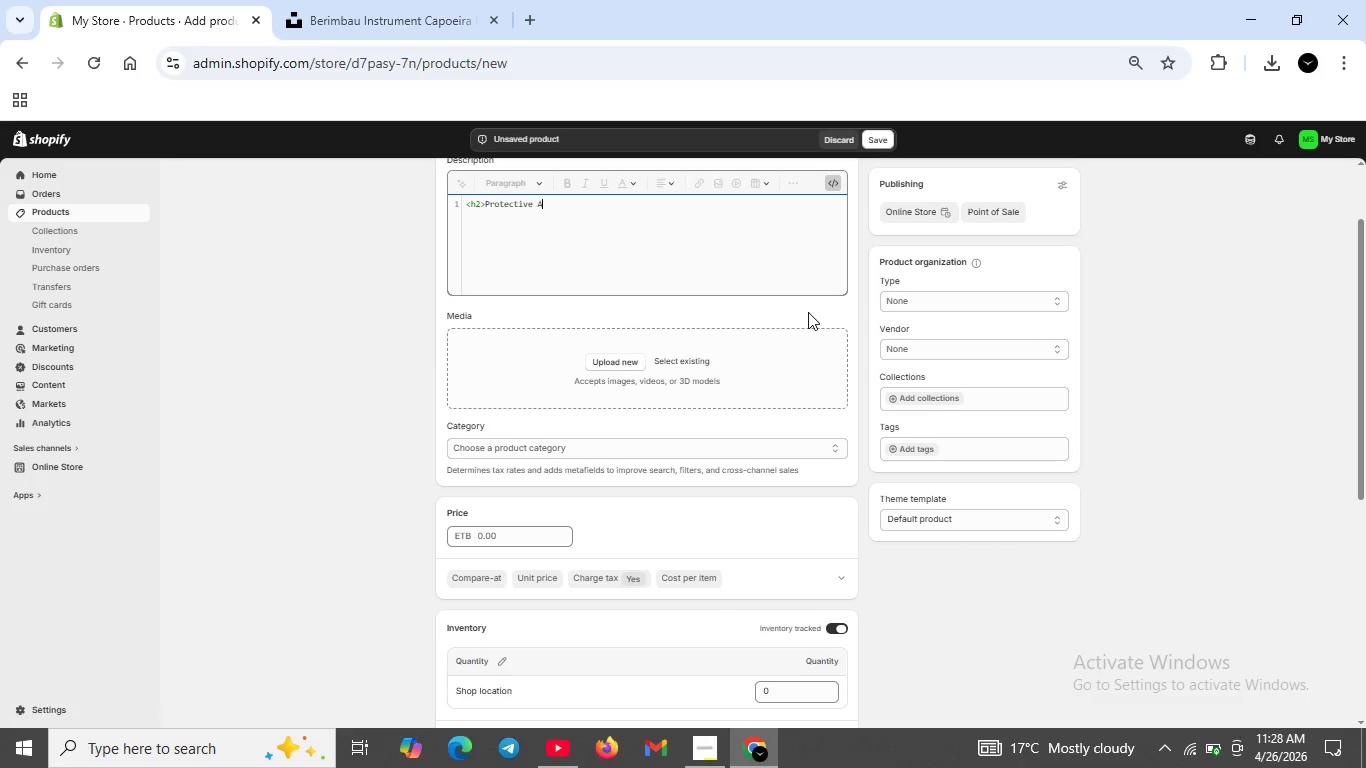 
scroll: coordinate [808, 312], scroll_direction: none, amount: 0.0
 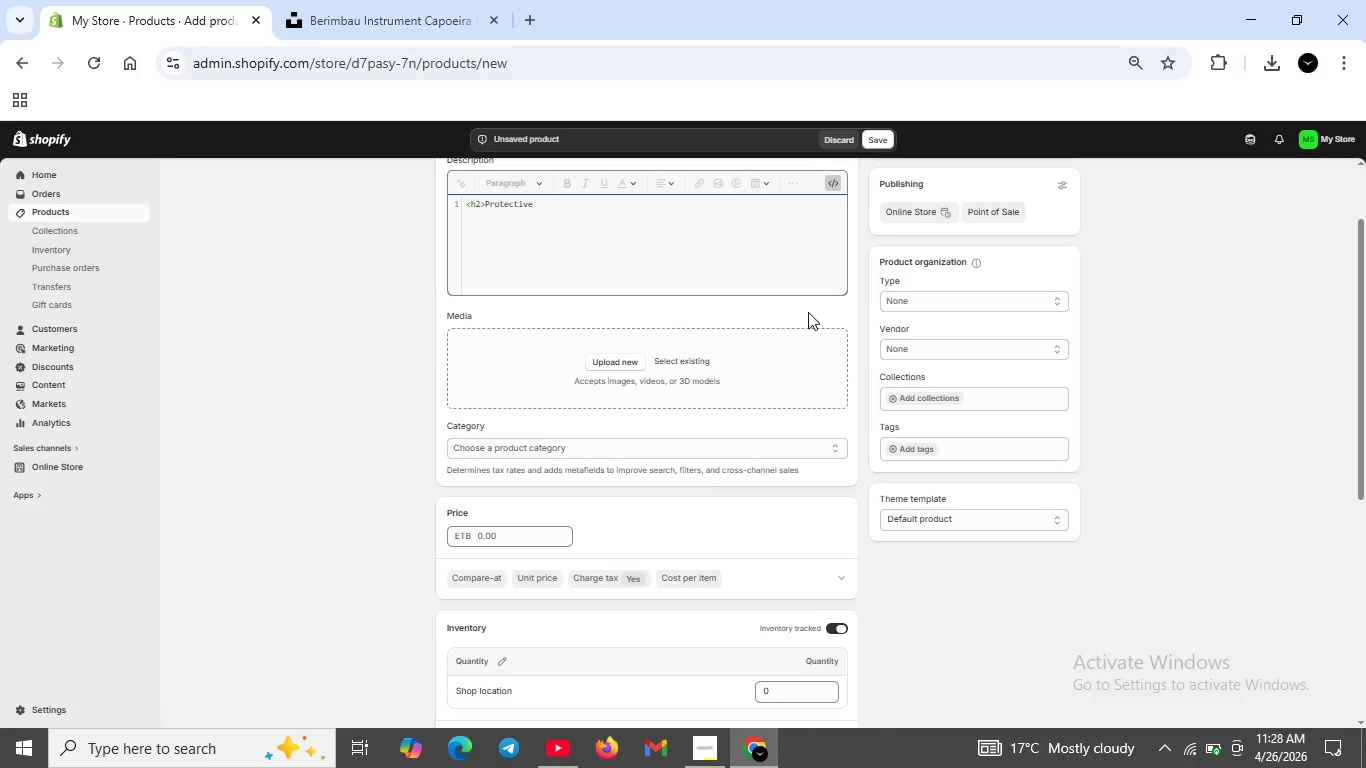 
key(A)
 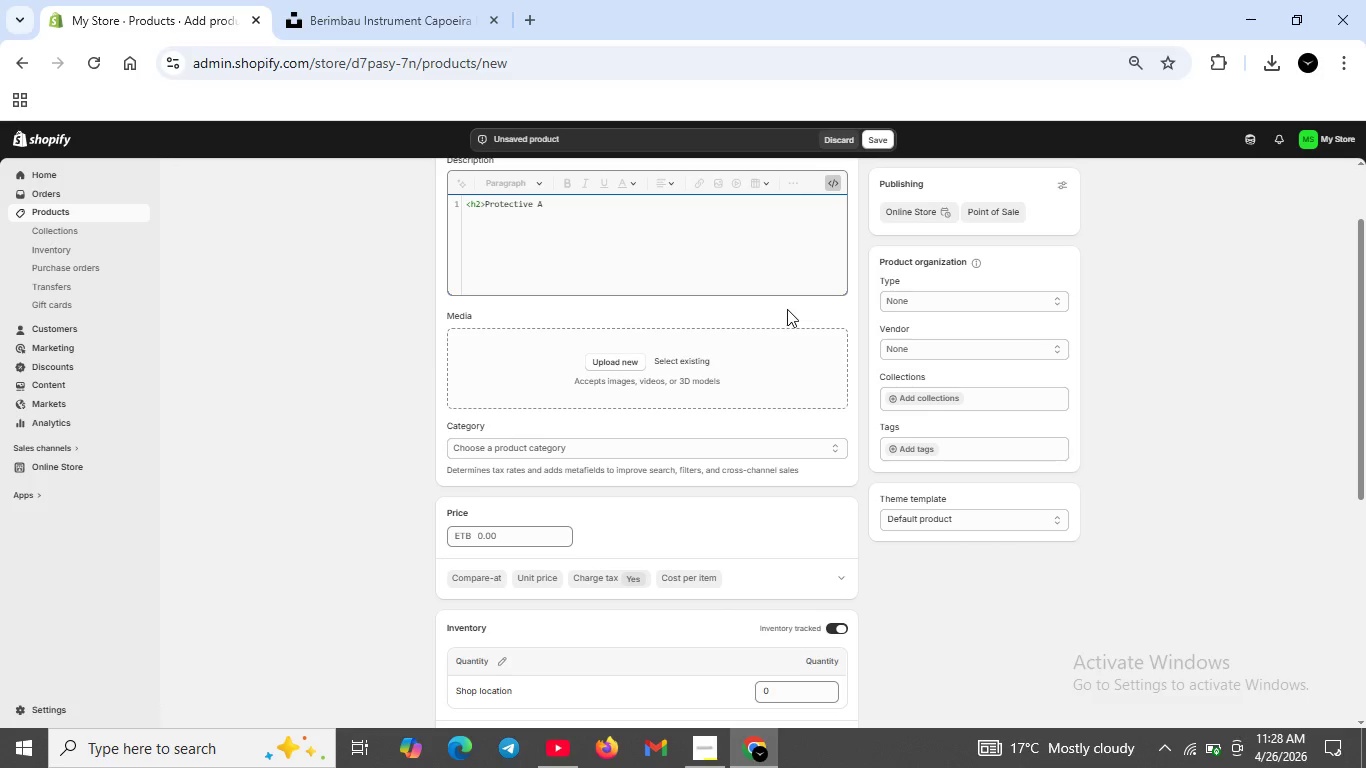 
scroll: coordinate [787, 309], scroll_direction: none, amount: 0.0
 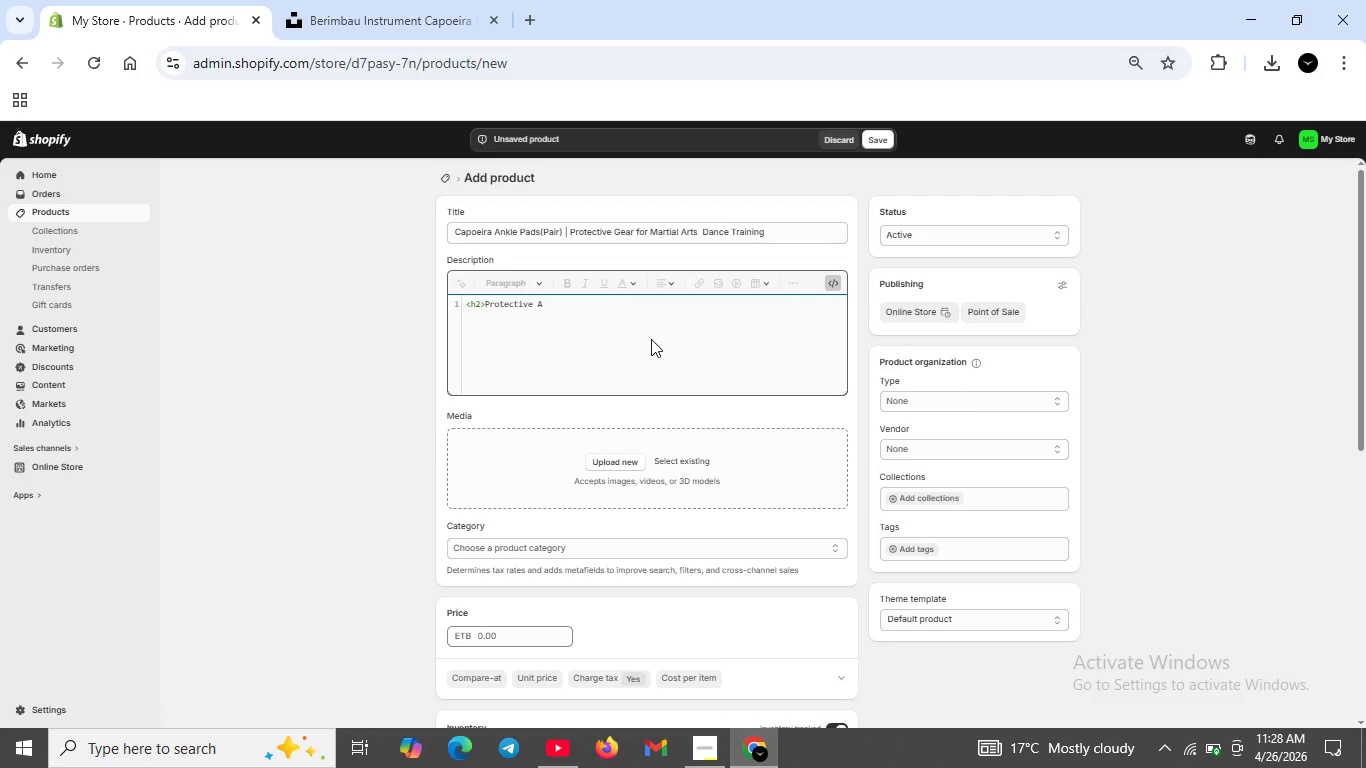 
type(nkle Pads for Capoeira T raining </k)
key(Backspace)
type(h2>)
 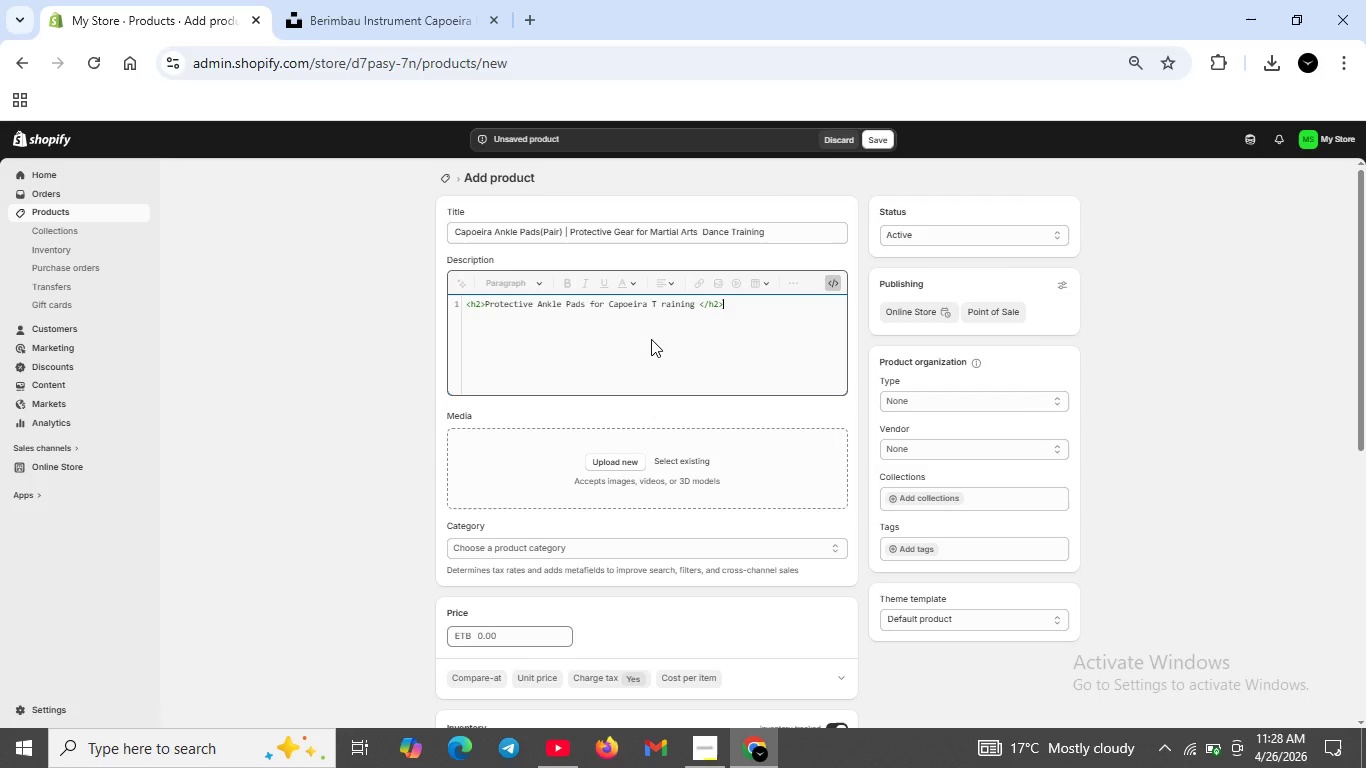 
key(Shift+Enter)
 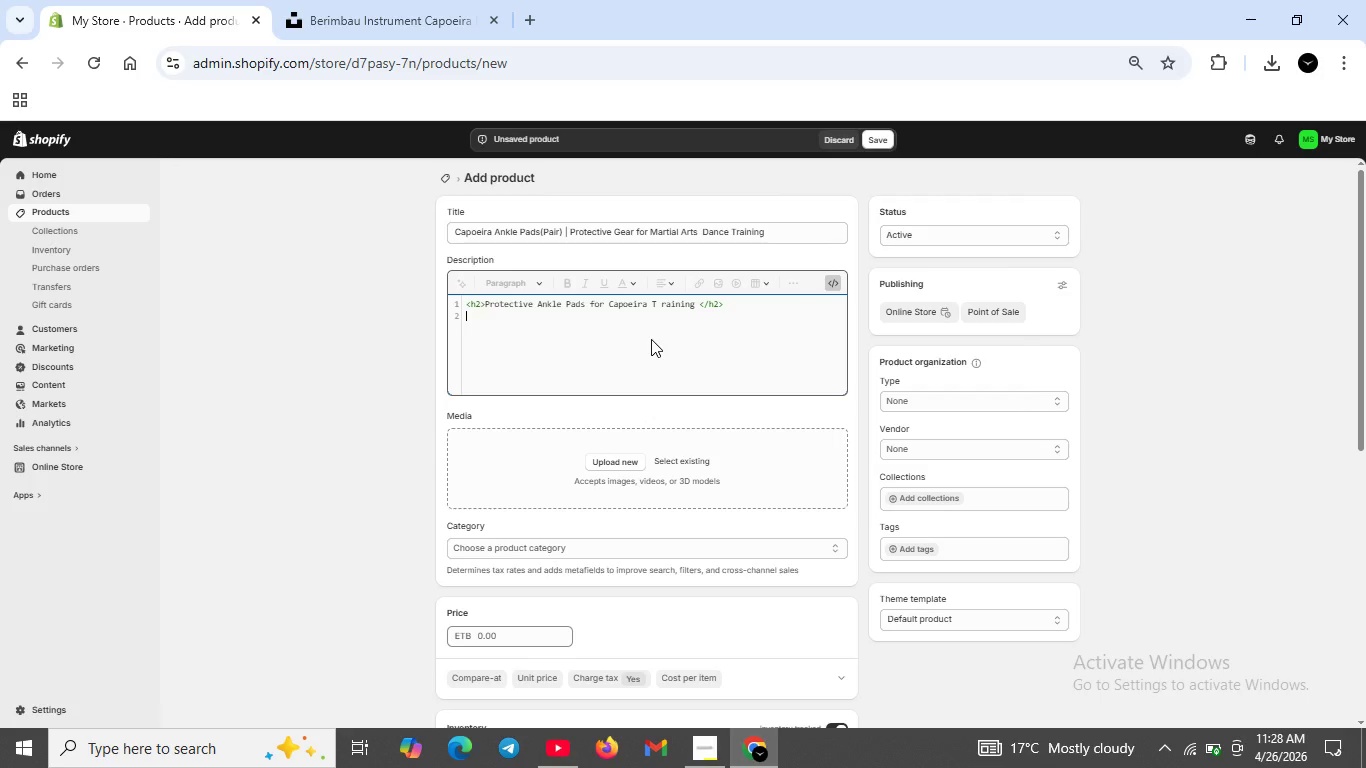 
type(<p>High-density foam ab)
key(Backspace)
type(nkle pads protect againist flooe burs and om)
key(Backspace)
key(Backspace)
type(impact during kicks sweeps and crobatic mob)
key(Backspace)
type(vements. Essential for capoeitists who trin on hard surfaces</p>)
 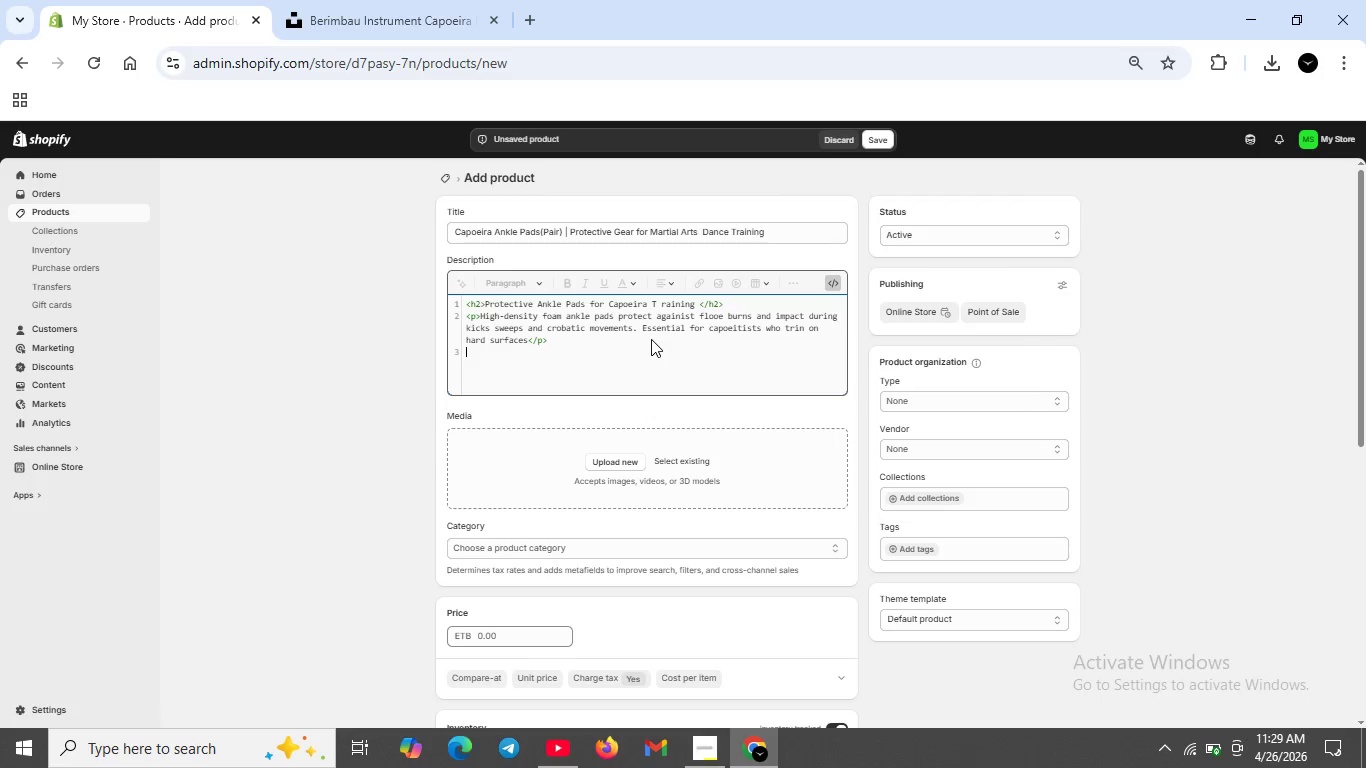 
 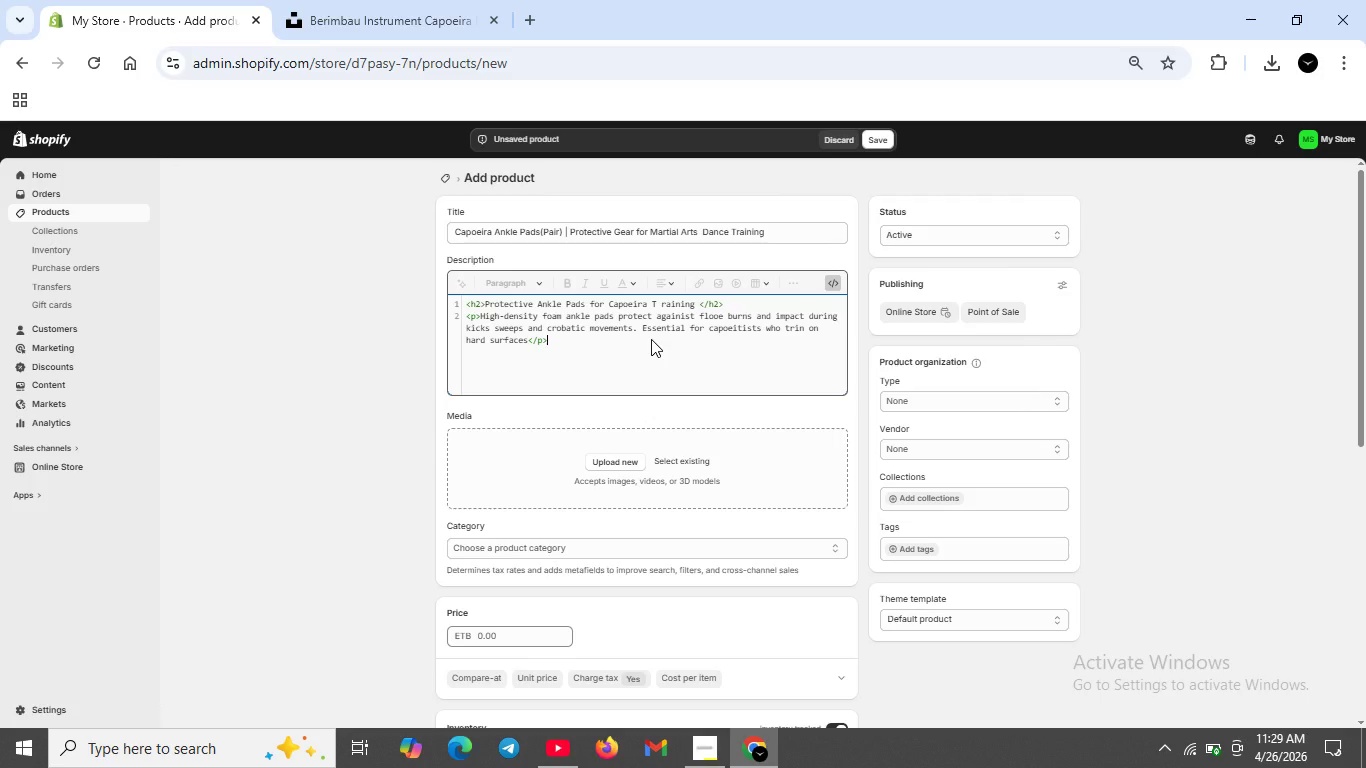 
key(Shift+Enter)
 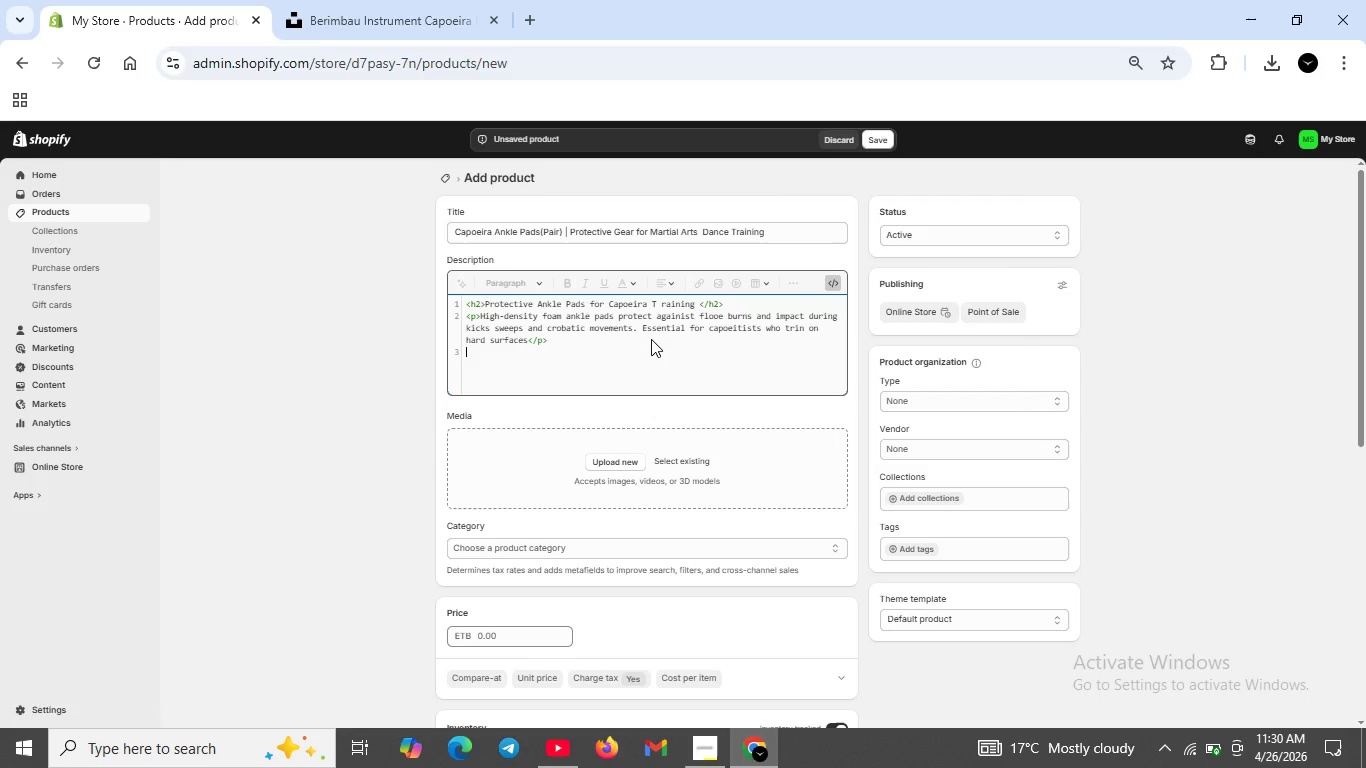 
wait(24.62)
 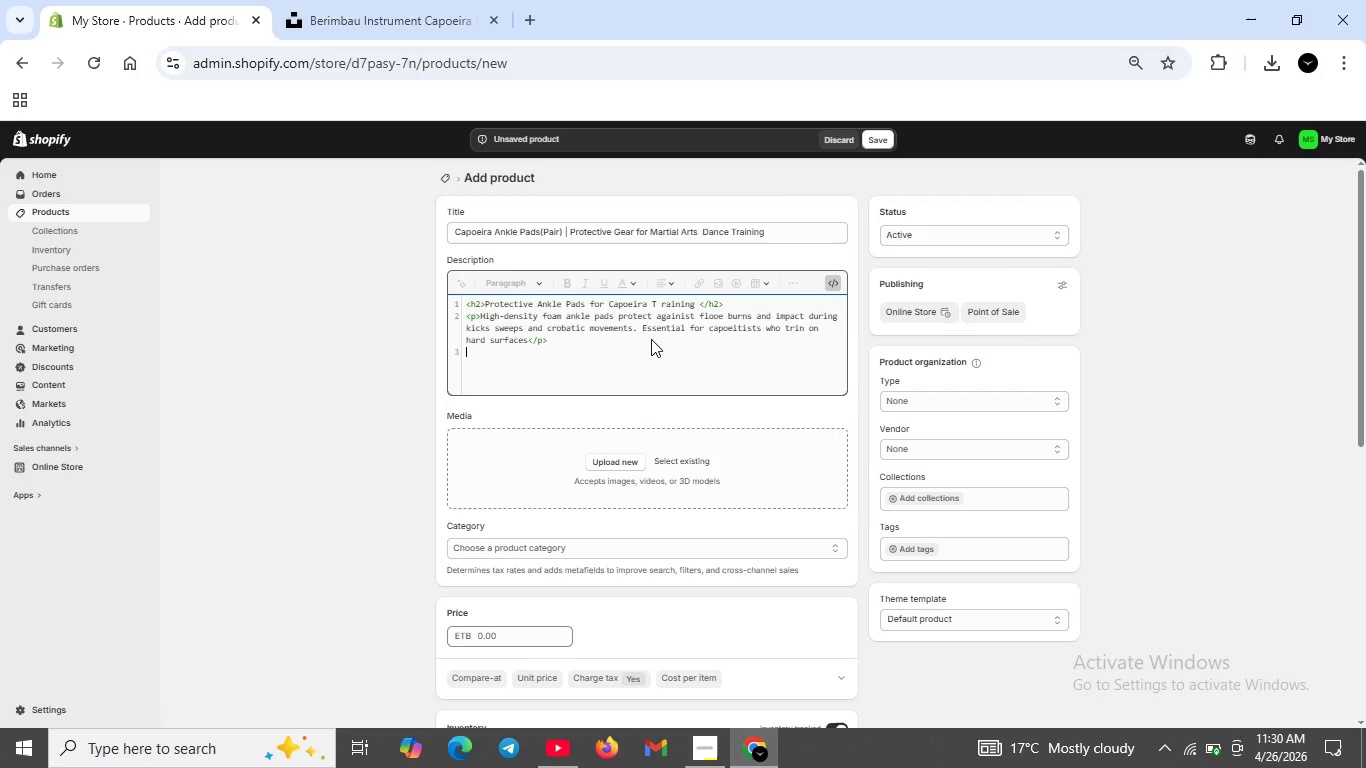 
type(<h3>What''s )
 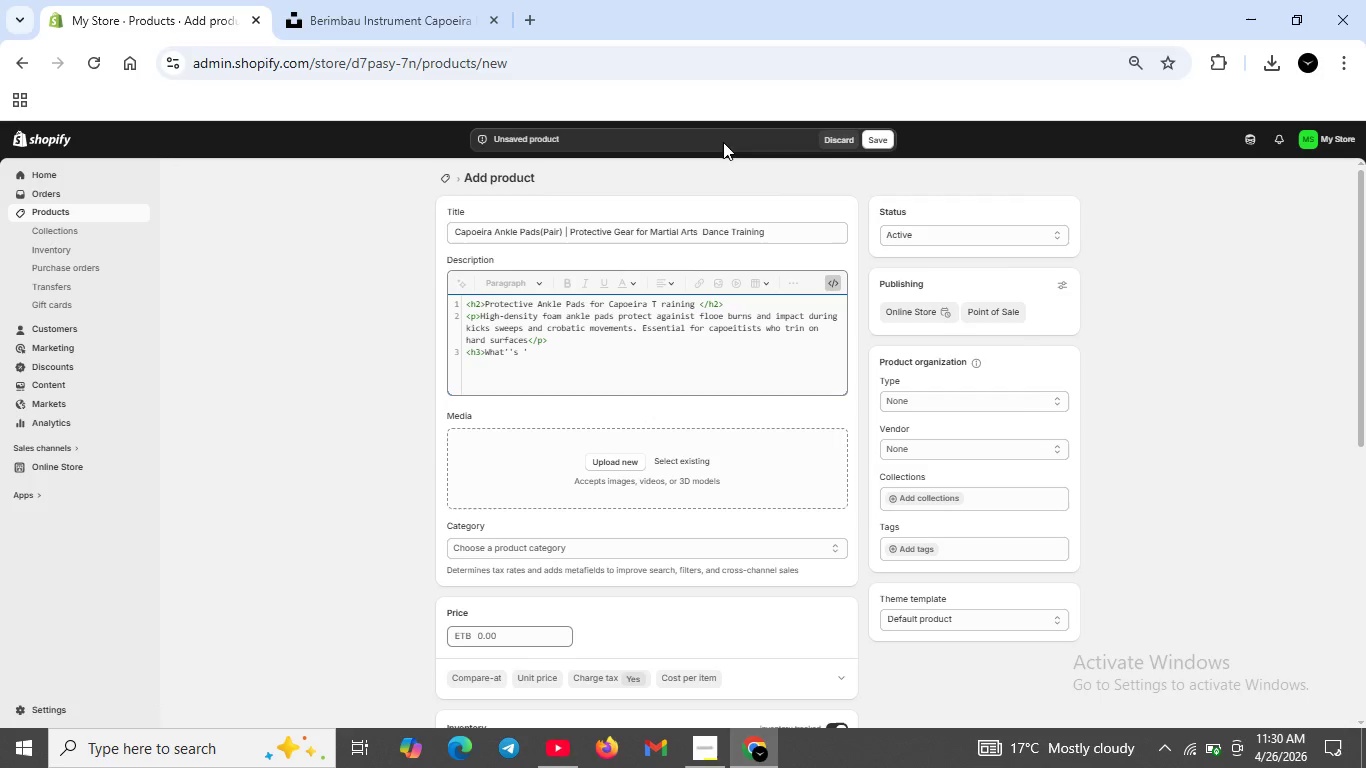 
key(ArrowRight)
 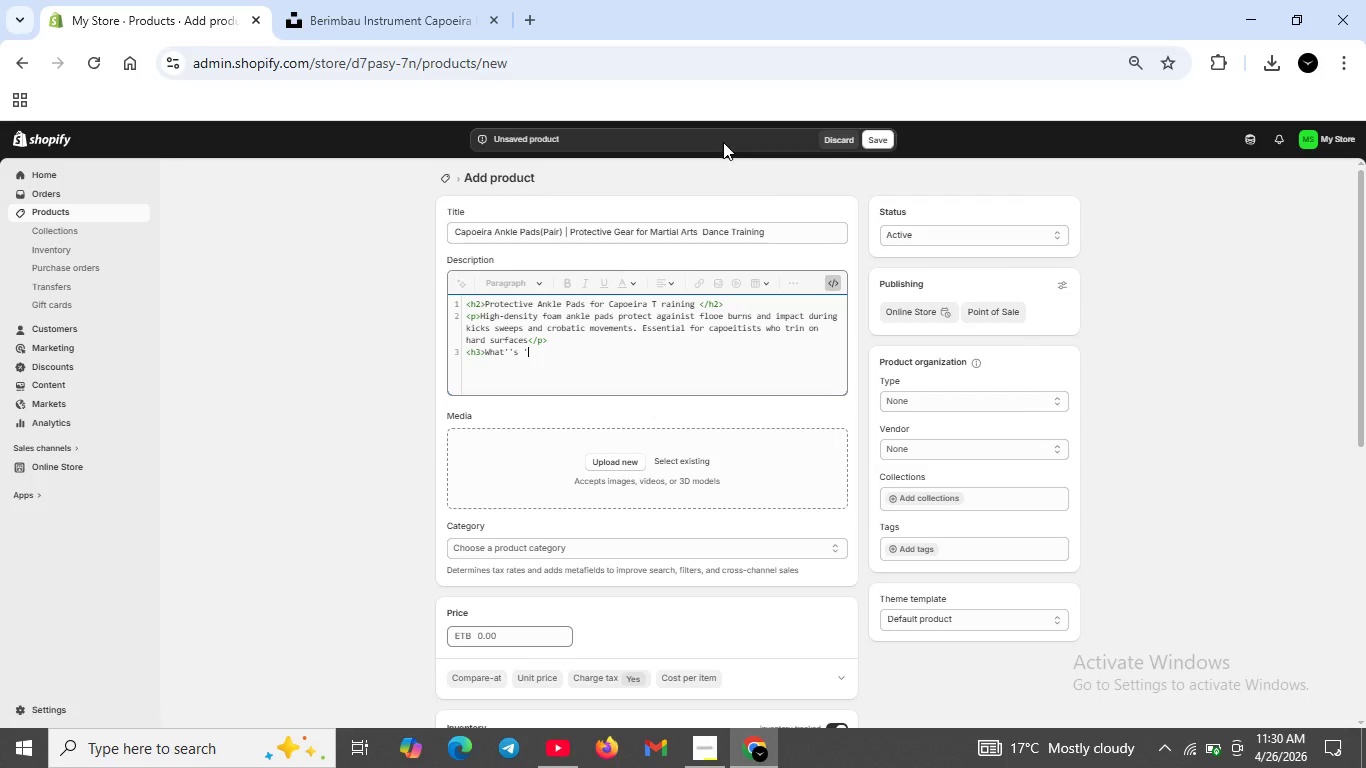 
key(ArrowRight)
 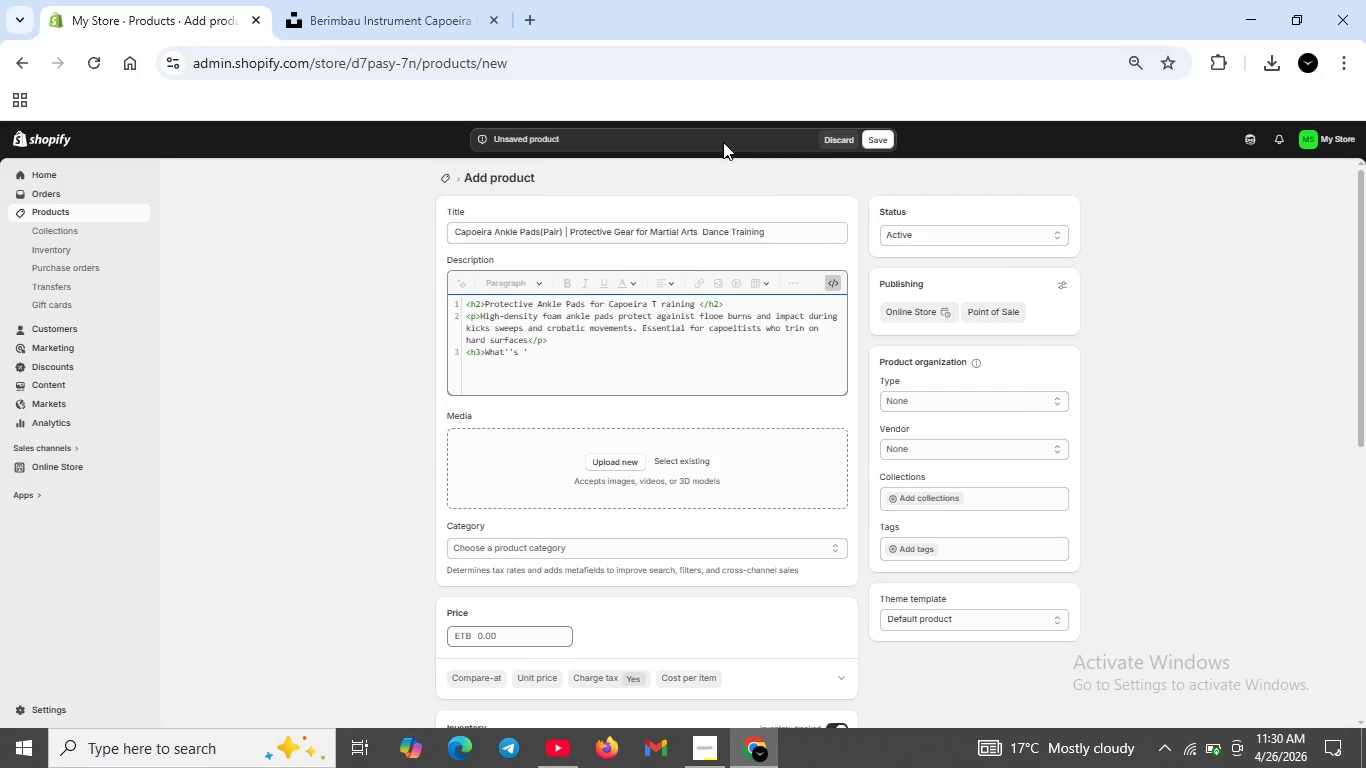 
key(Backspace)
key(Backspace)
key(Backspace)
key(Backspace)
type(s Include </h3>)
 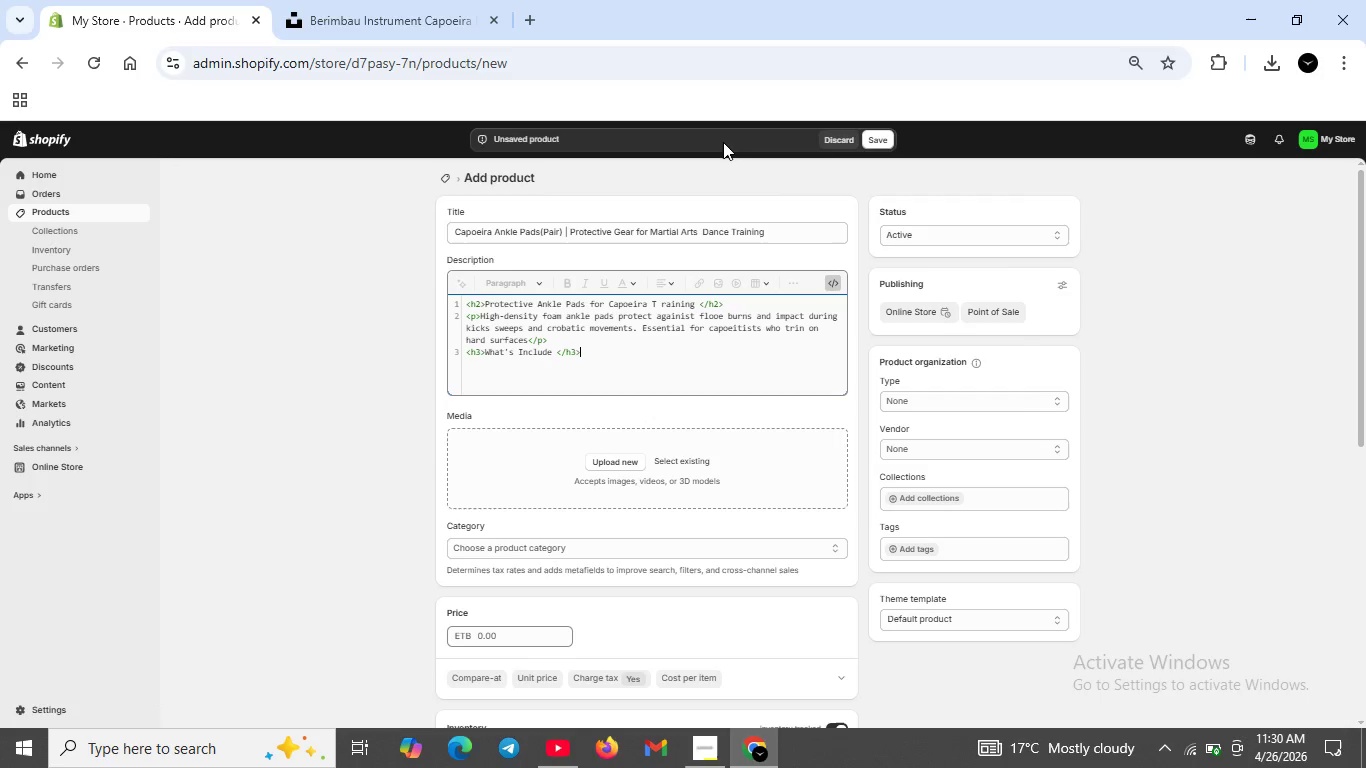 
key(Shift+Enter)
 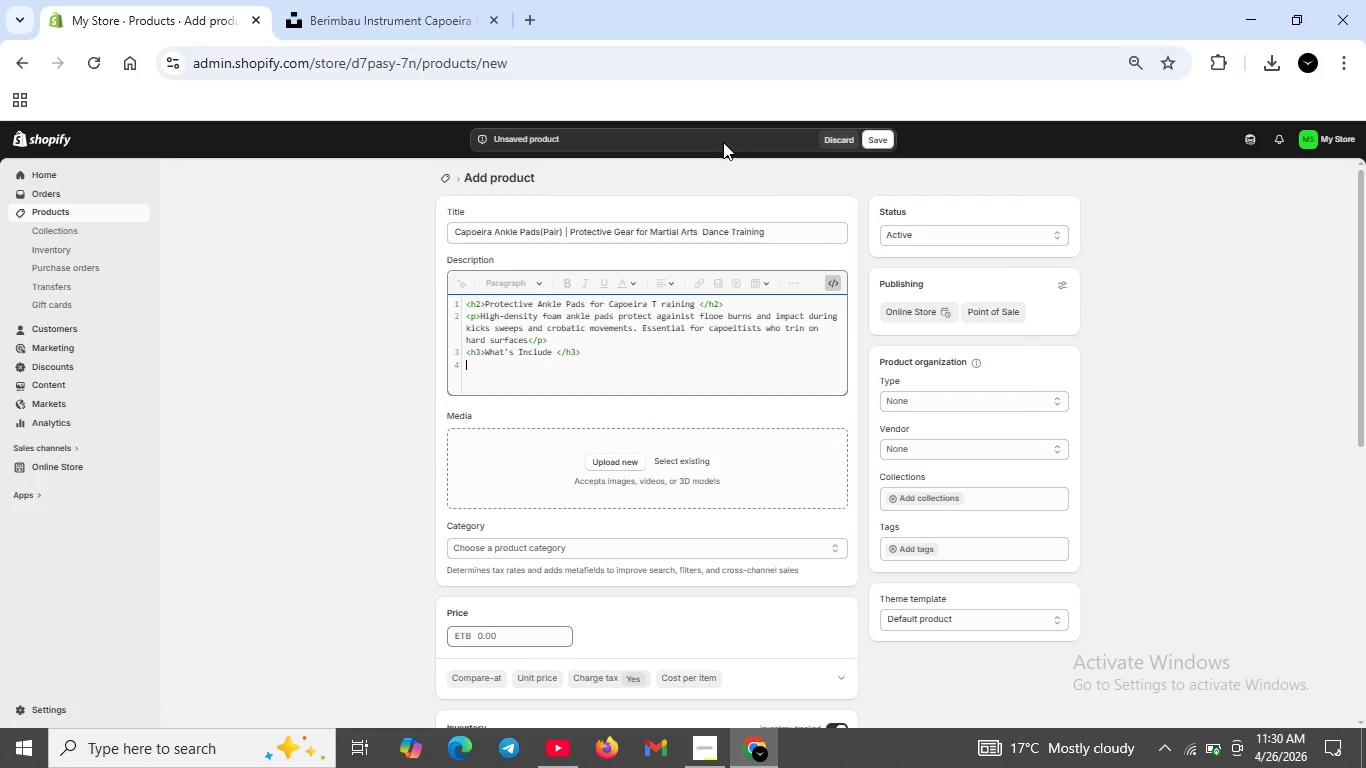 
type(<ul?)
 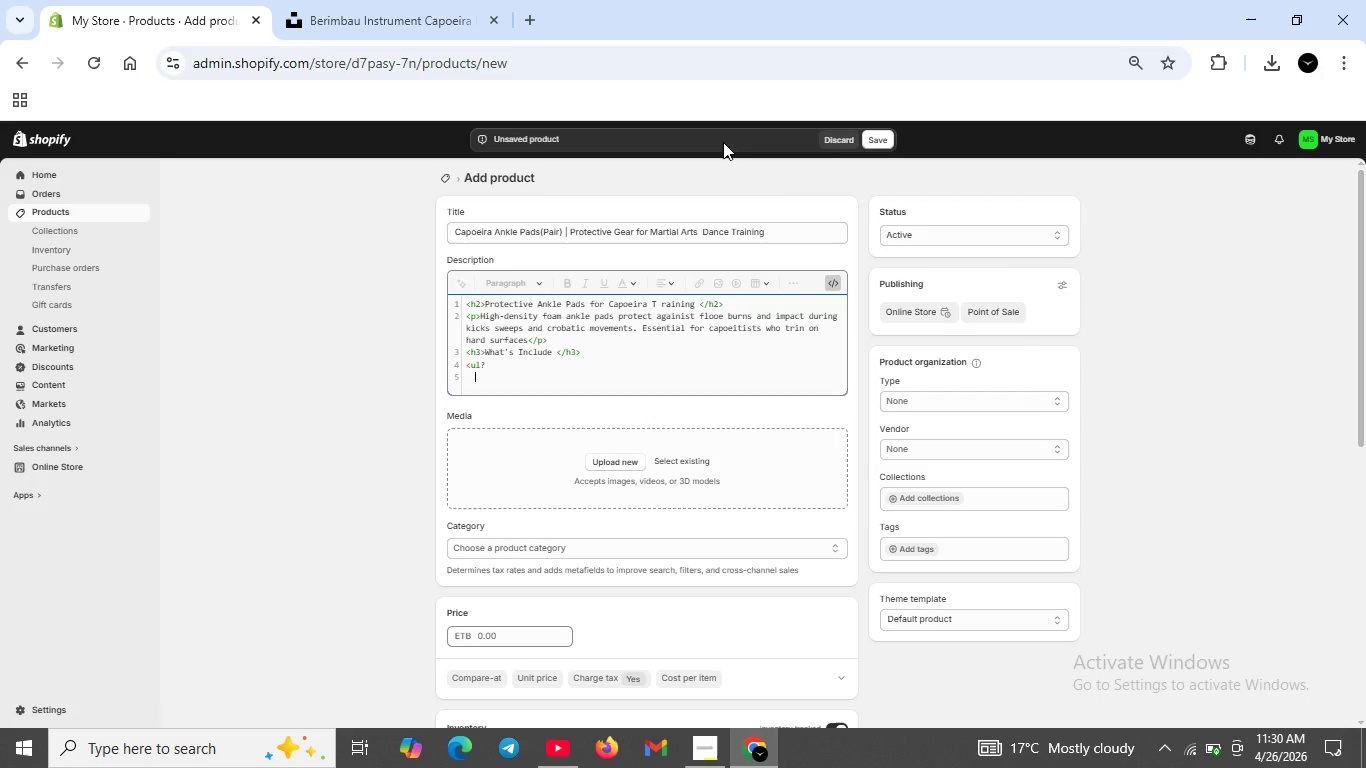 
 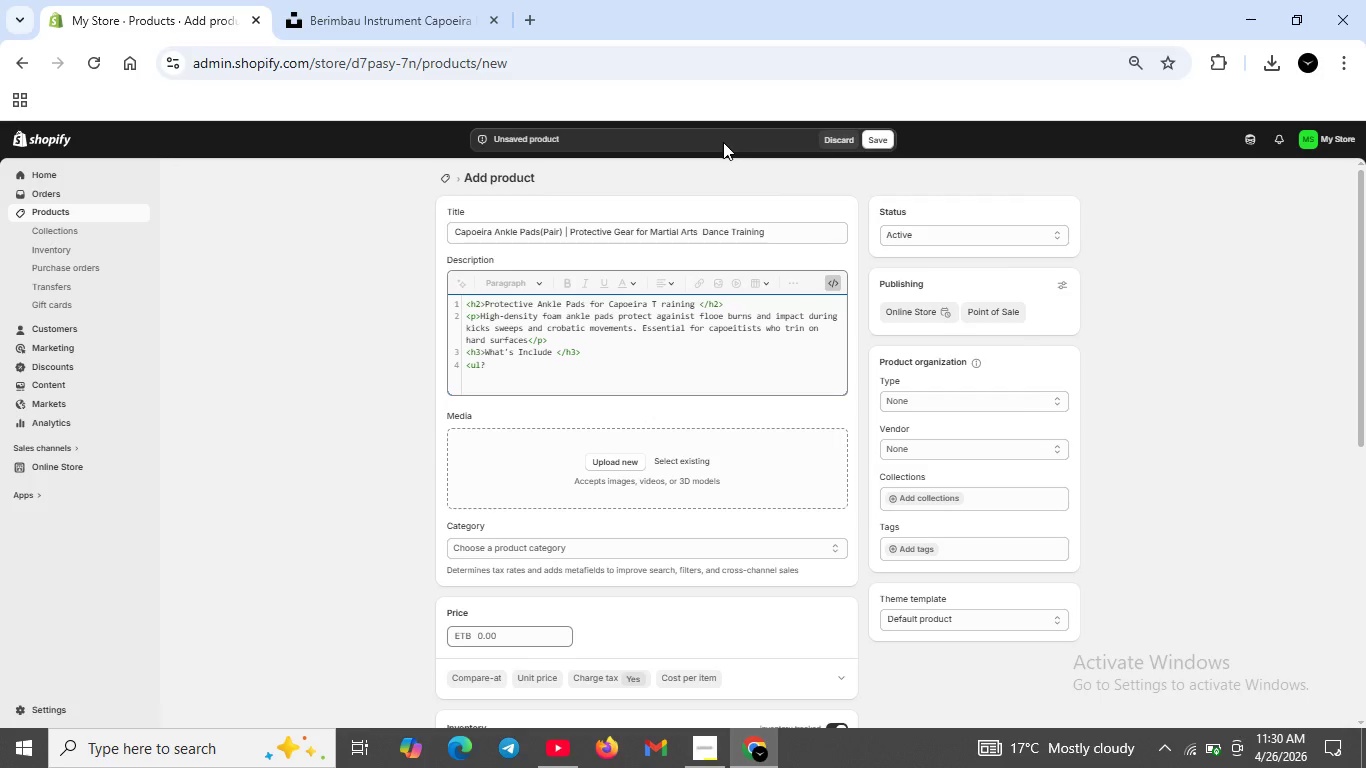 
key(Shift+Enter)
 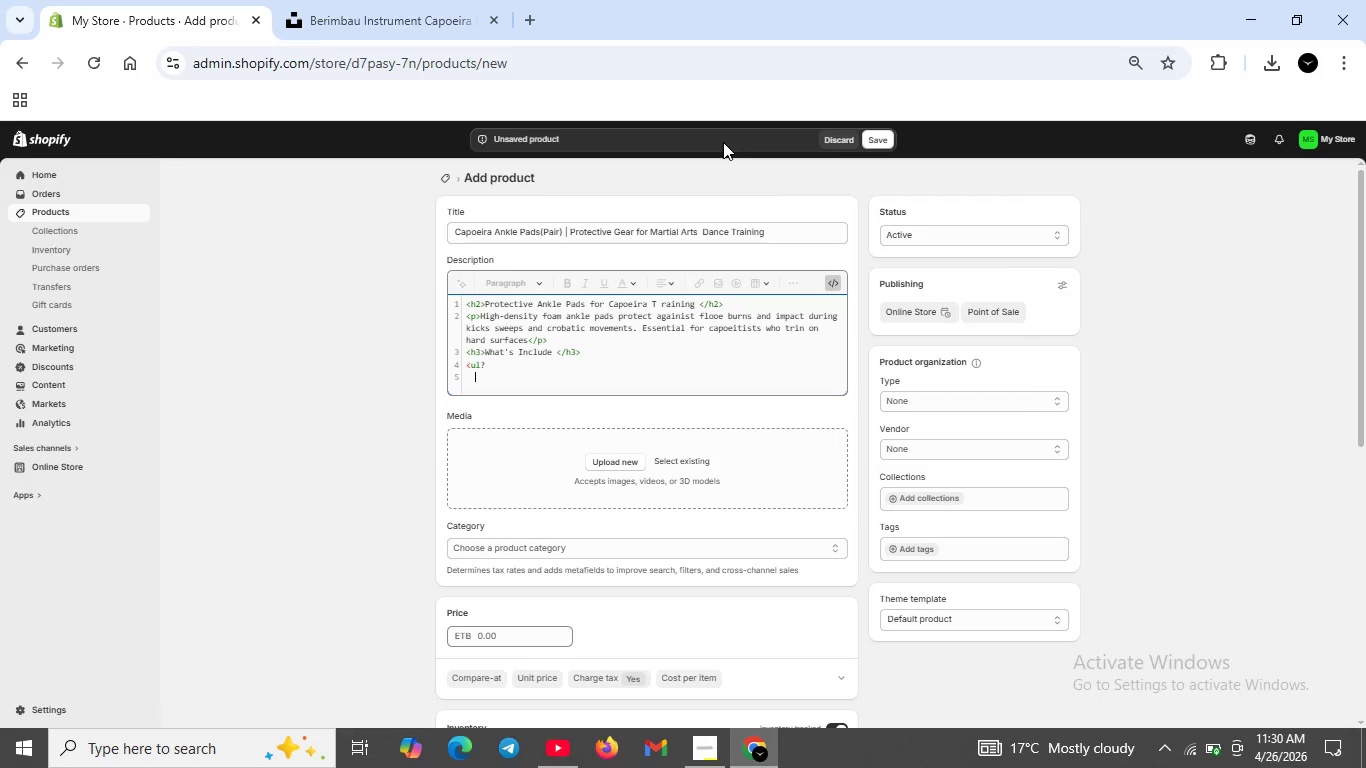 
key(Backspace)
 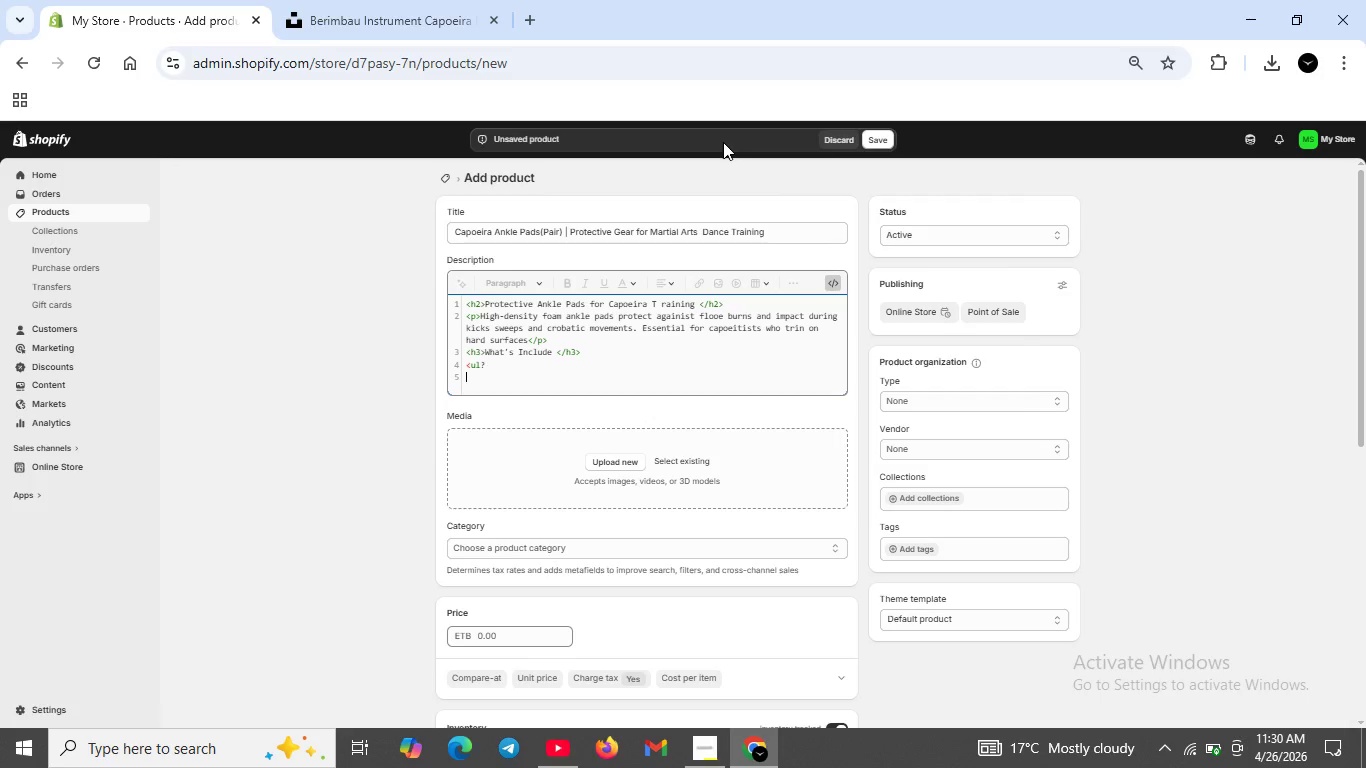 
key(Backspace)
 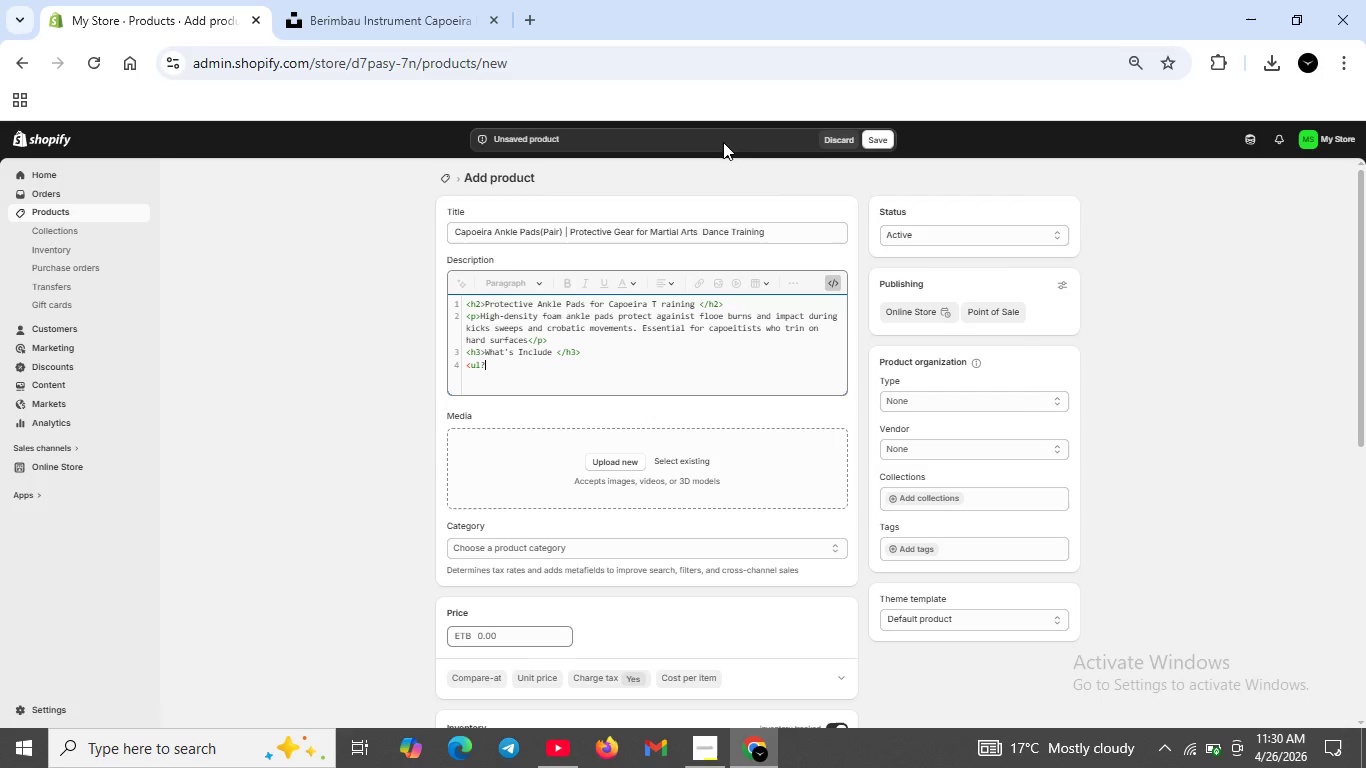 
key(Backspace)
 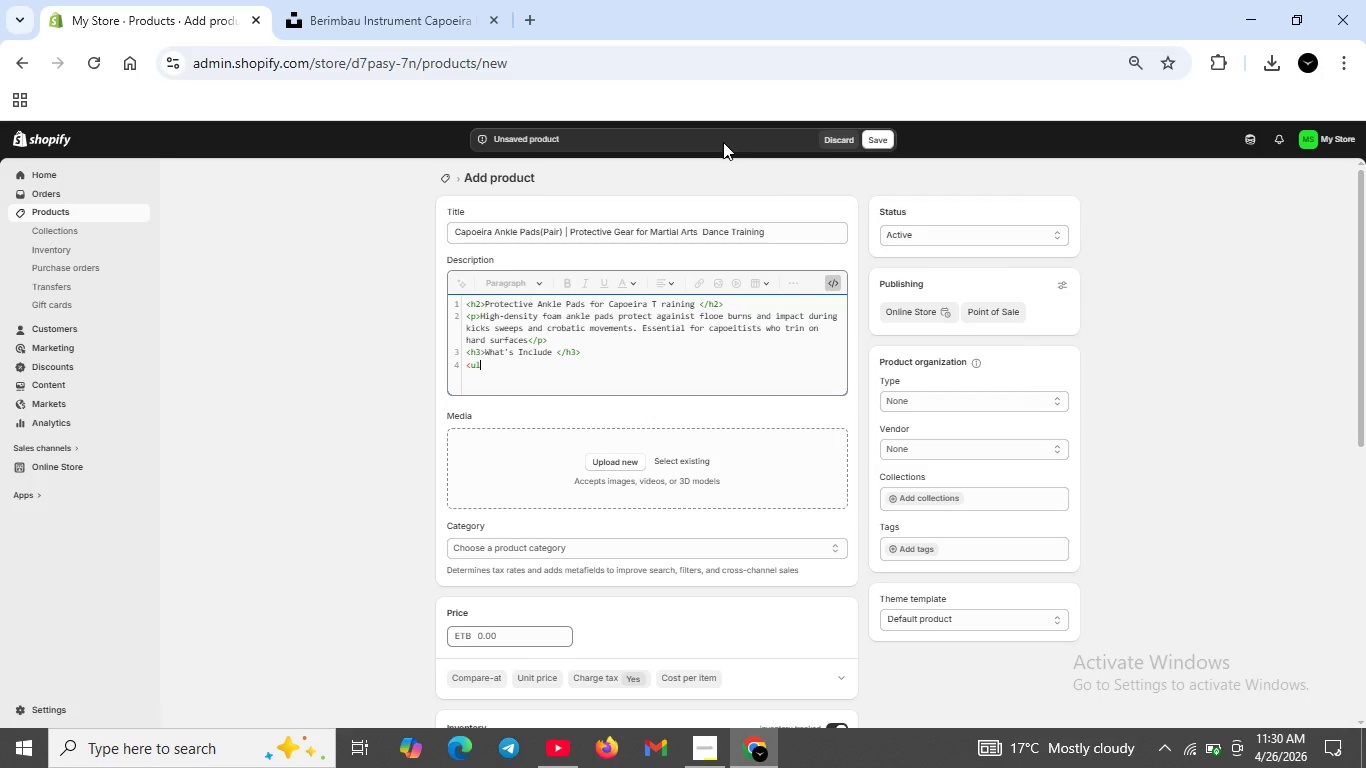 
key(Period)
 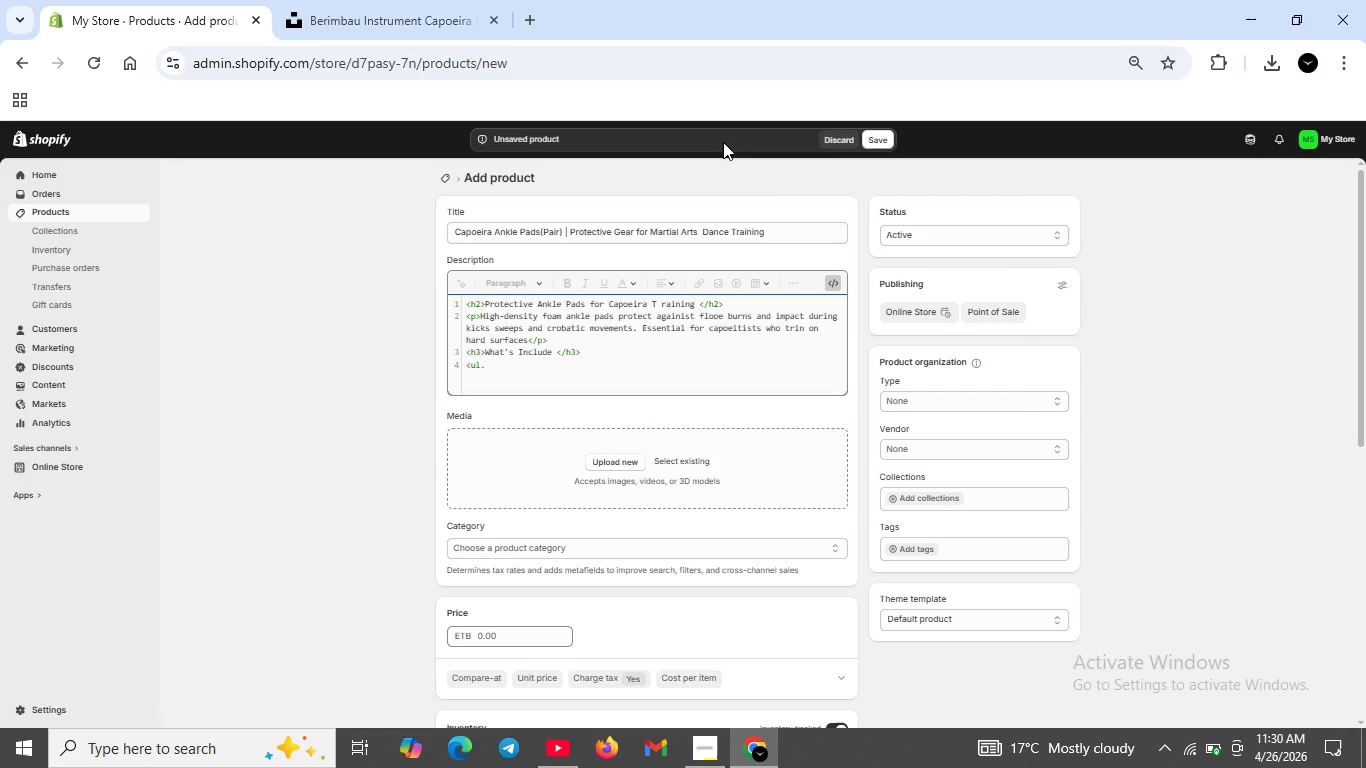 
key(Shift+ShiftRight)
 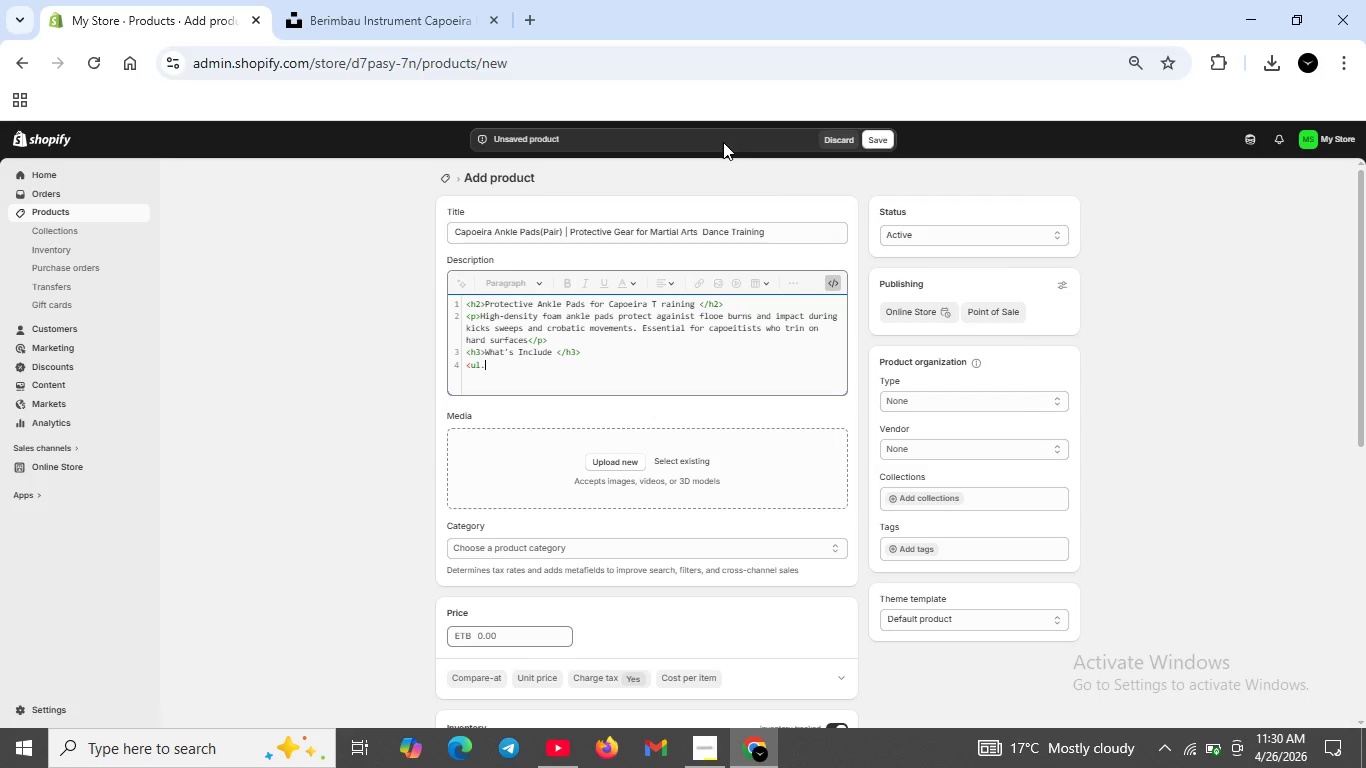 
key(Backspace)
 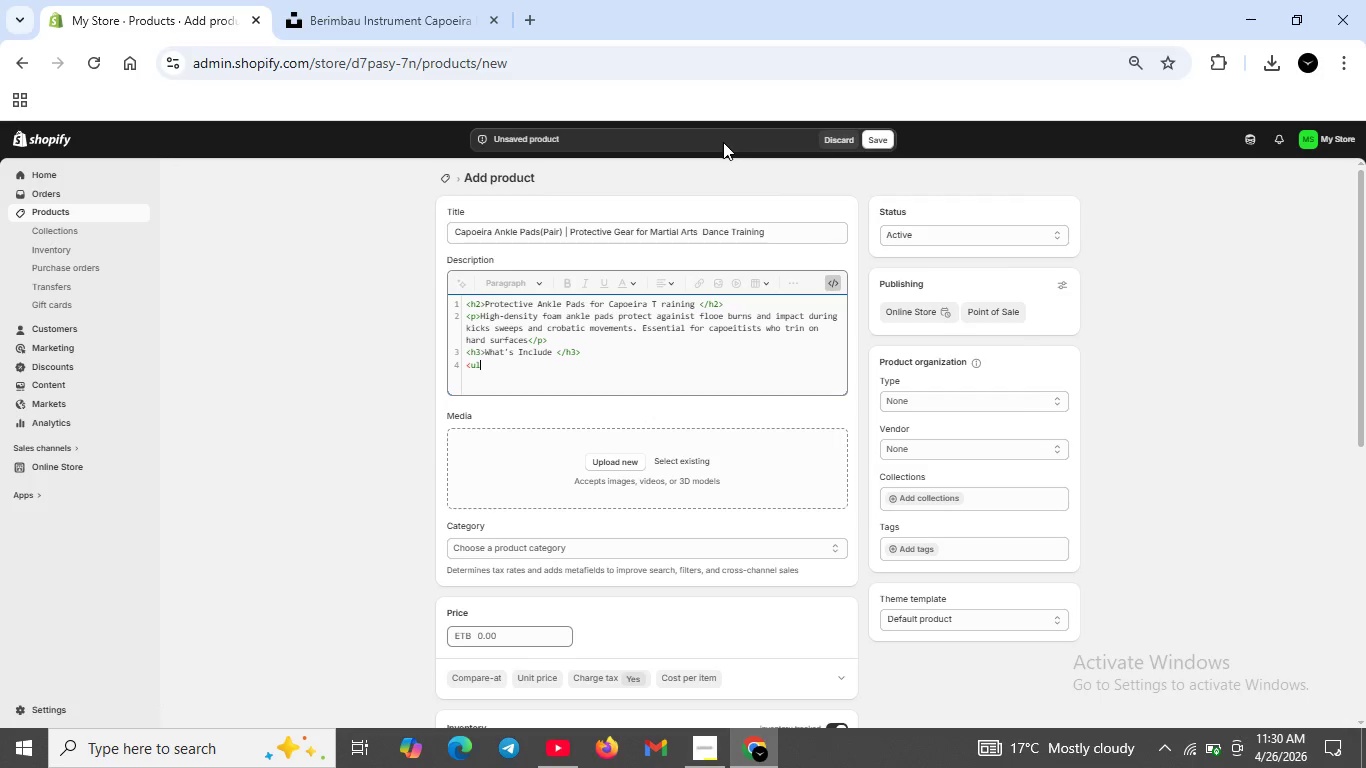 
key(Shift+ShiftRight)
 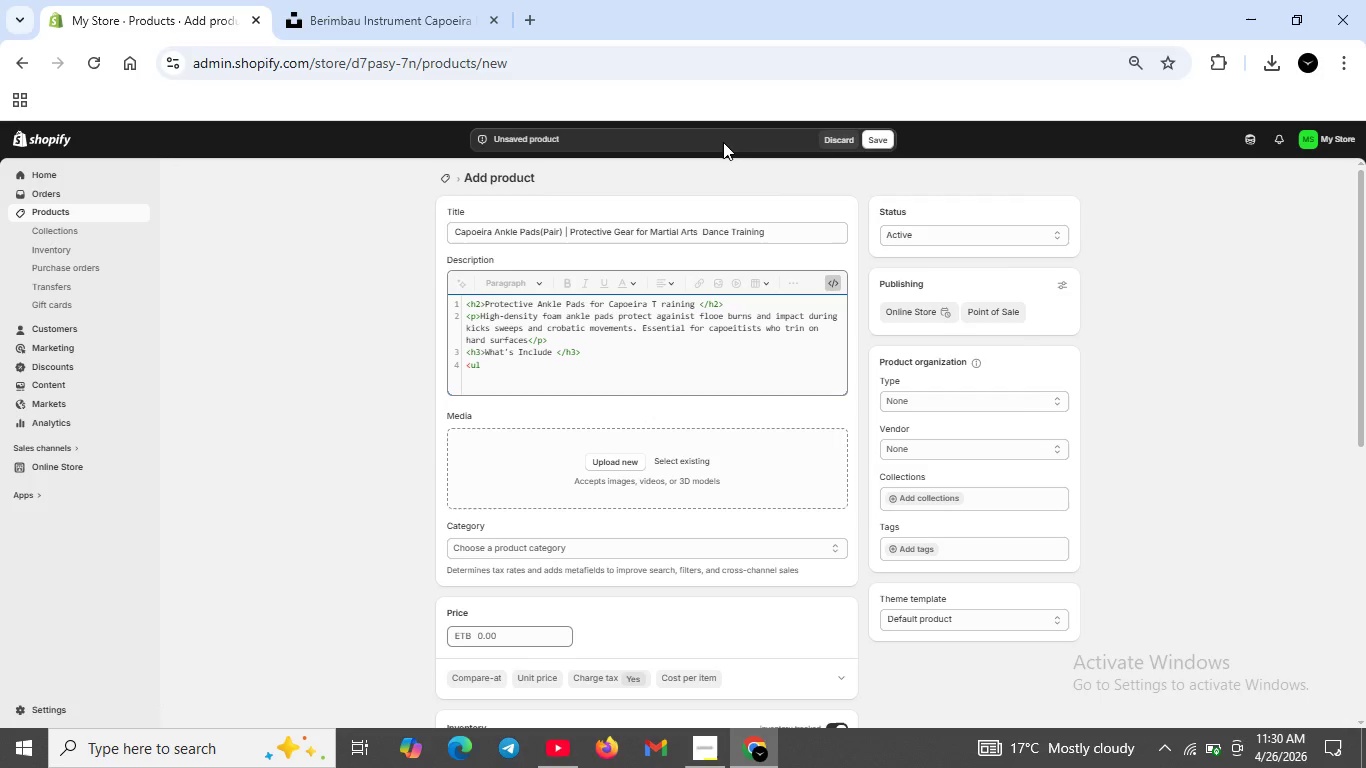 
key(Shift+Period)
 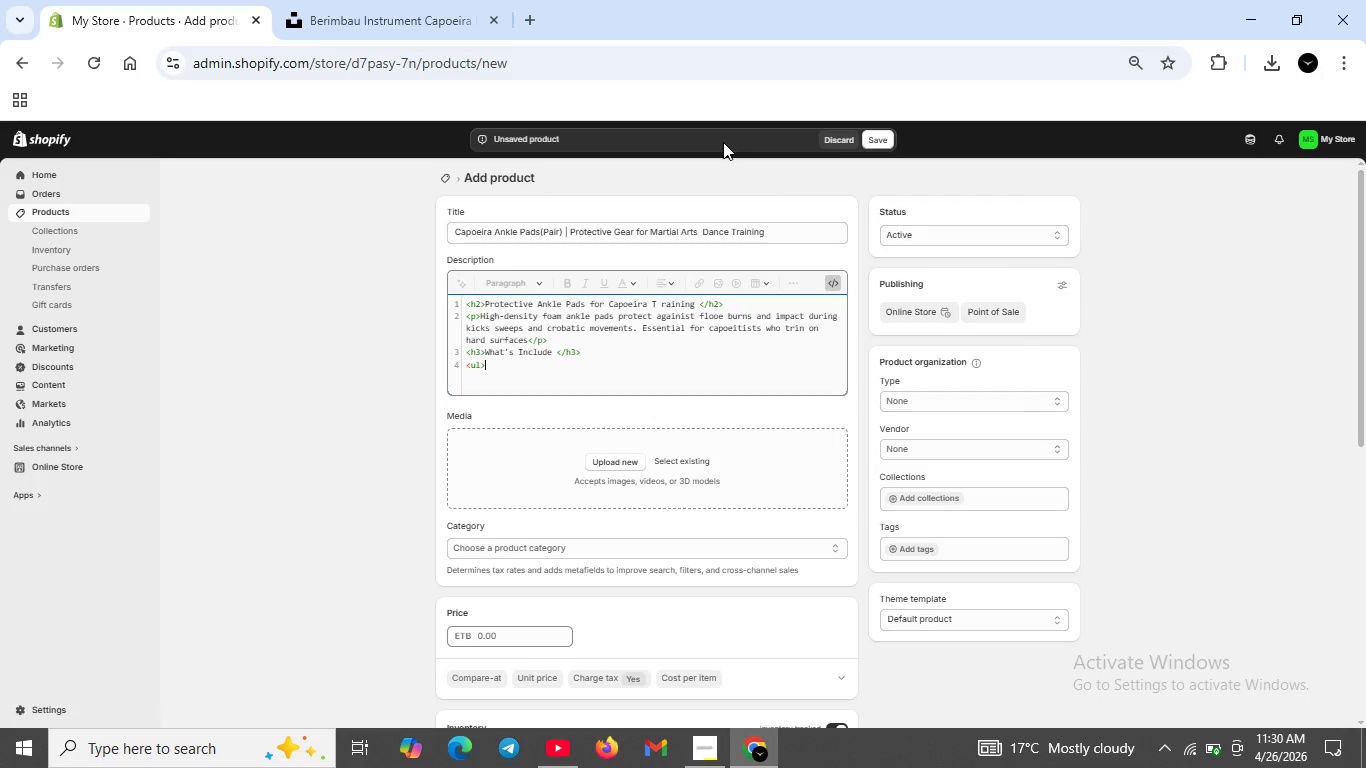 
key(Shift+ShiftRight)
 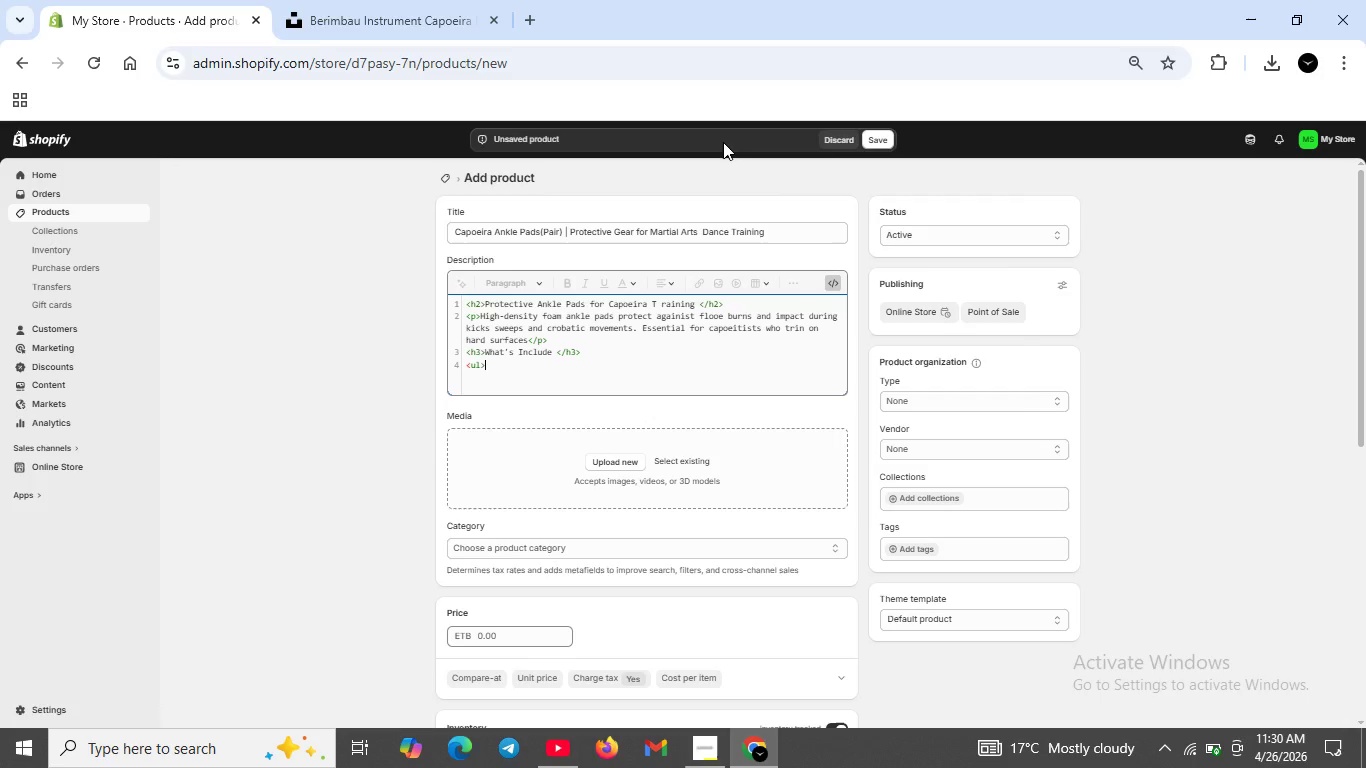 
key(Shift+Enter)
 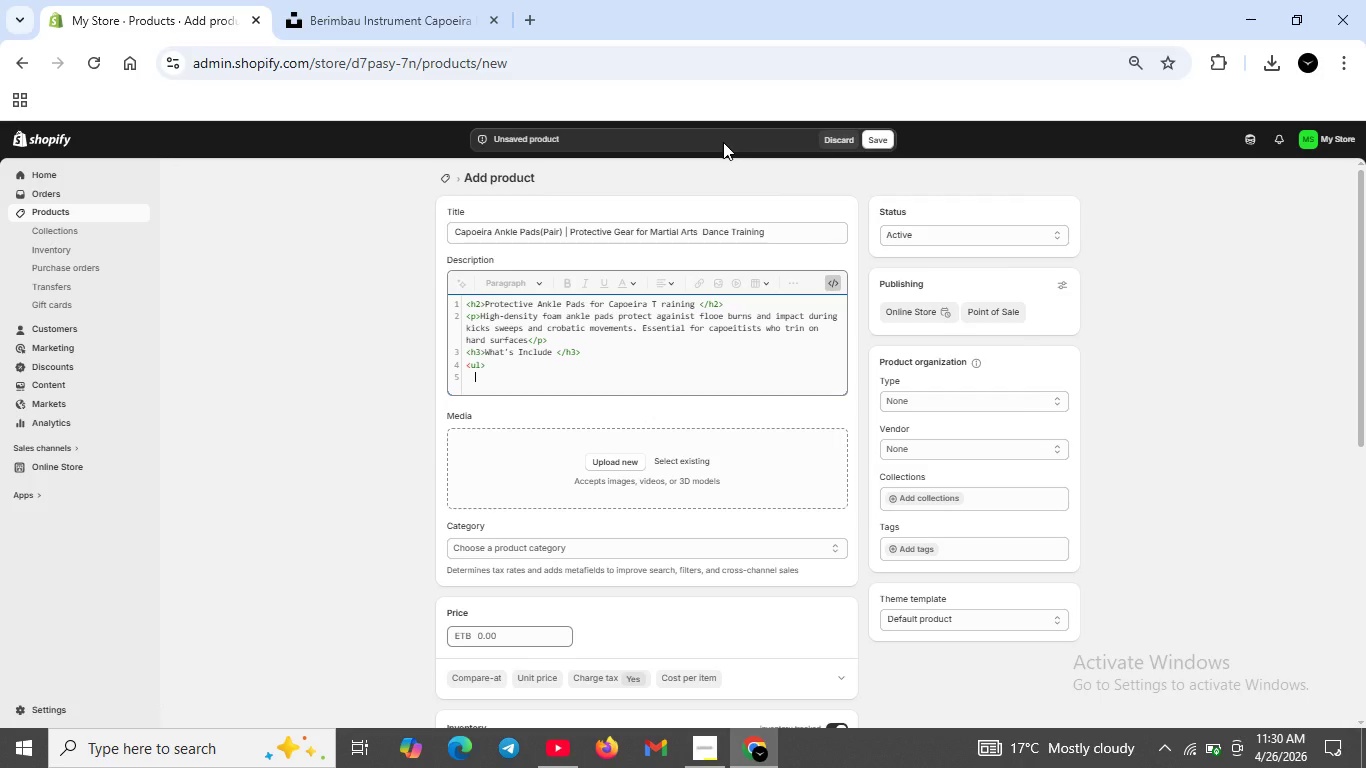 
type(<li>)
 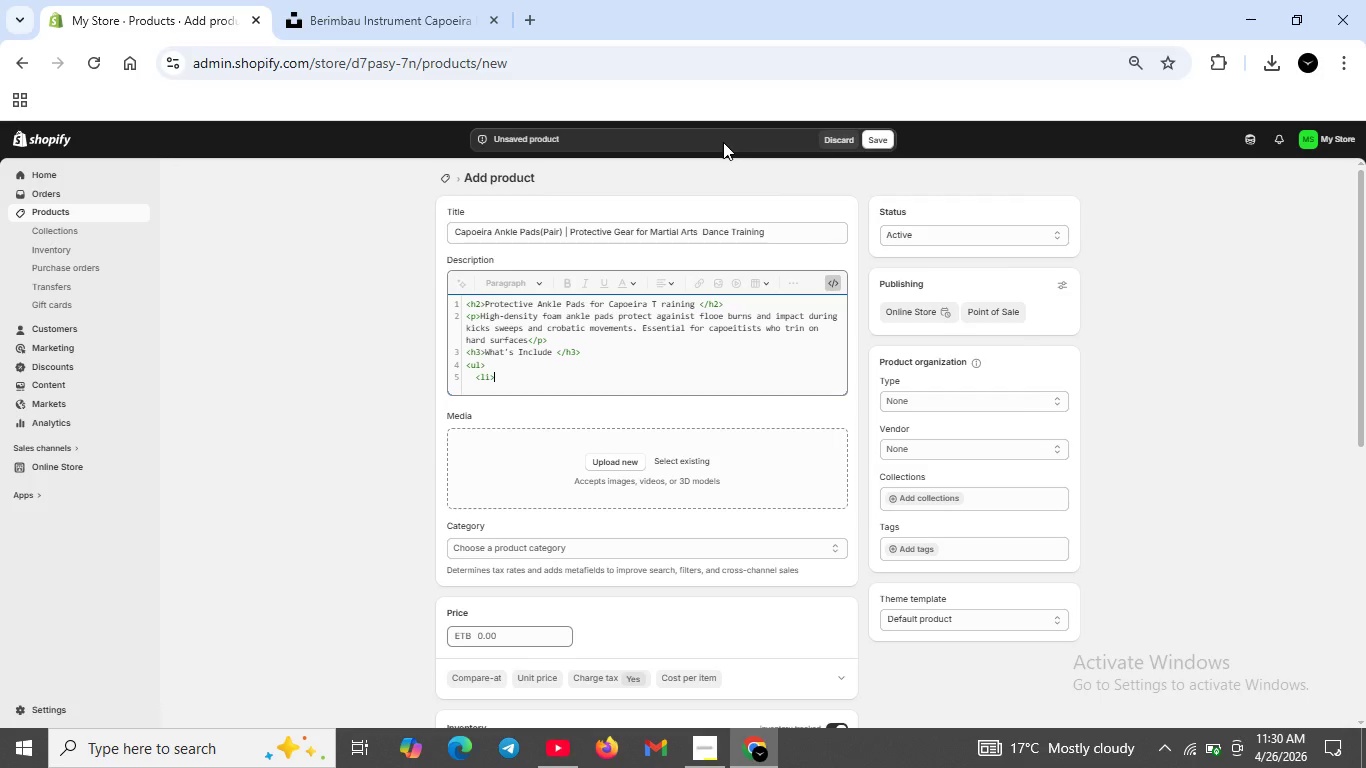 
wait(7.16)
 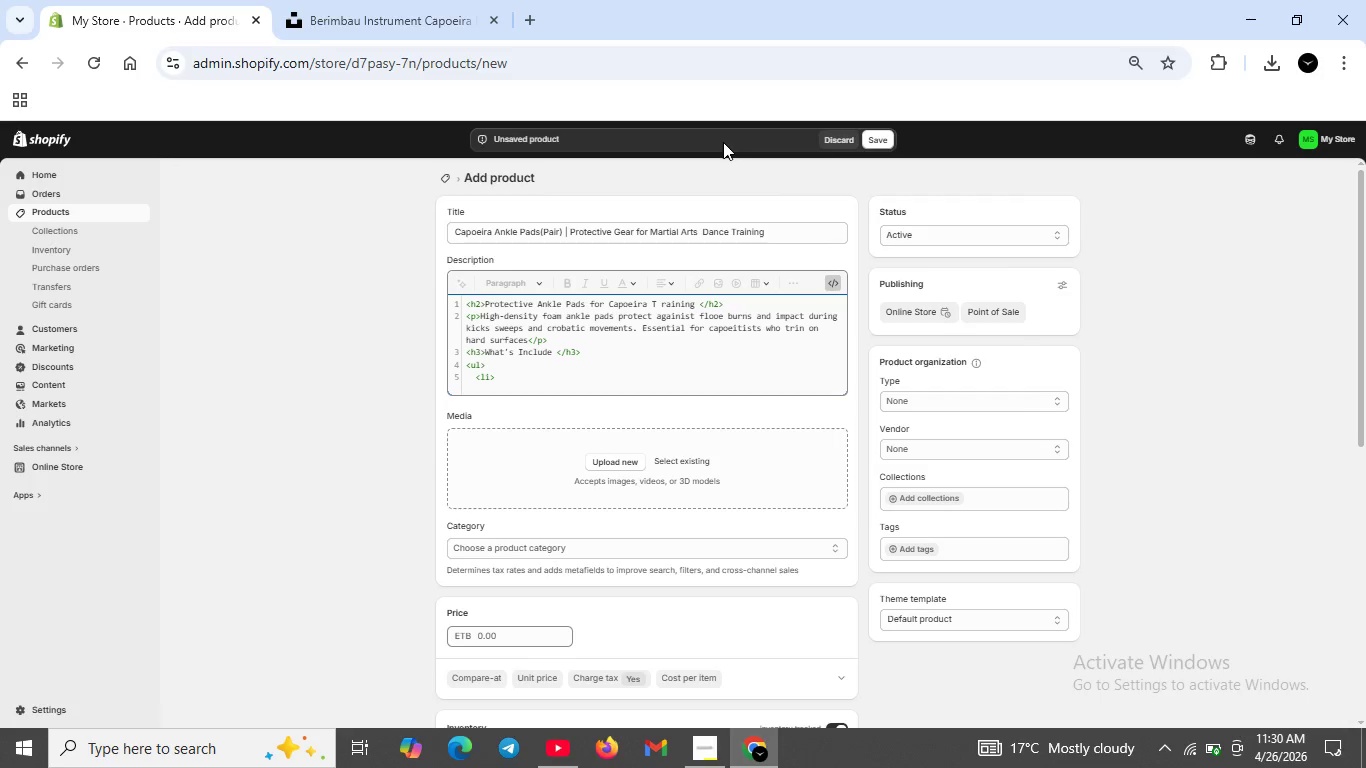 
type(2 am)
key(Backspace)
type(nkle pads </li>)
 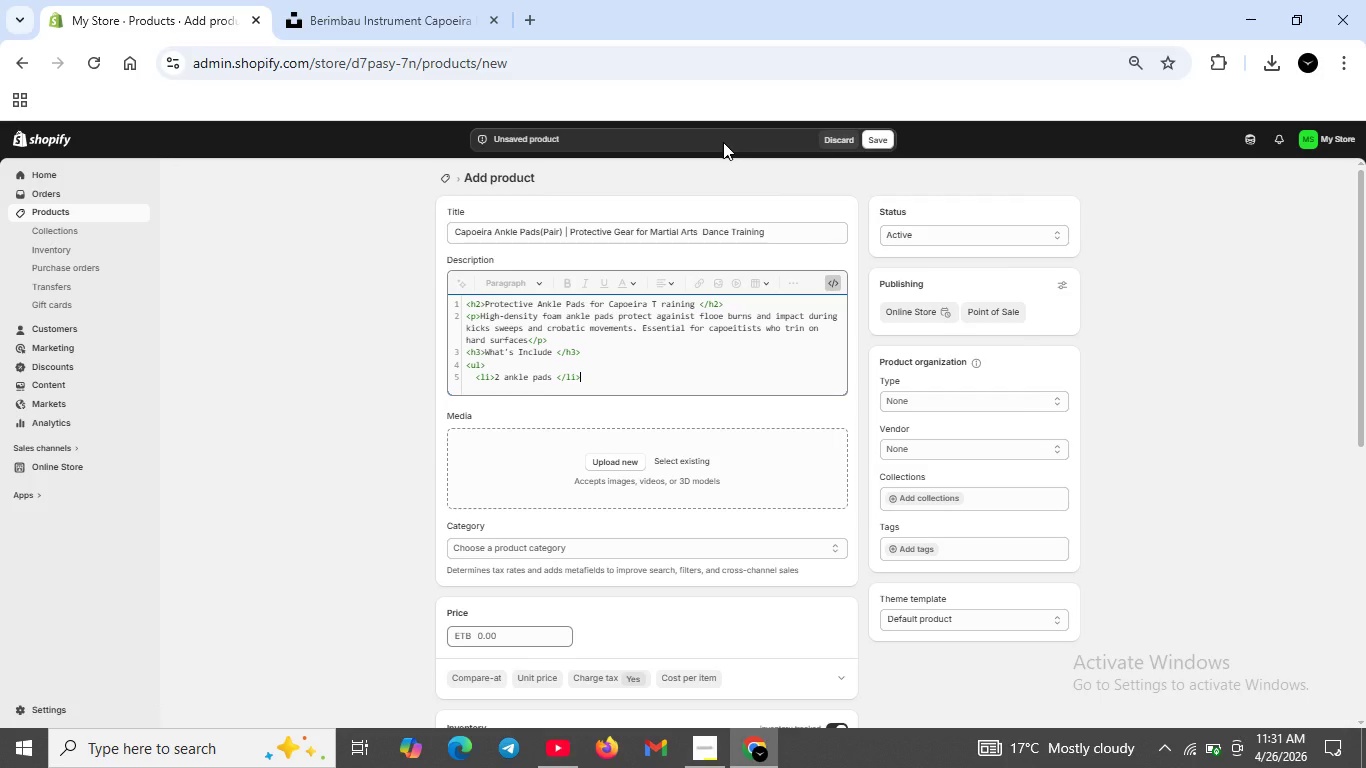 
key(Shift+Enter)
 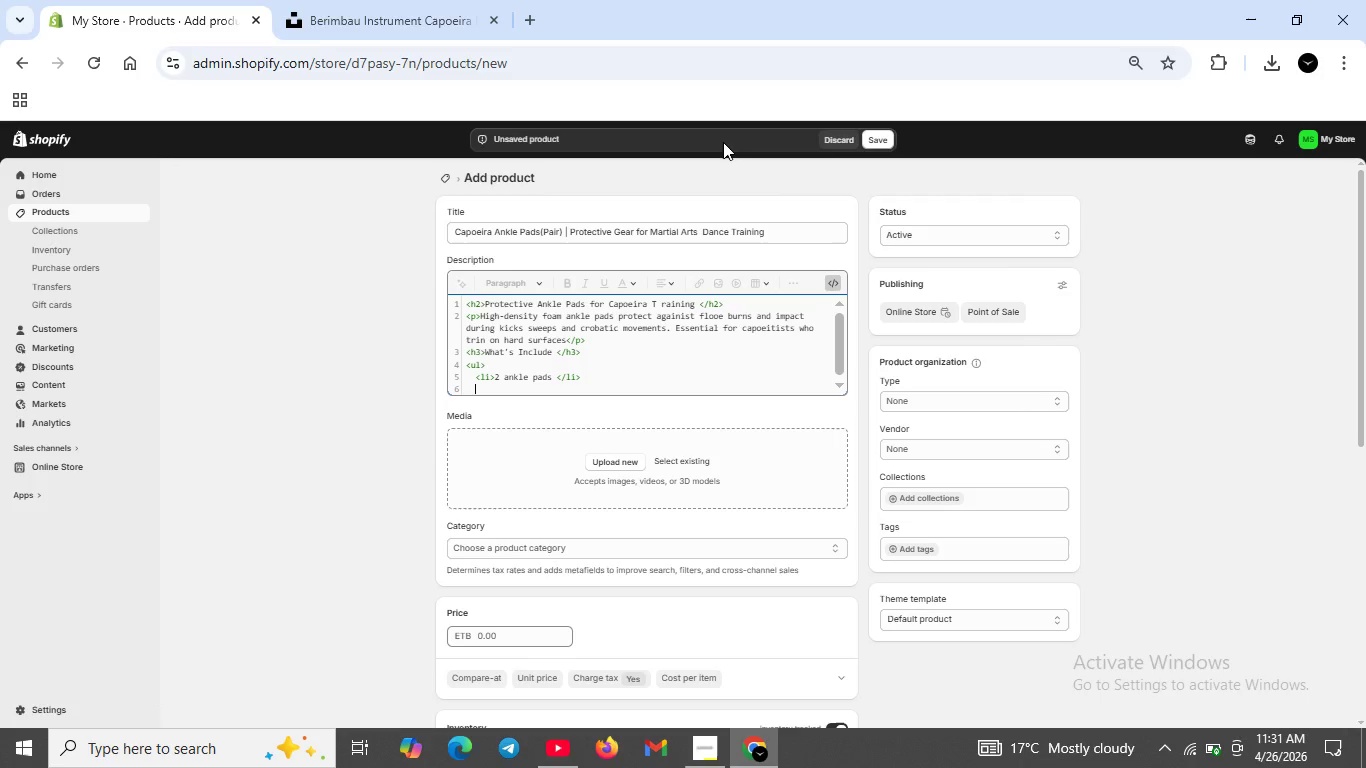 
type(<li>Adjustable velcro stras)
key(Backspace)
type(ps</li>)
 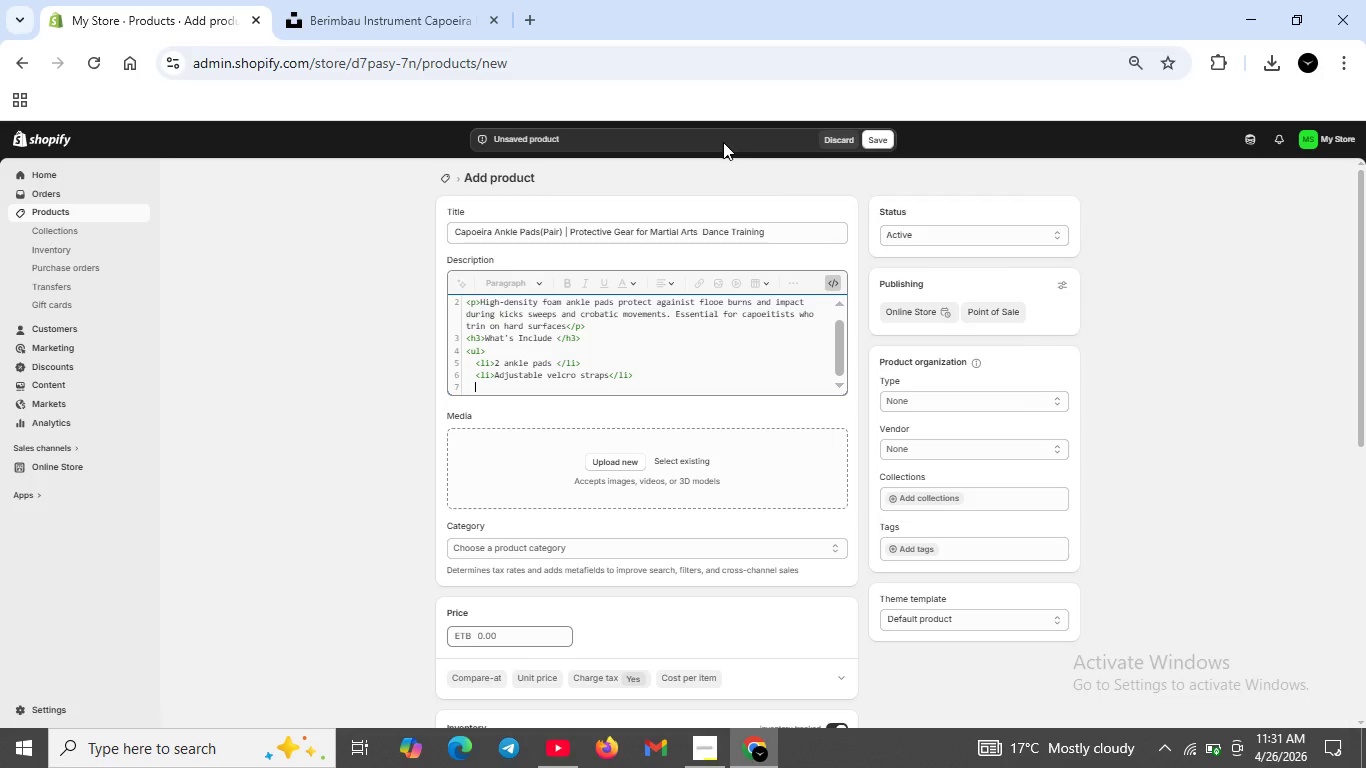 
 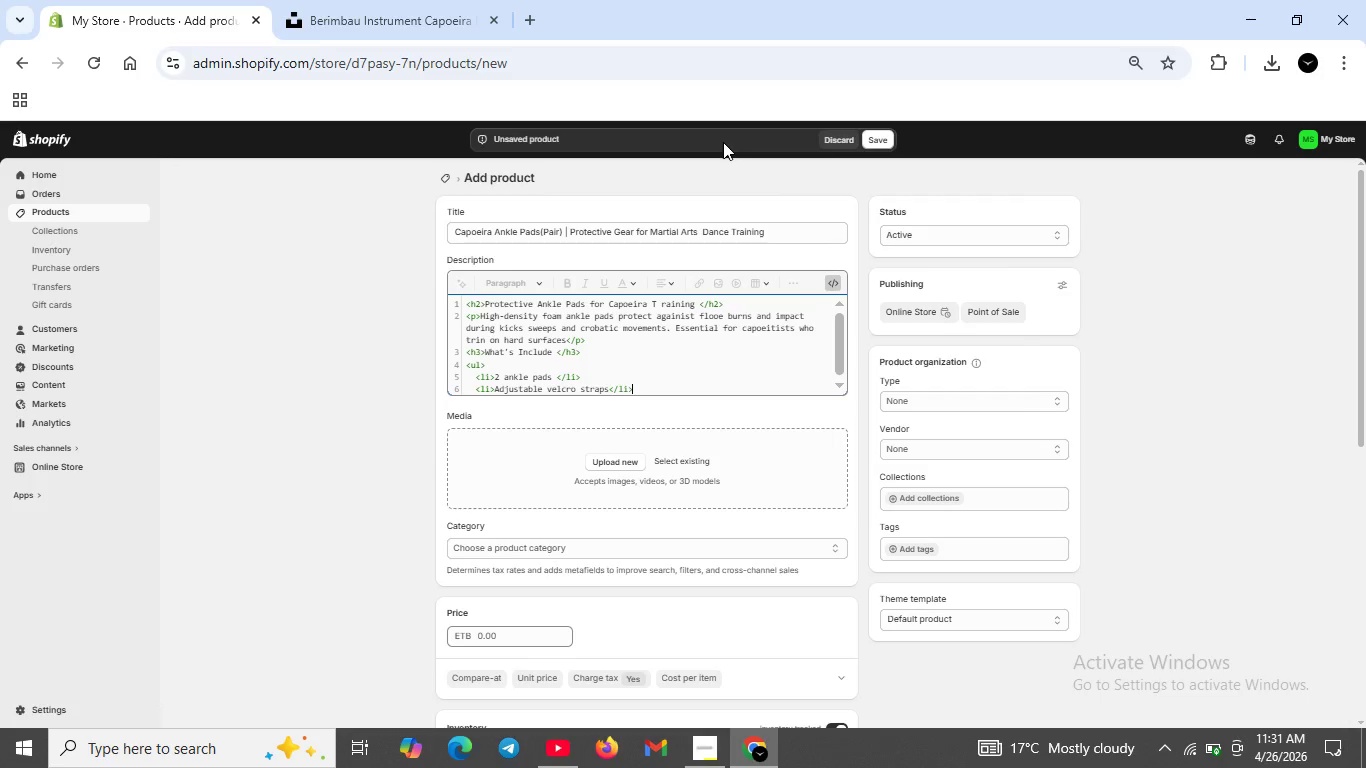 
key(Shift+Enter)
 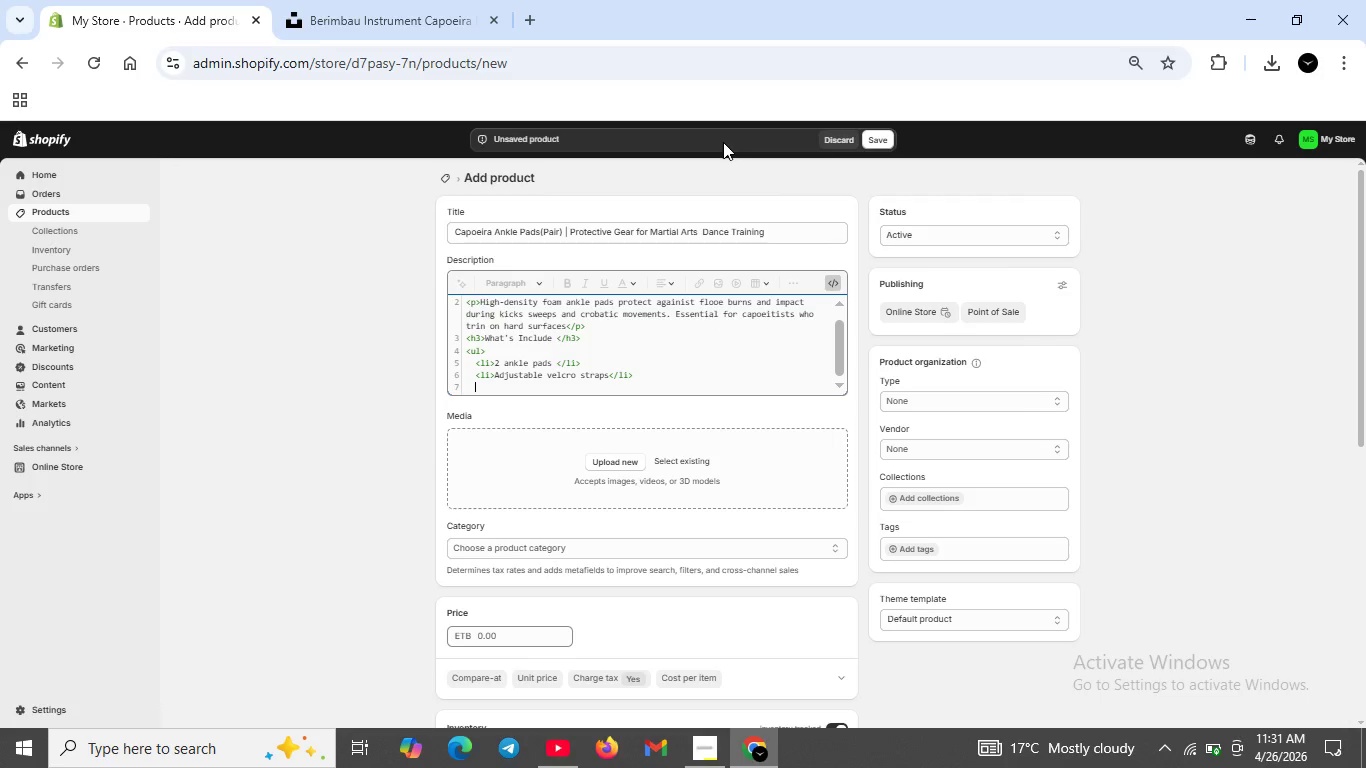 
type(<li>Breahable mesh backinh)
key(Backspace)
type(</li>)
 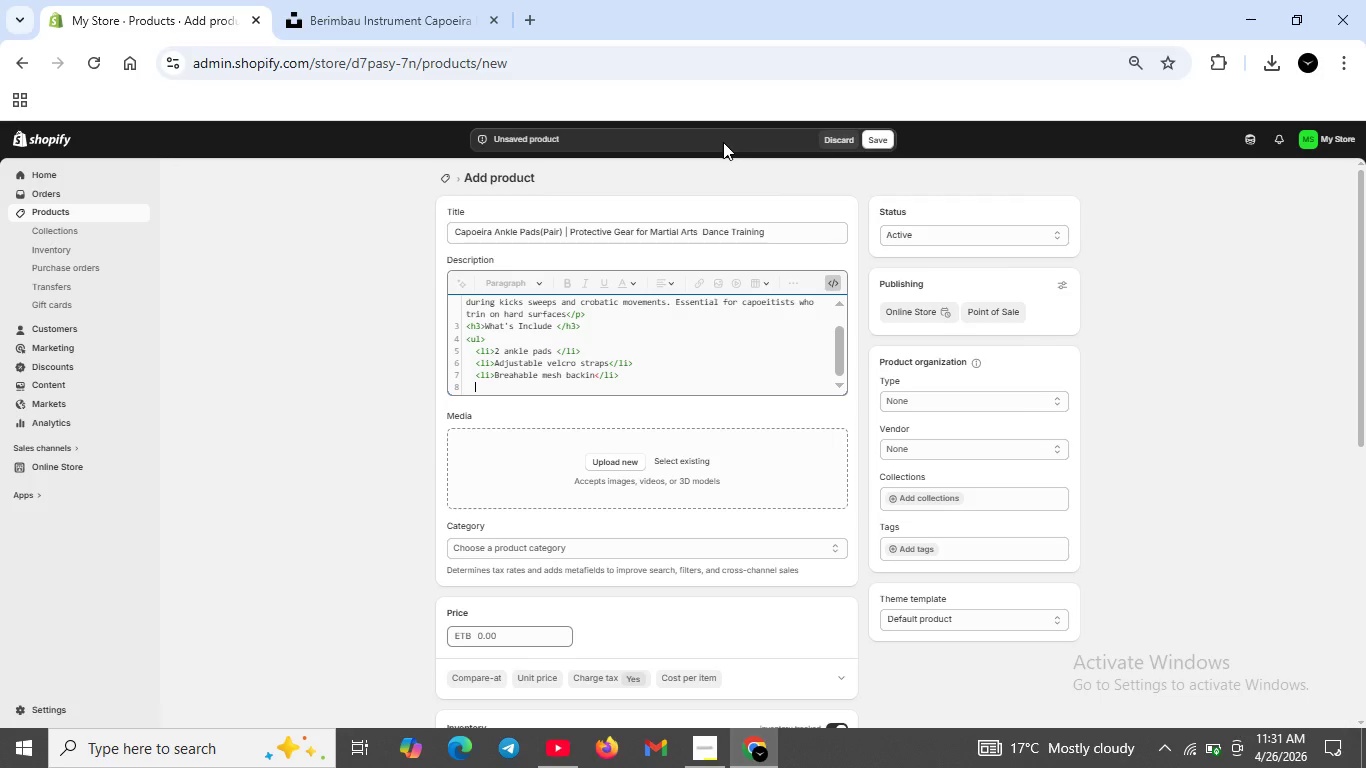 
 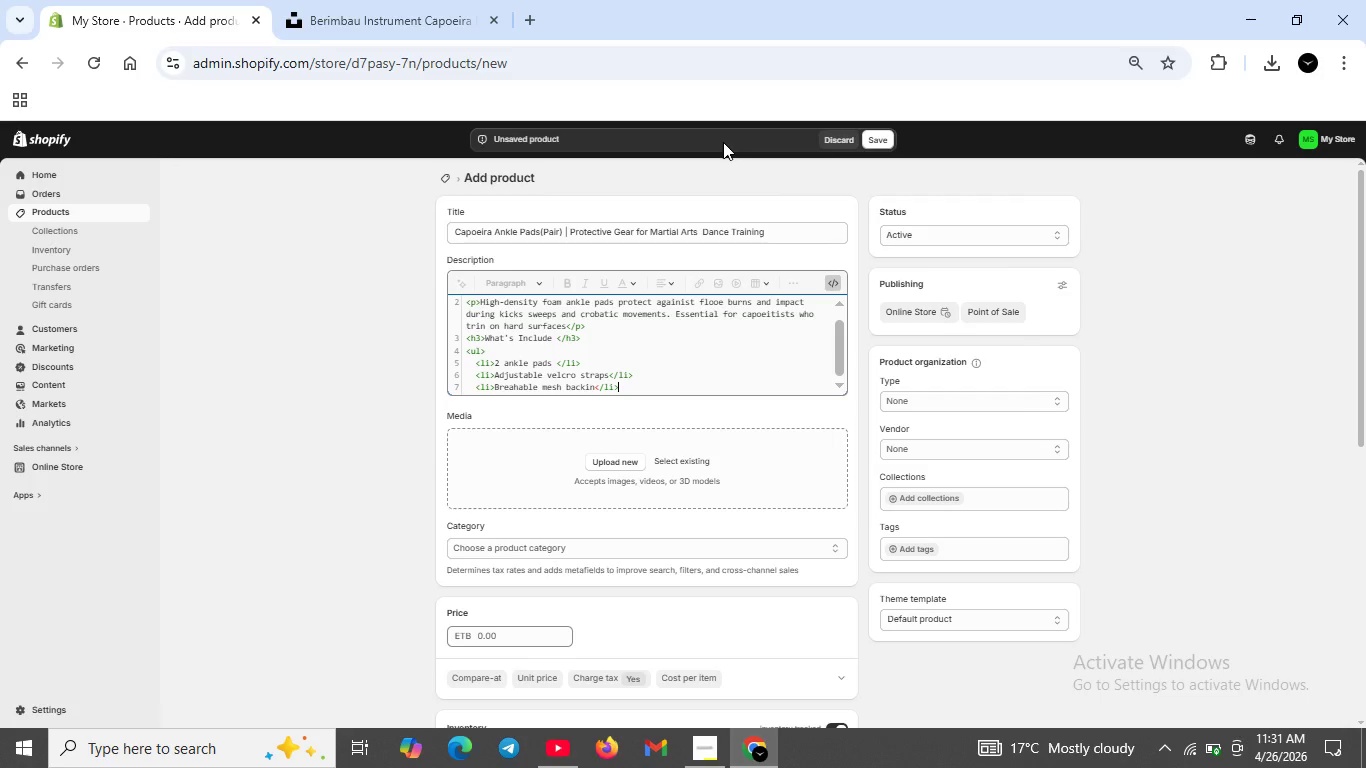 
key(Shift+Enter)
 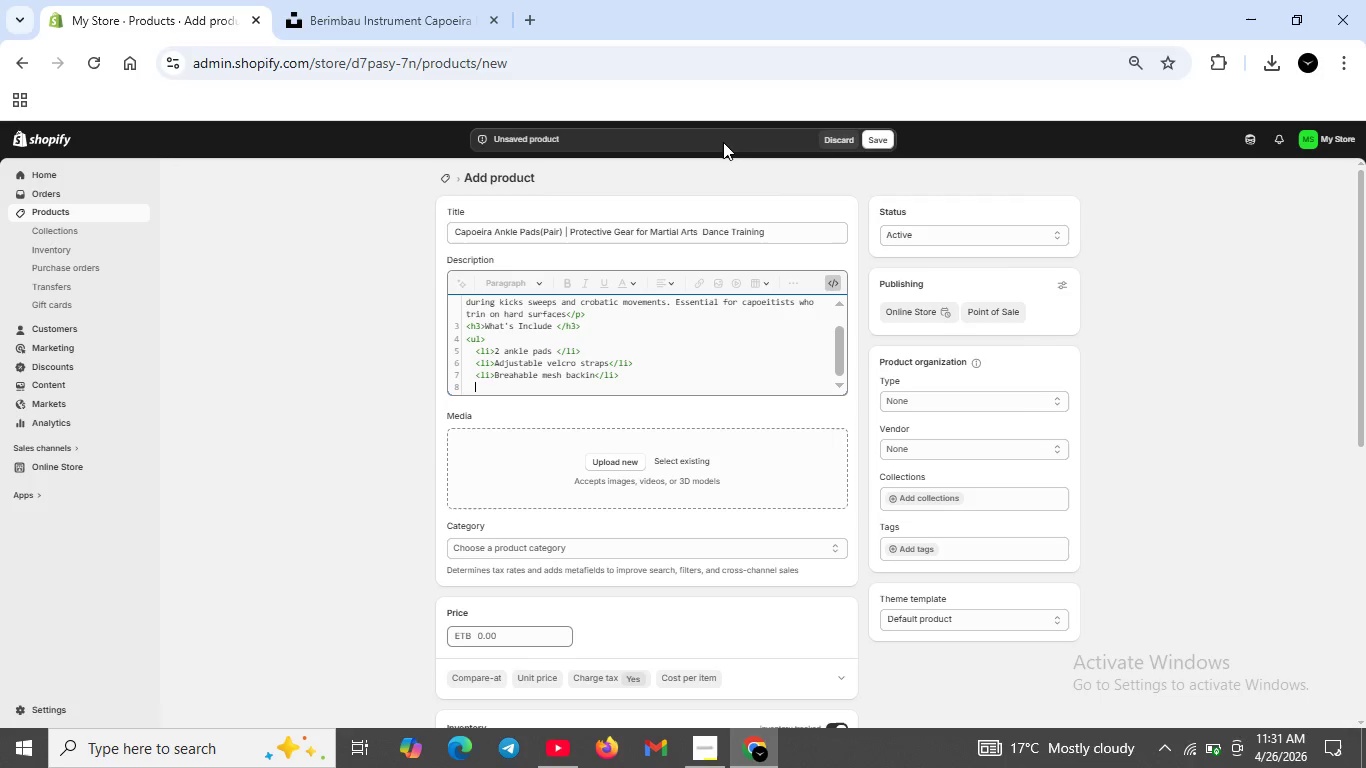 
type(<u)
key(Backspace)
type(/ul>)
 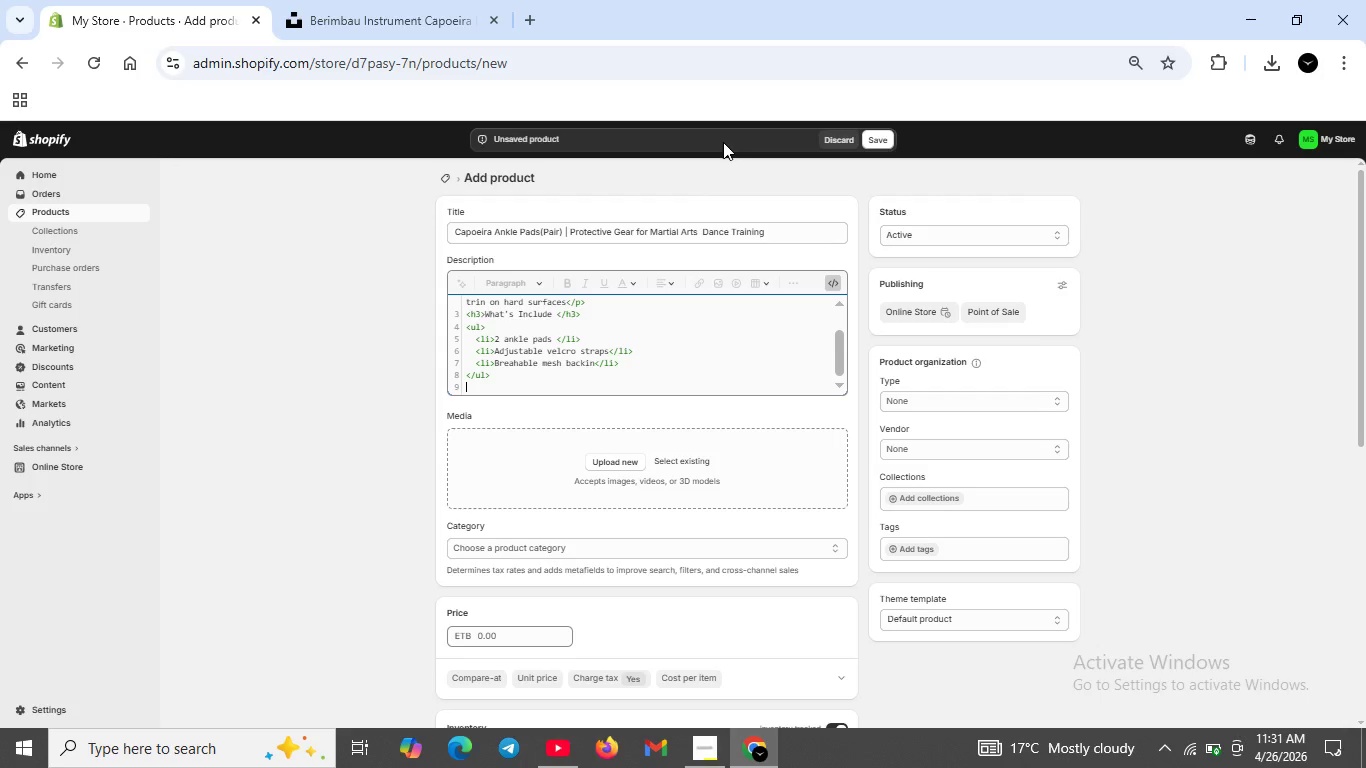 
 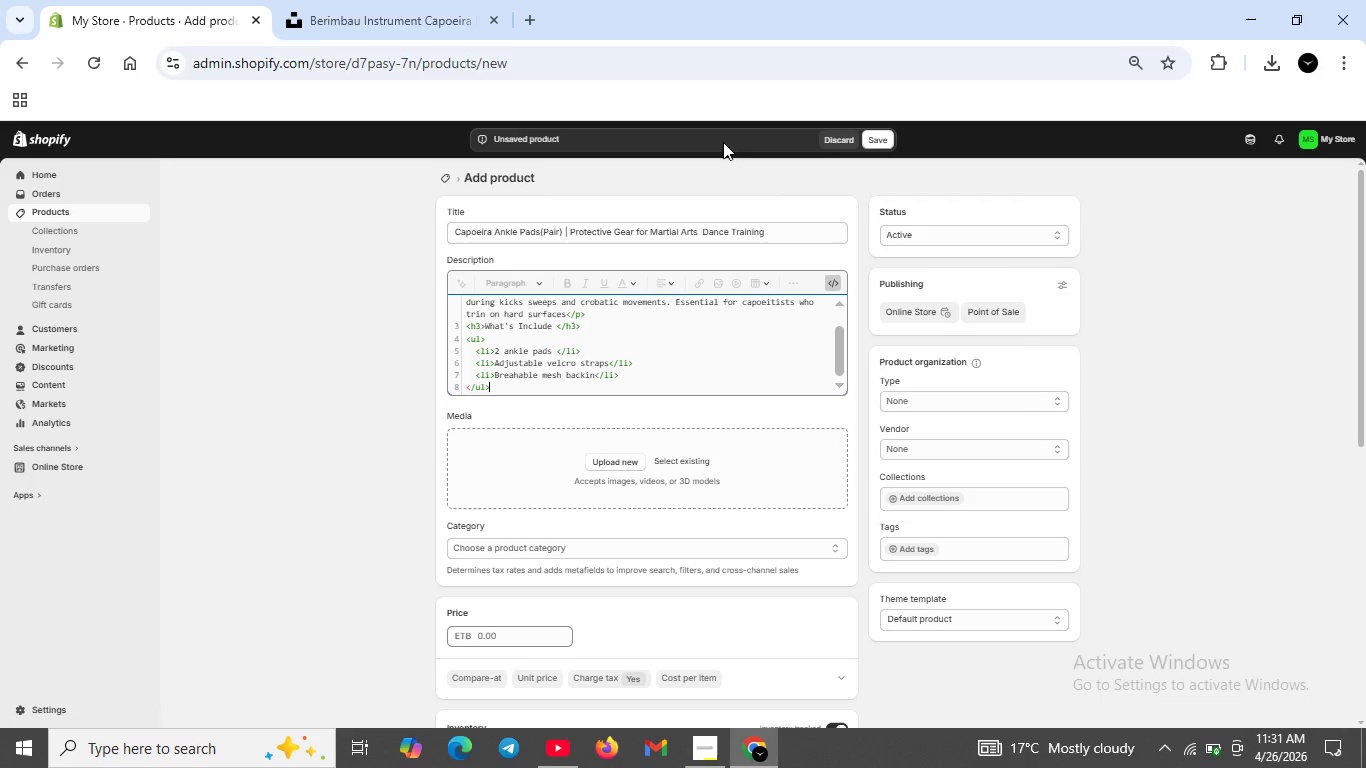 
key(Shift+Enter)
 